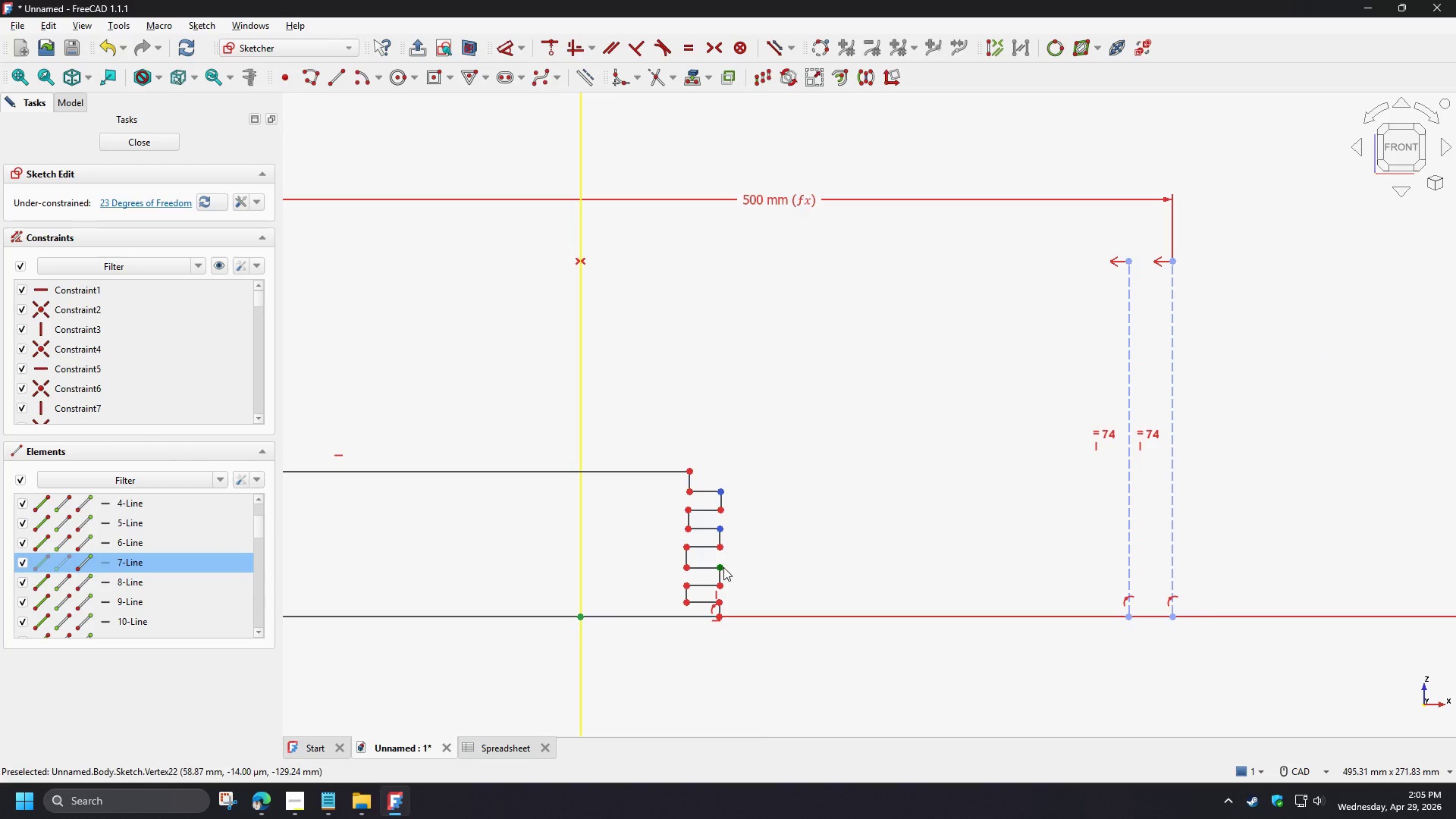 
left_click([724, 576])
 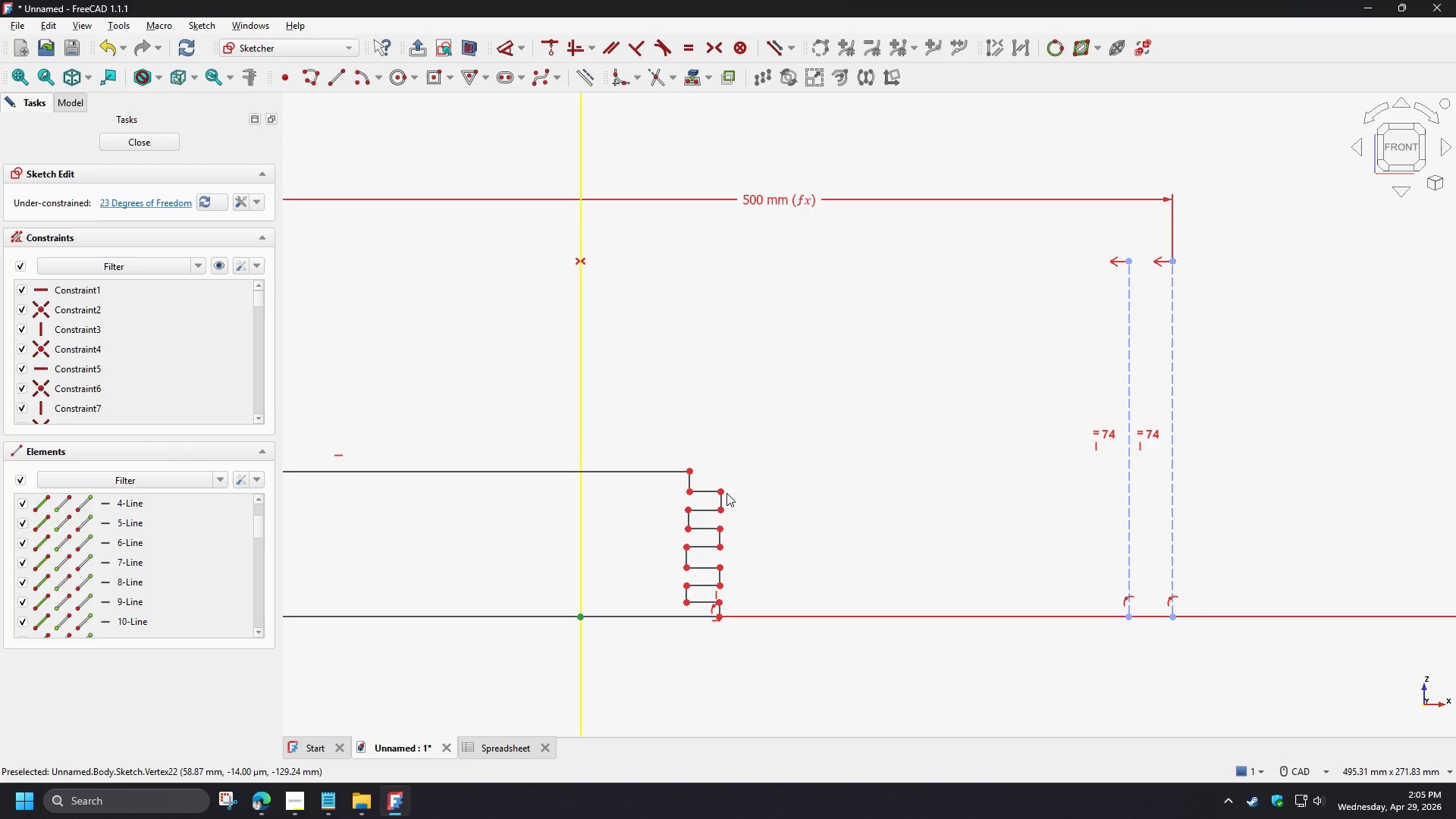 
left_click([722, 491])
 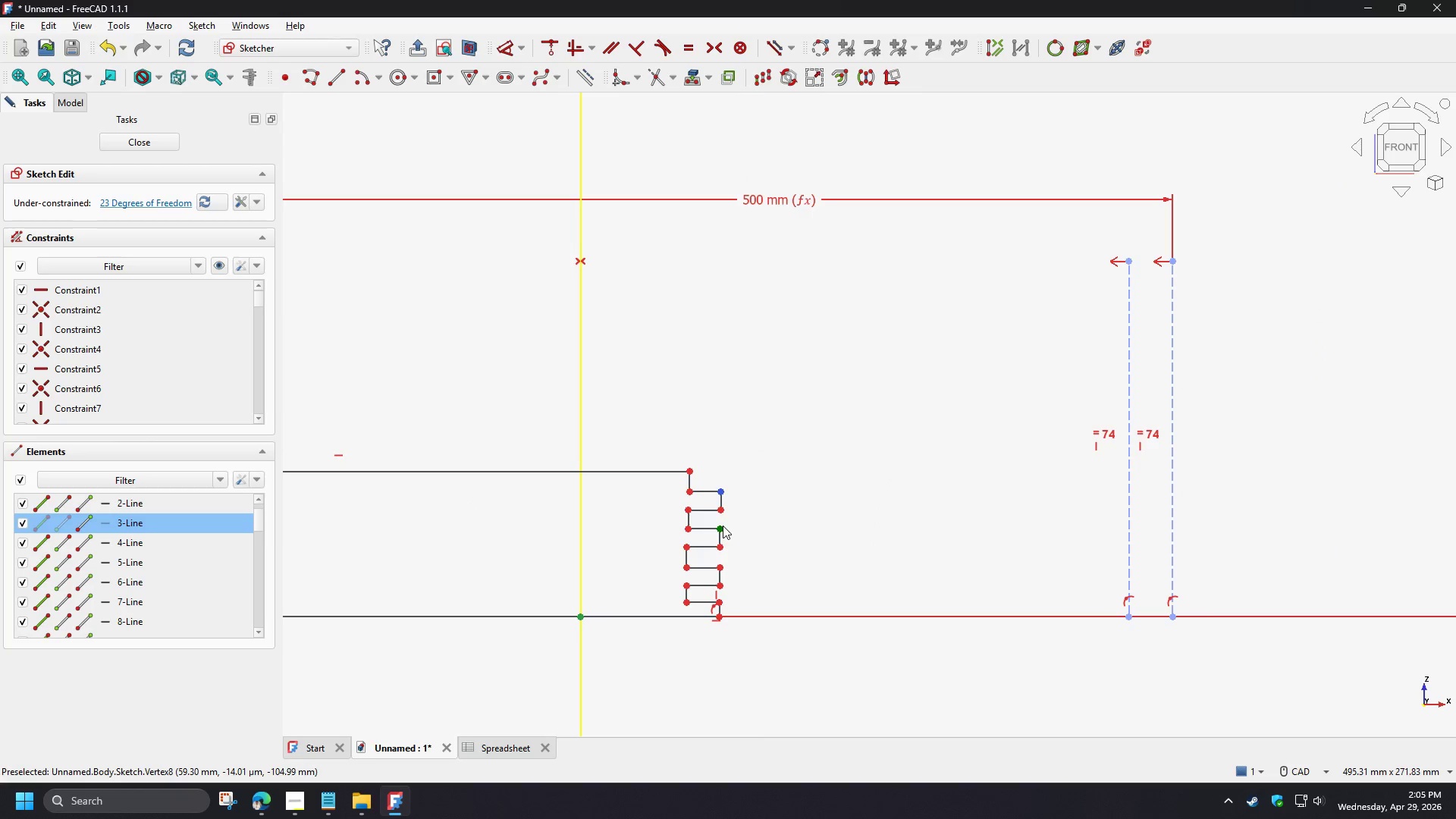 
left_click([722, 528])
 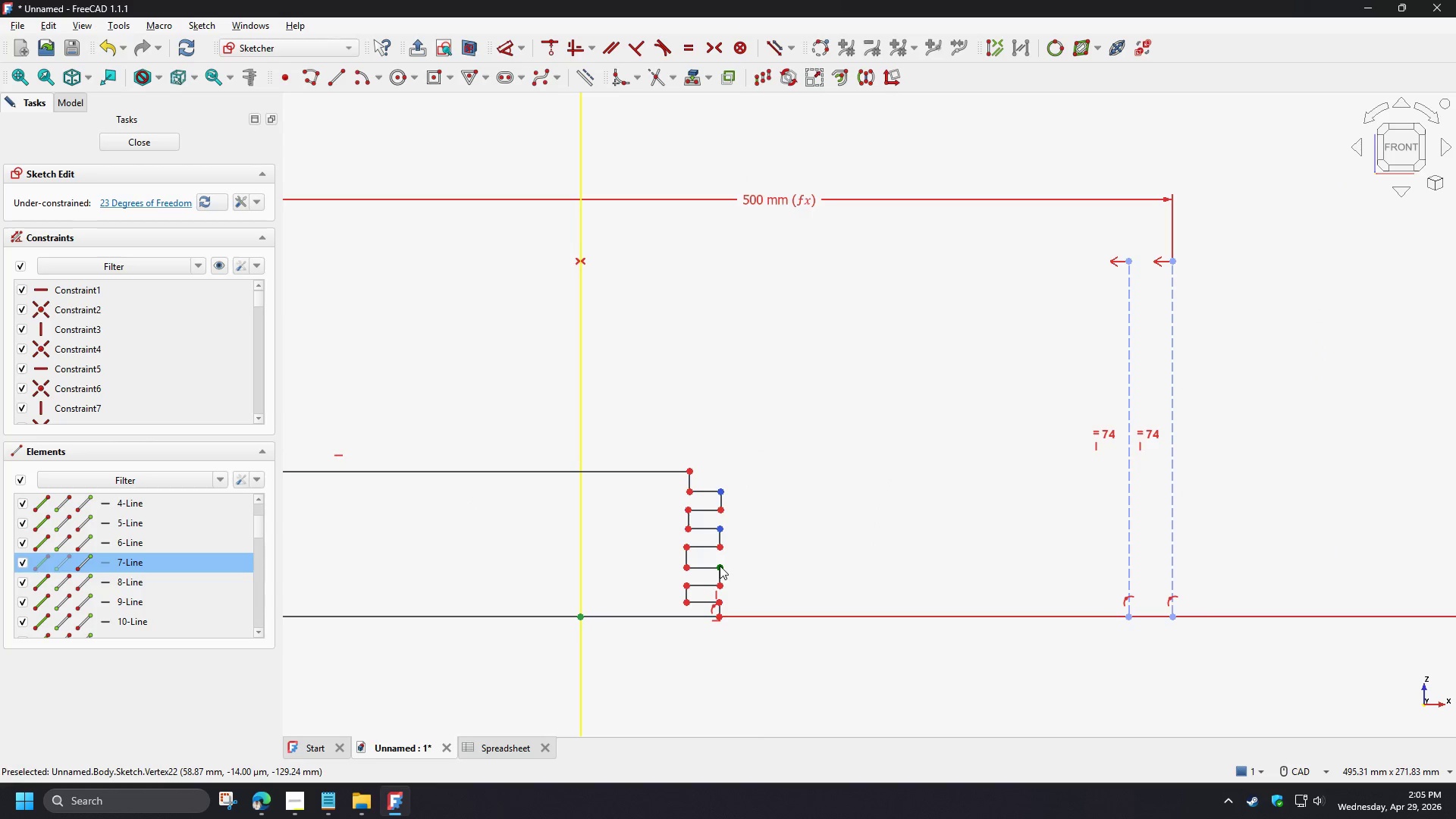 
left_click([720, 567])
 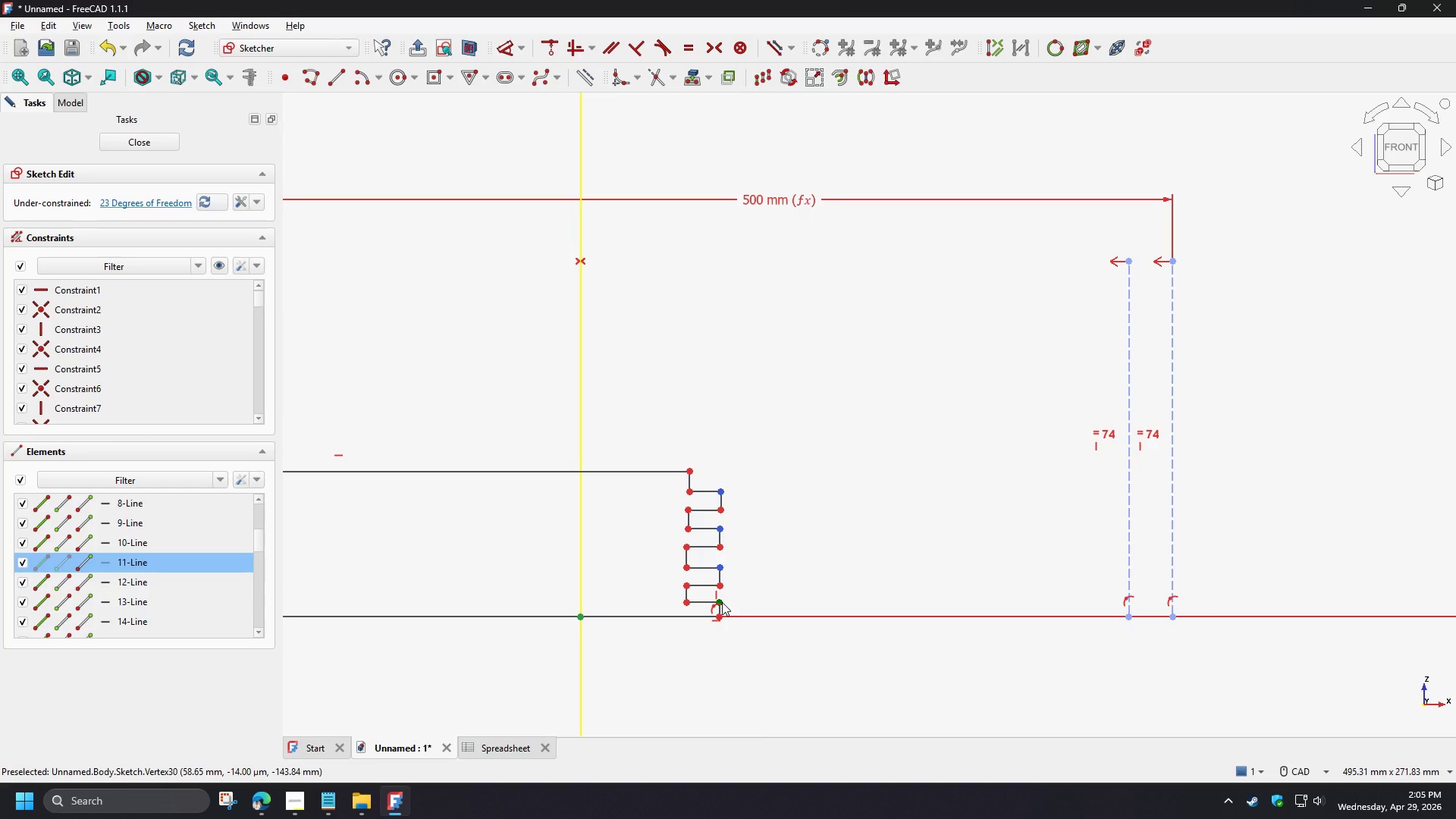 
left_click([722, 602])
 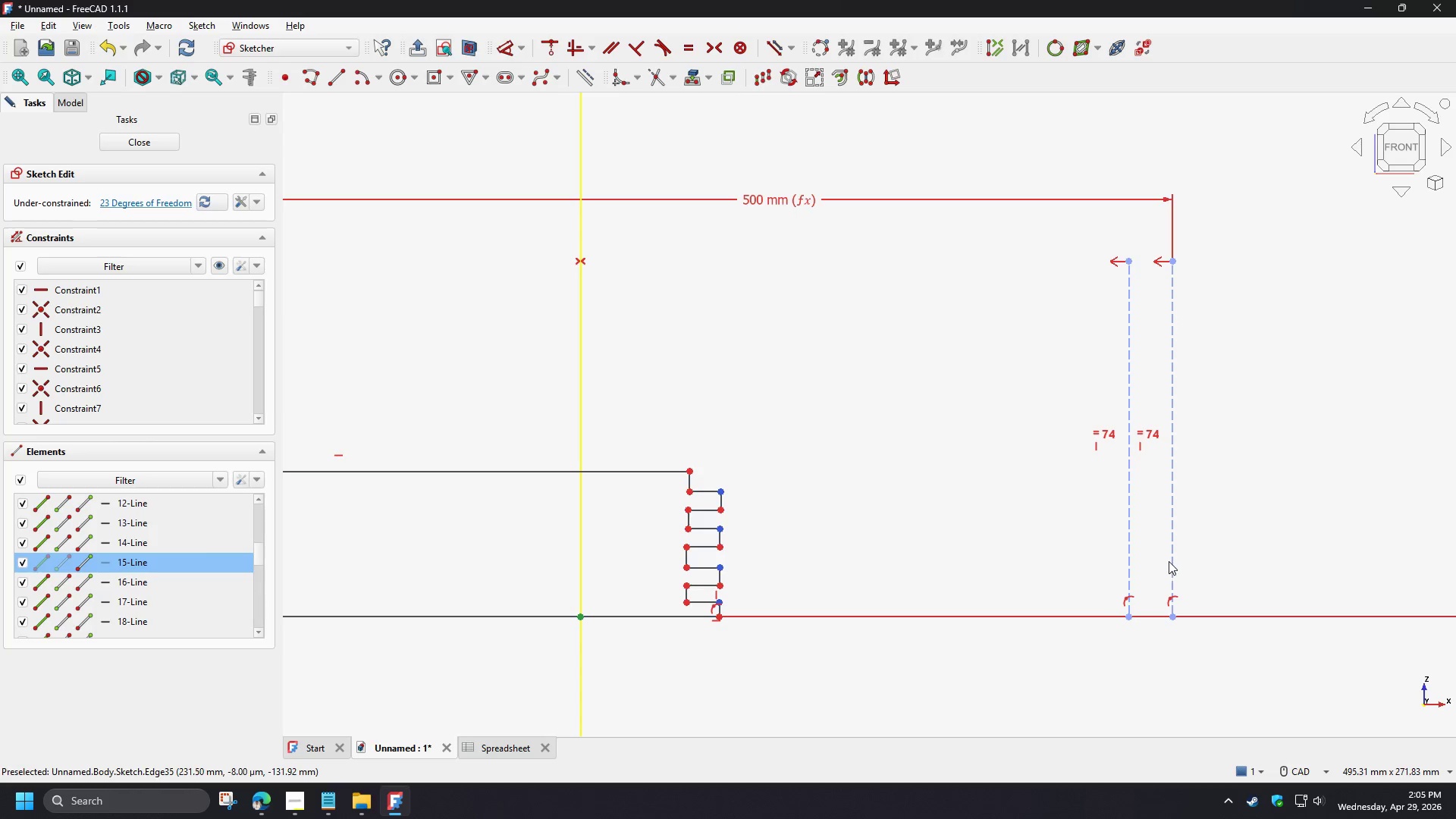 
left_click([1172, 560])
 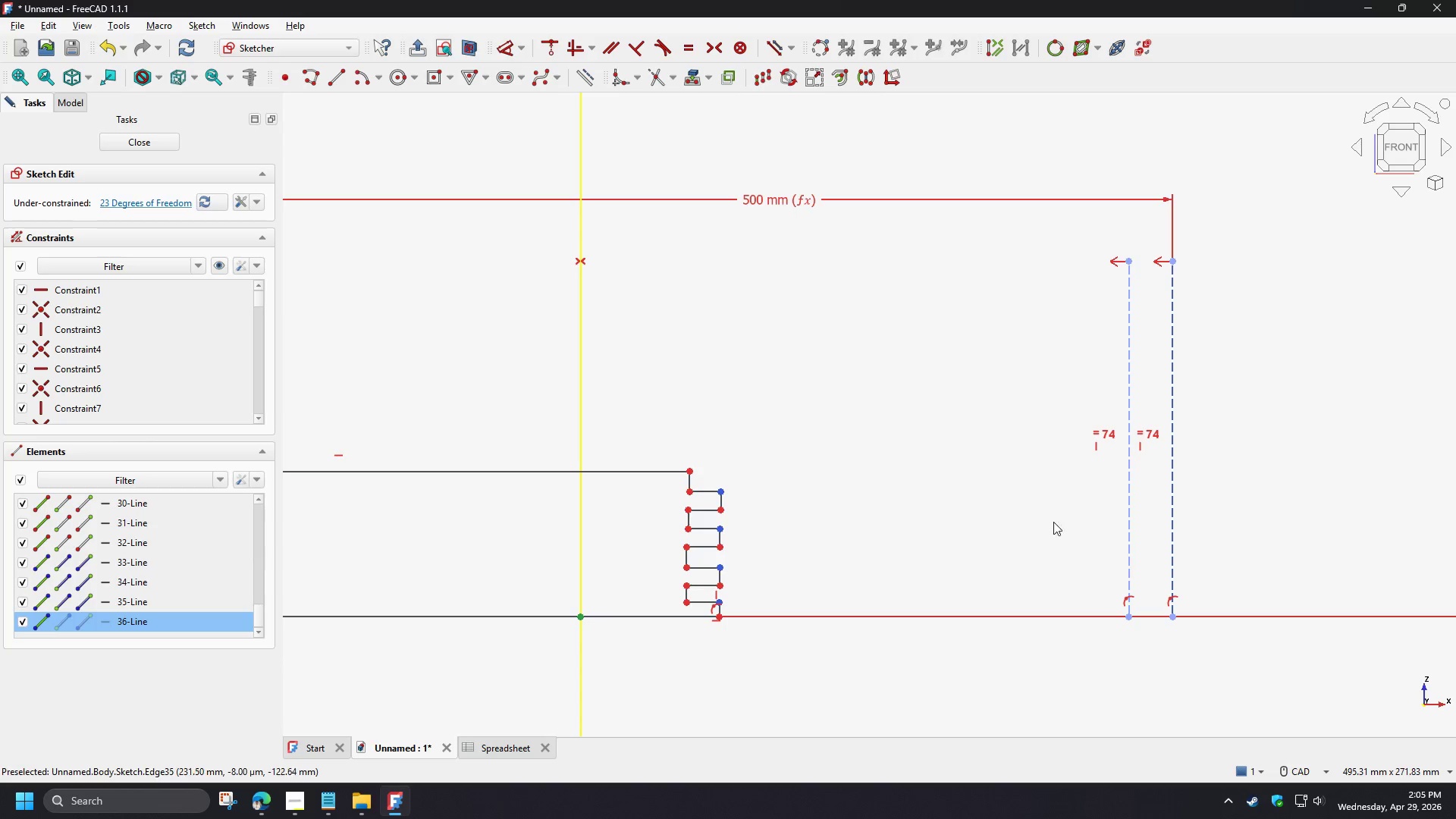 
key(C)
 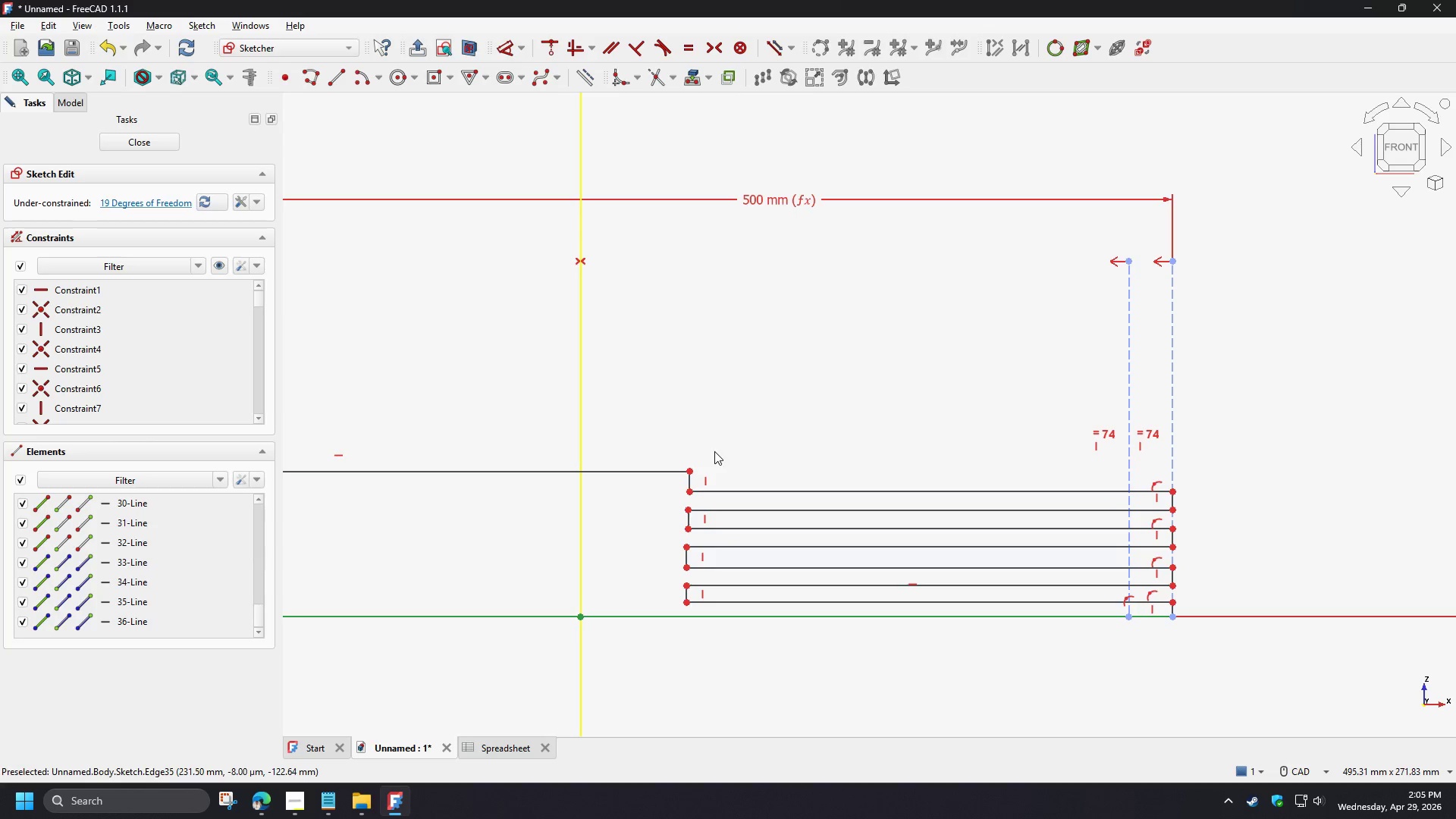 
left_click([689, 472])
 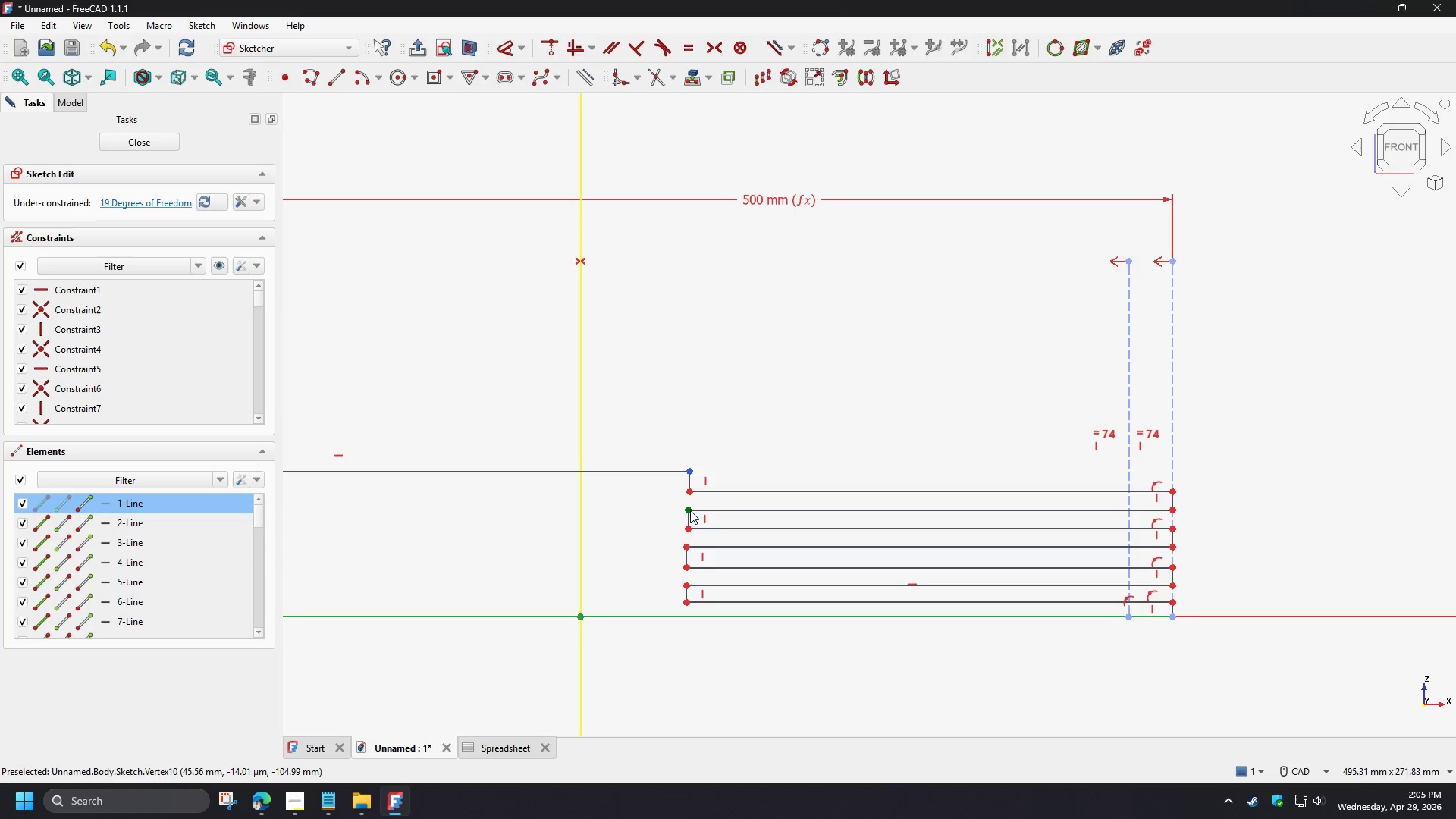 
left_click([690, 510])
 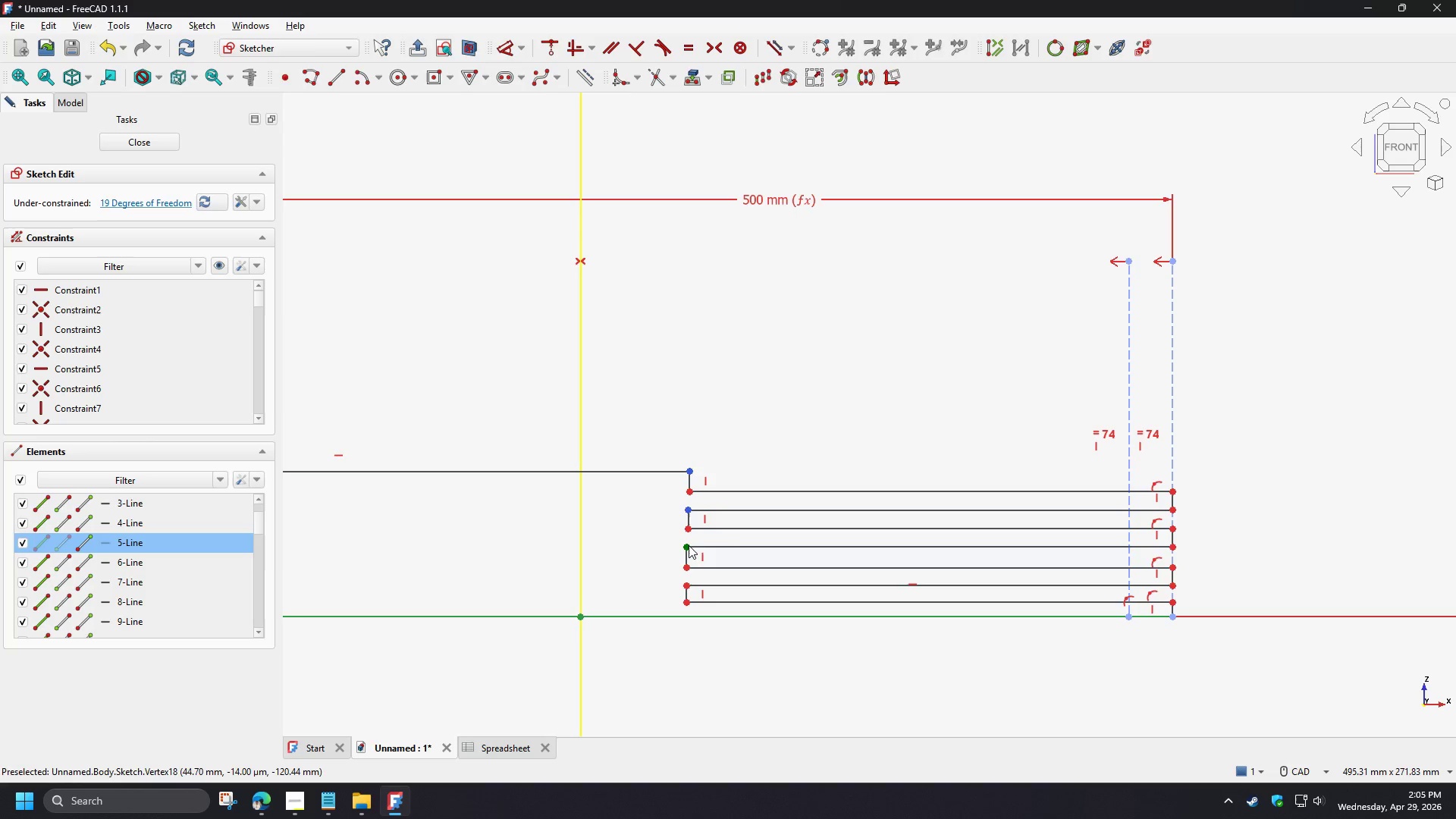 
left_click([688, 545])
 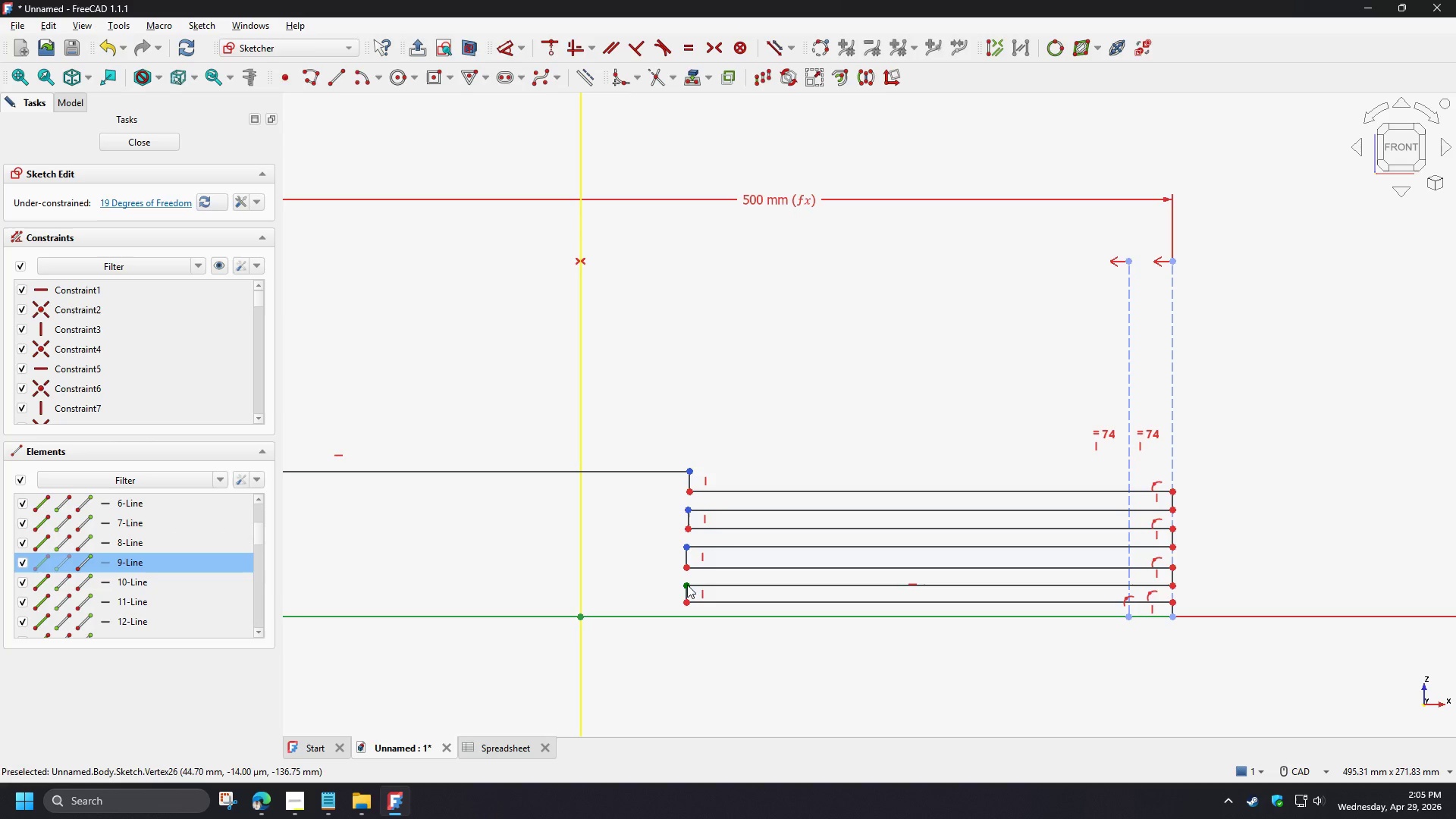 
left_click([687, 585])
 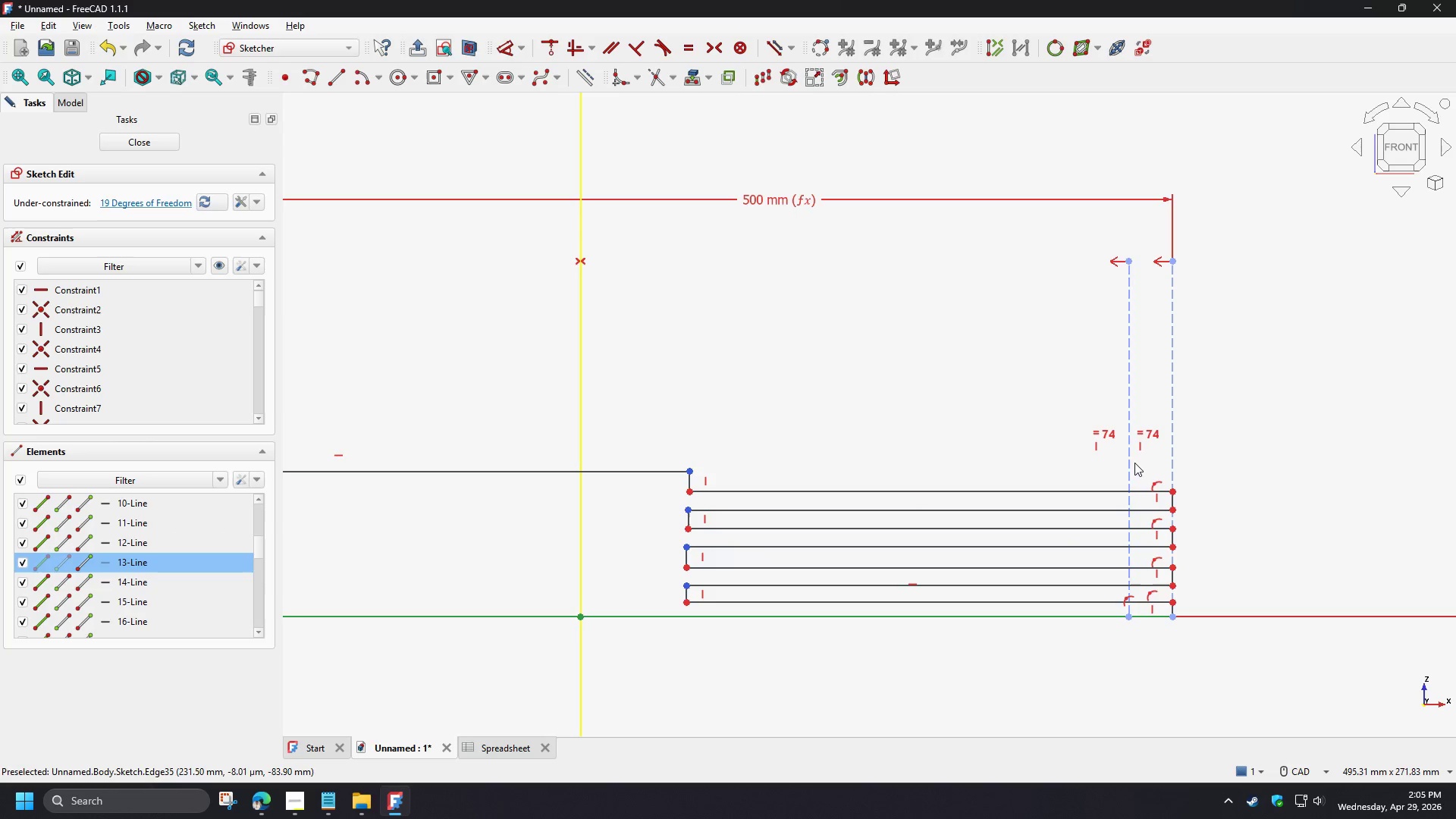 
left_click([1129, 463])
 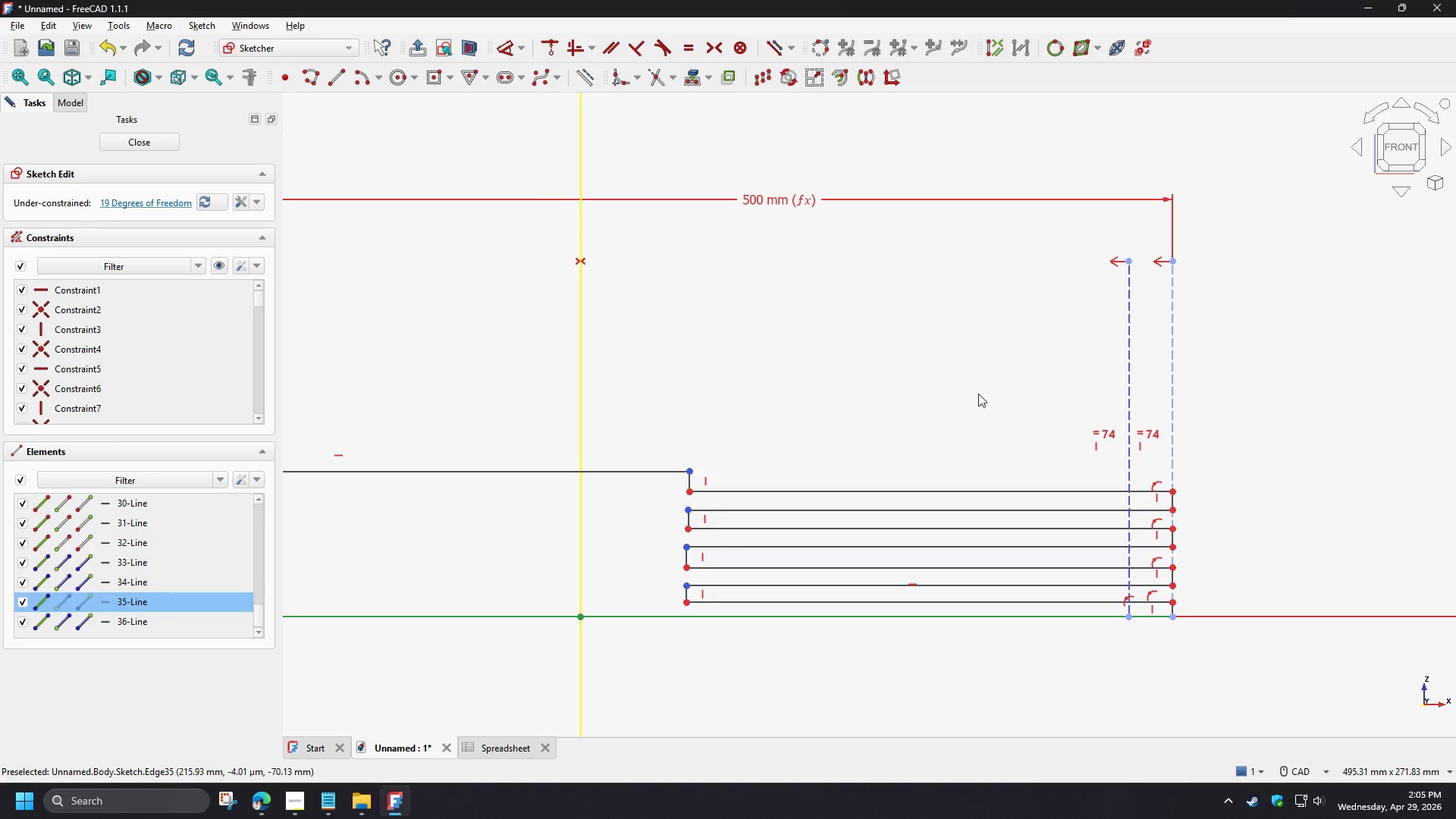 
key(C)
 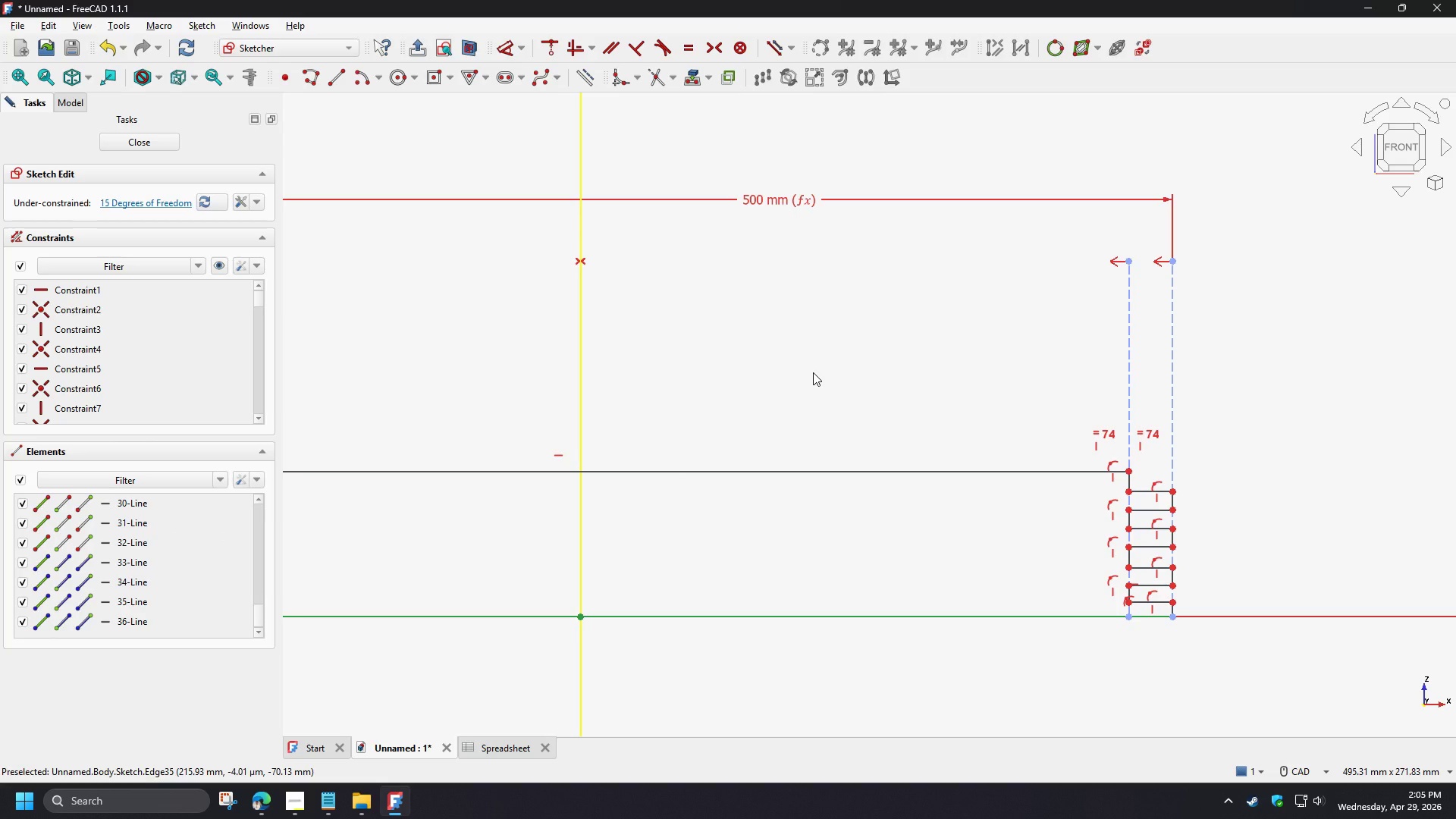 
left_click([813, 372])
 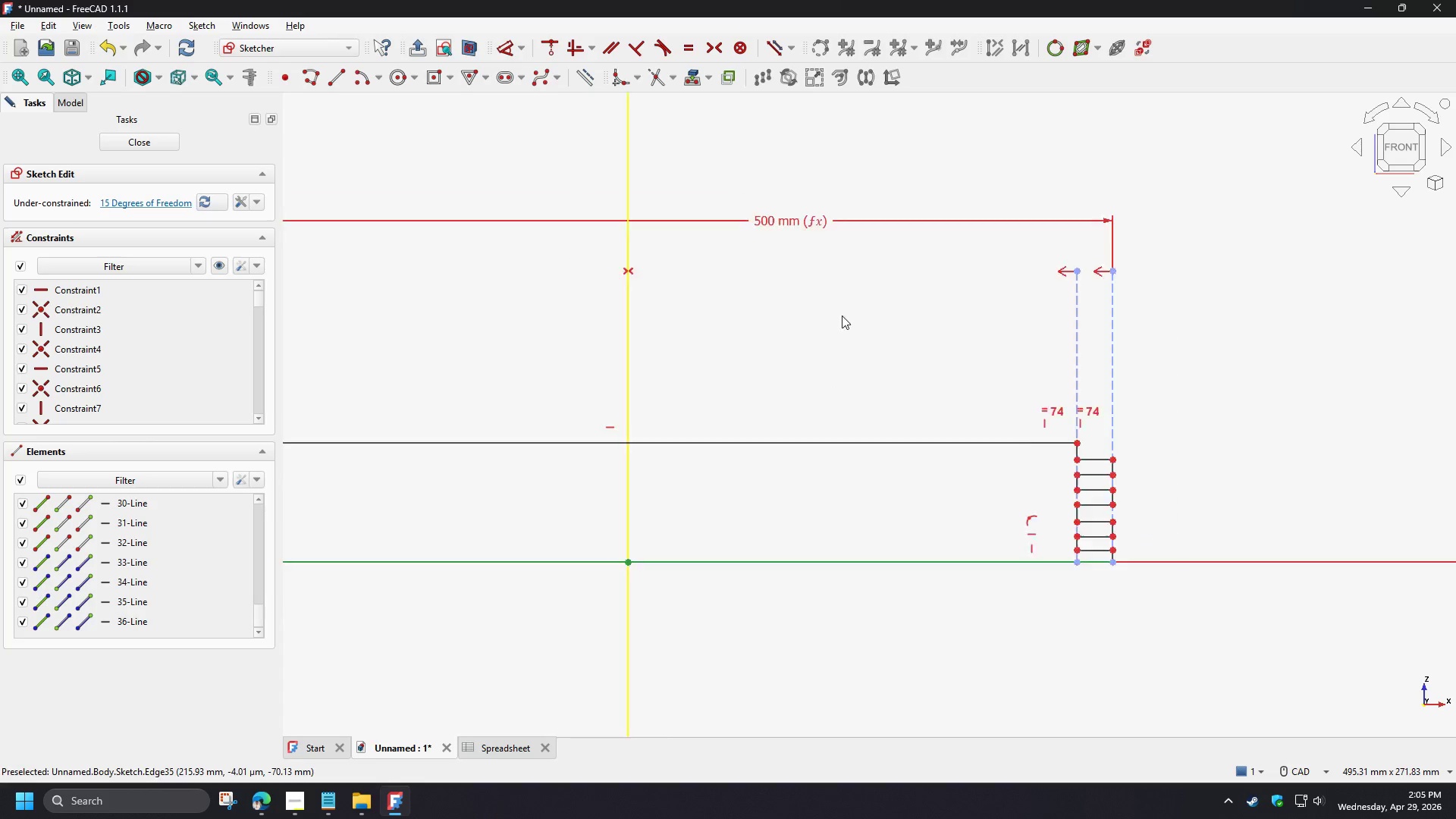 
scroll: coordinate [841, 321], scroll_direction: down, amount: 2.0
 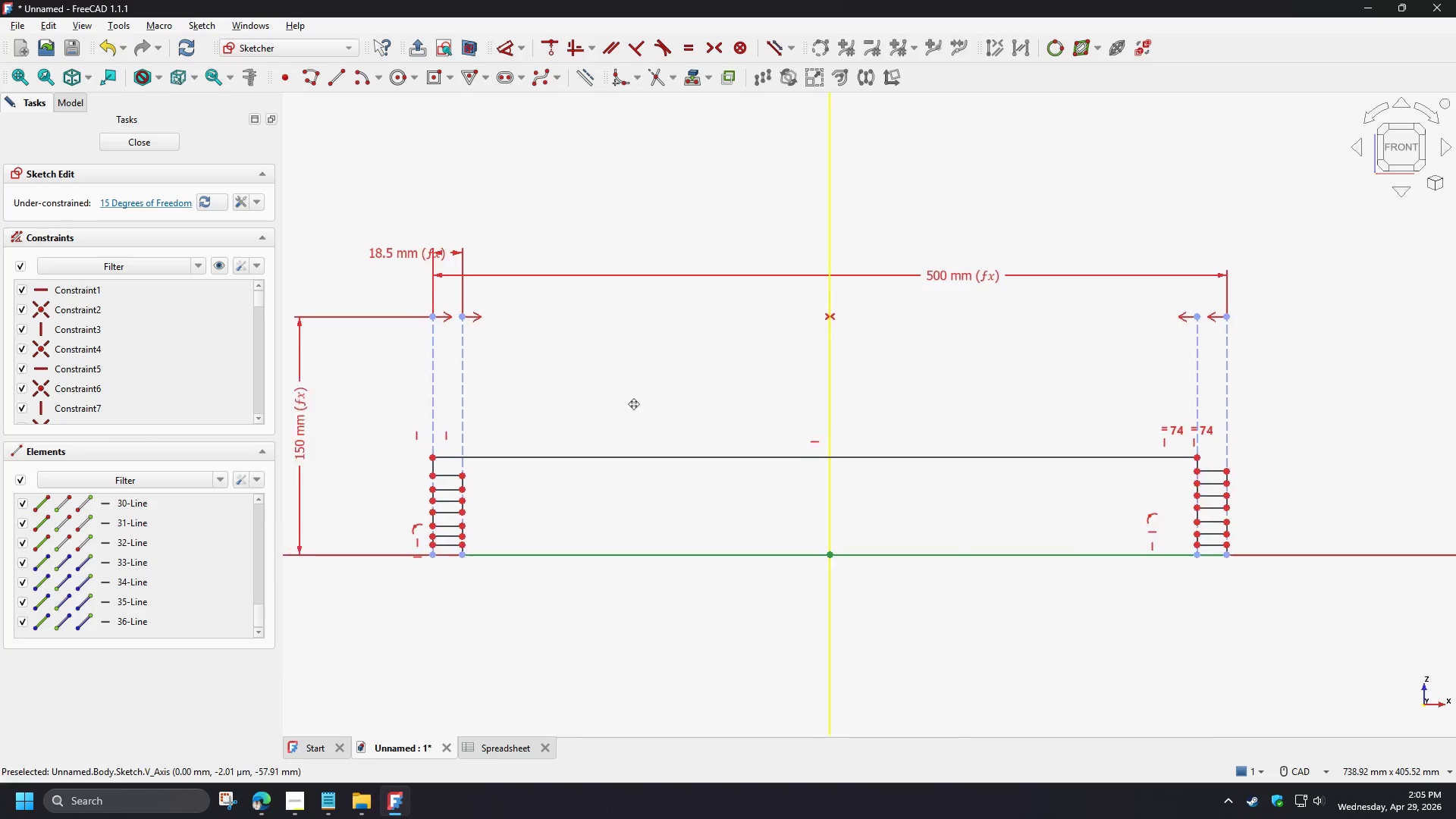 
scroll: coordinate [617, 385], scroll_direction: up, amount: 1.0
 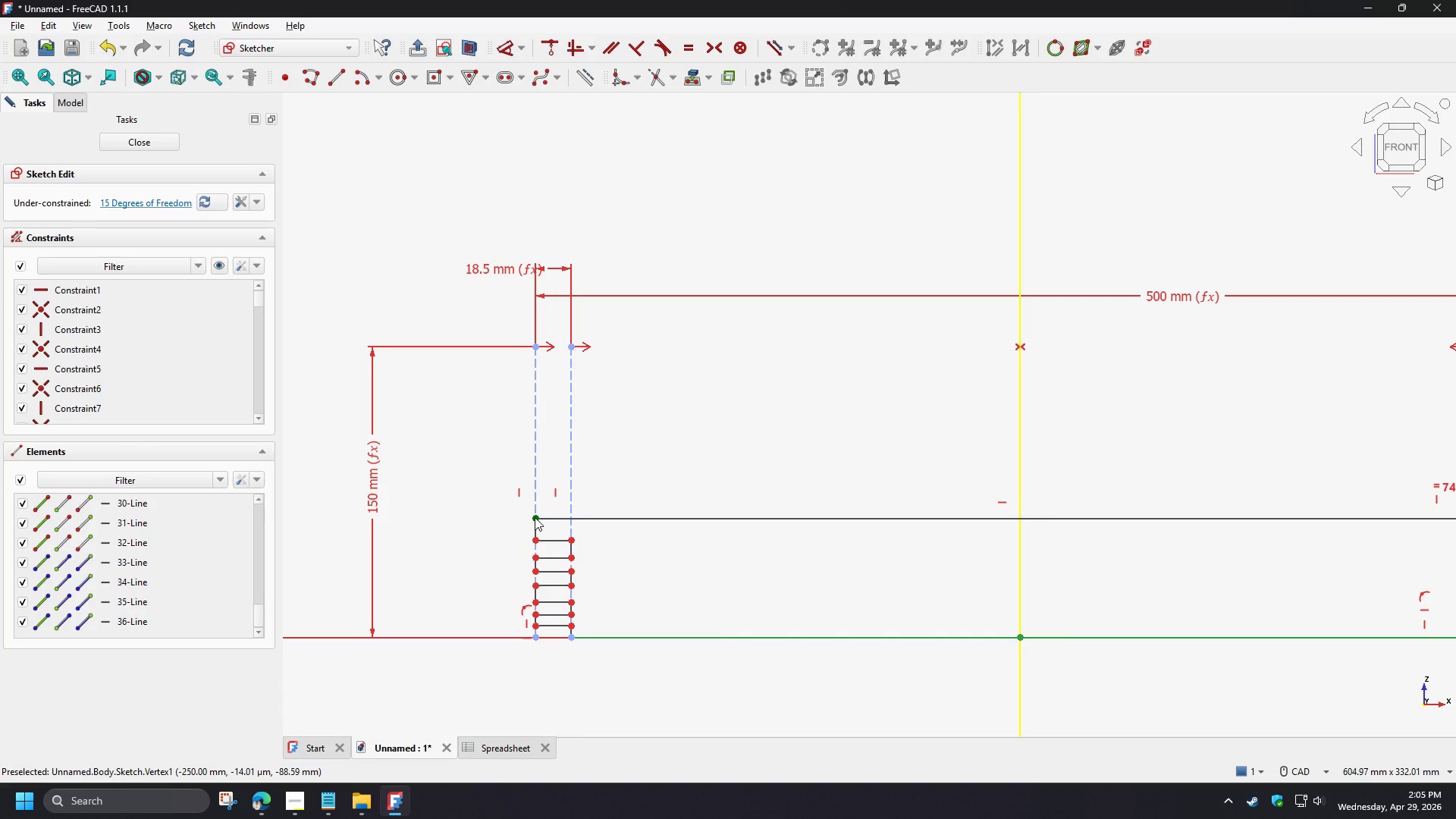 
left_click([535, 517])
 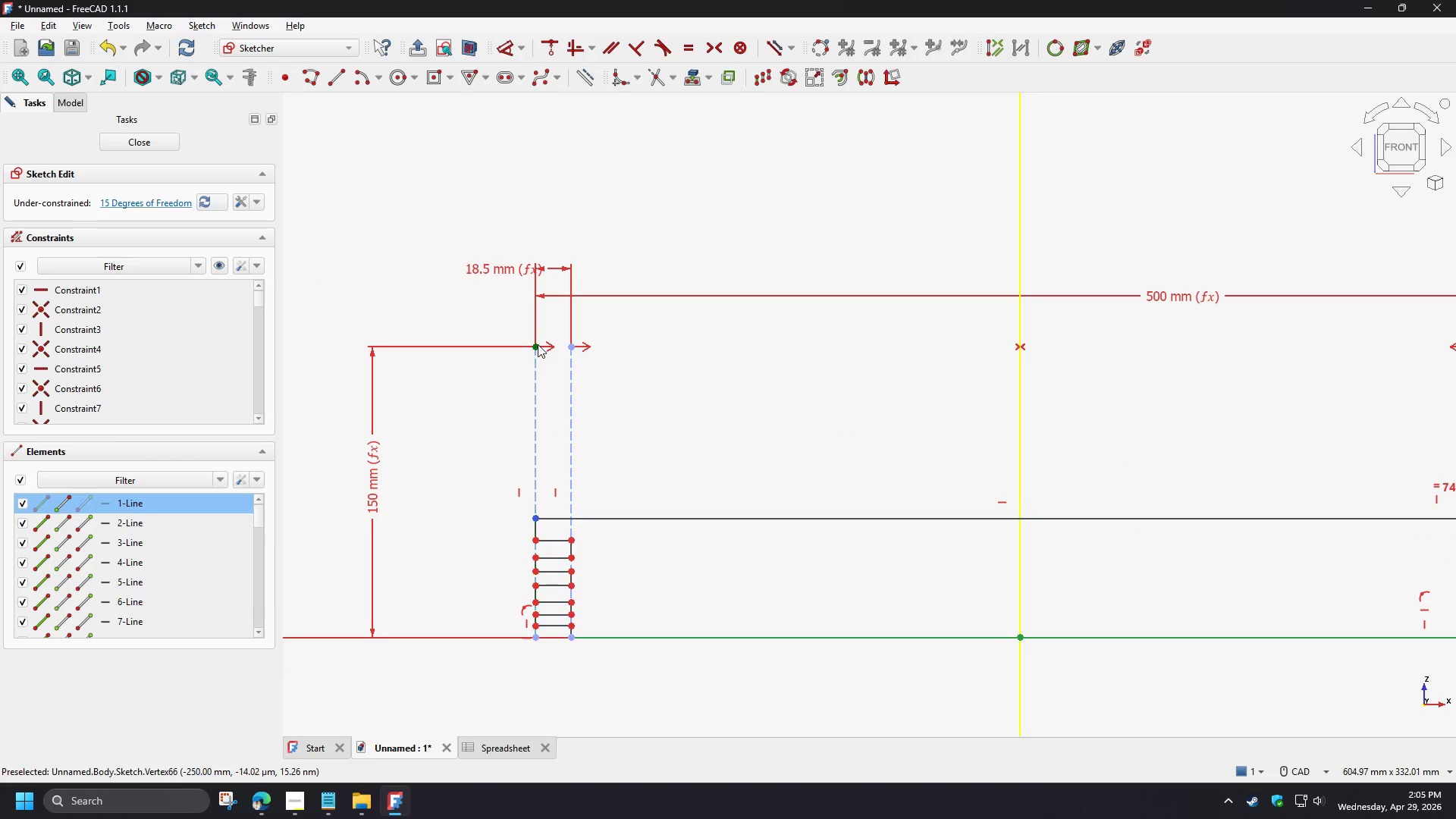 
left_click([537, 344])
 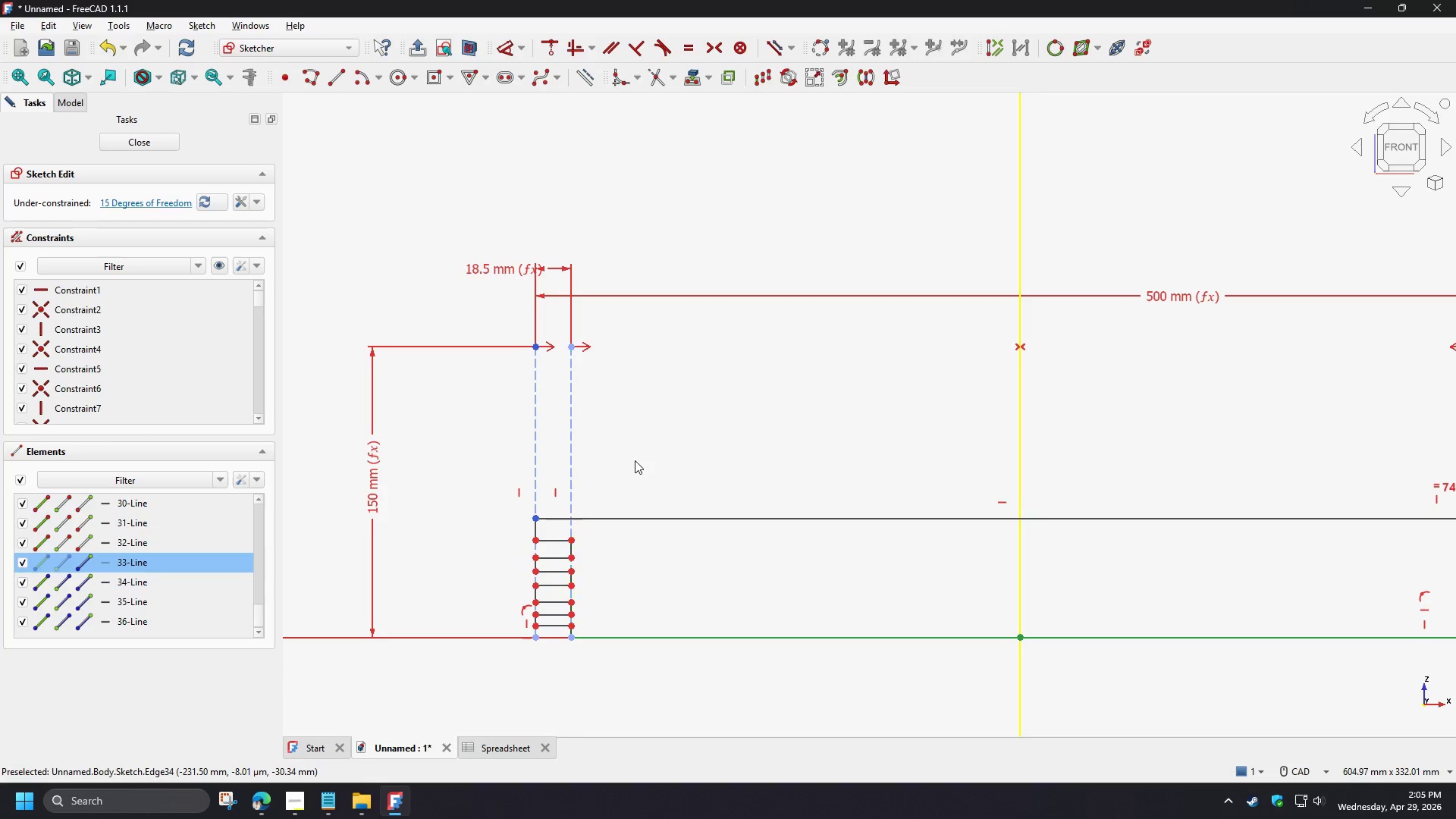 
key(C)
 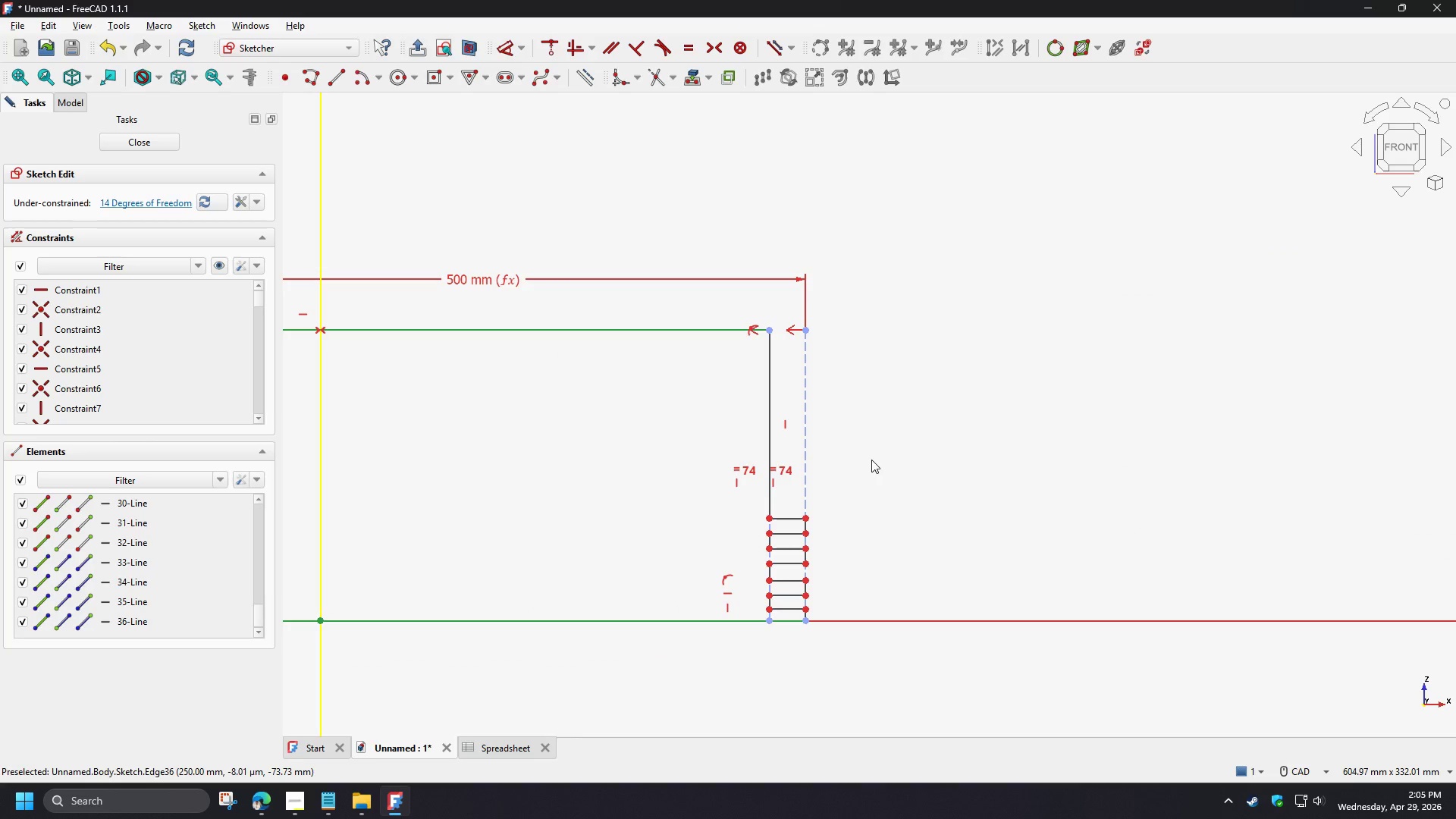 
scroll: coordinate [820, 607], scroll_direction: up, amount: 3.0
 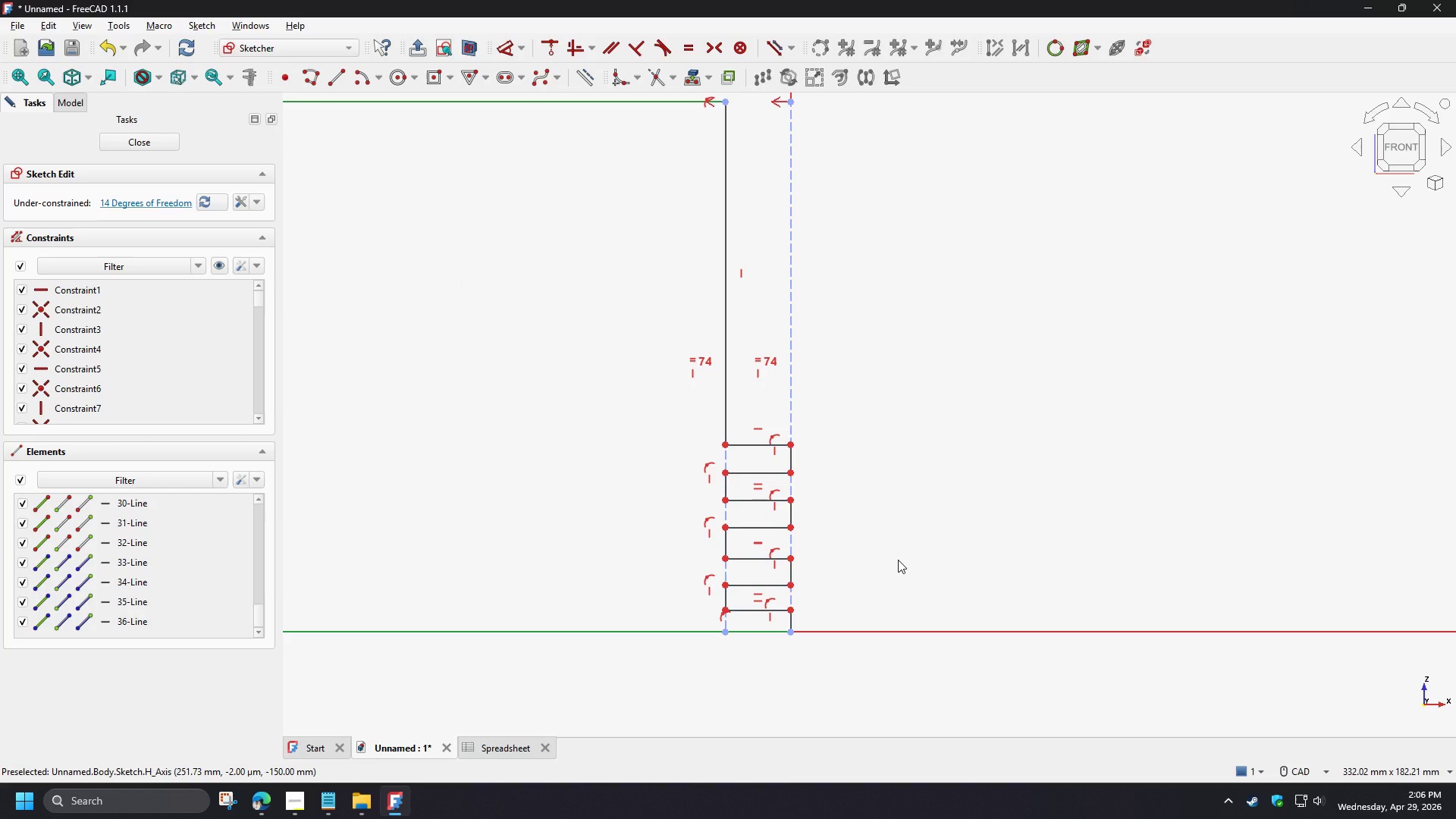 
scroll: coordinate [905, 552], scroll_direction: down, amount: 5.0
 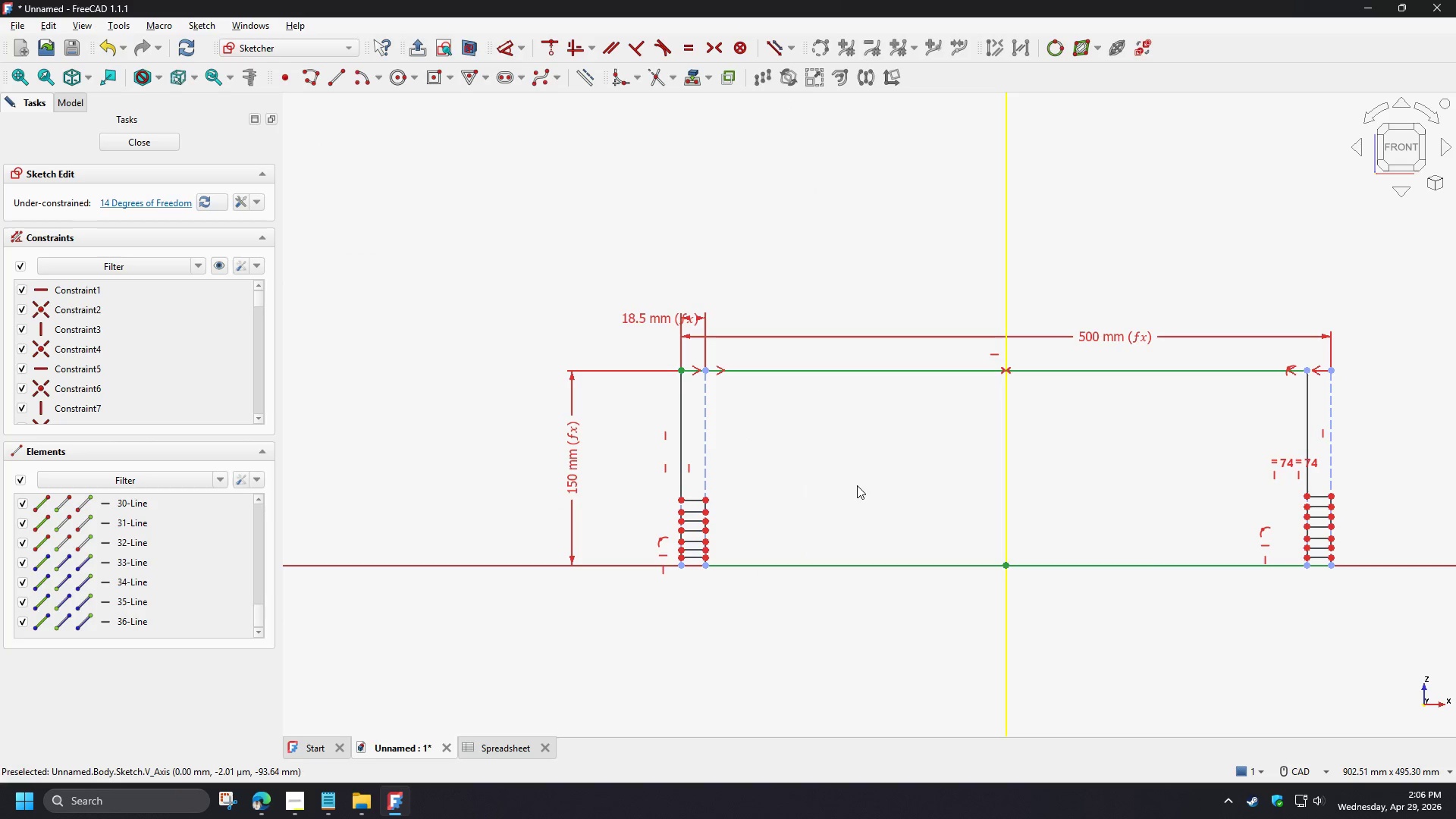 
scroll: coordinate [583, 500], scroll_direction: up, amount: 6.0
 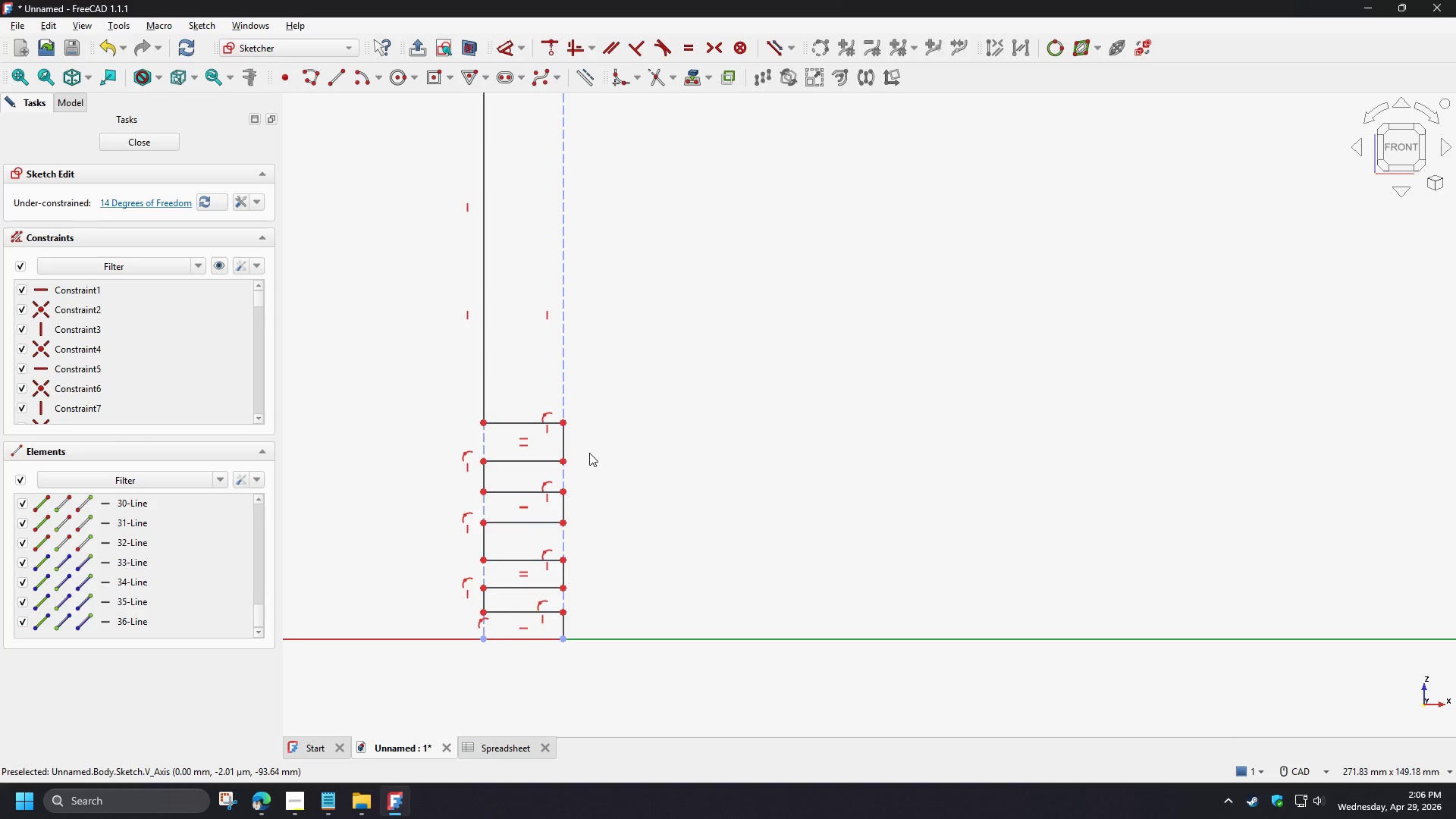 
wait(6.0)
 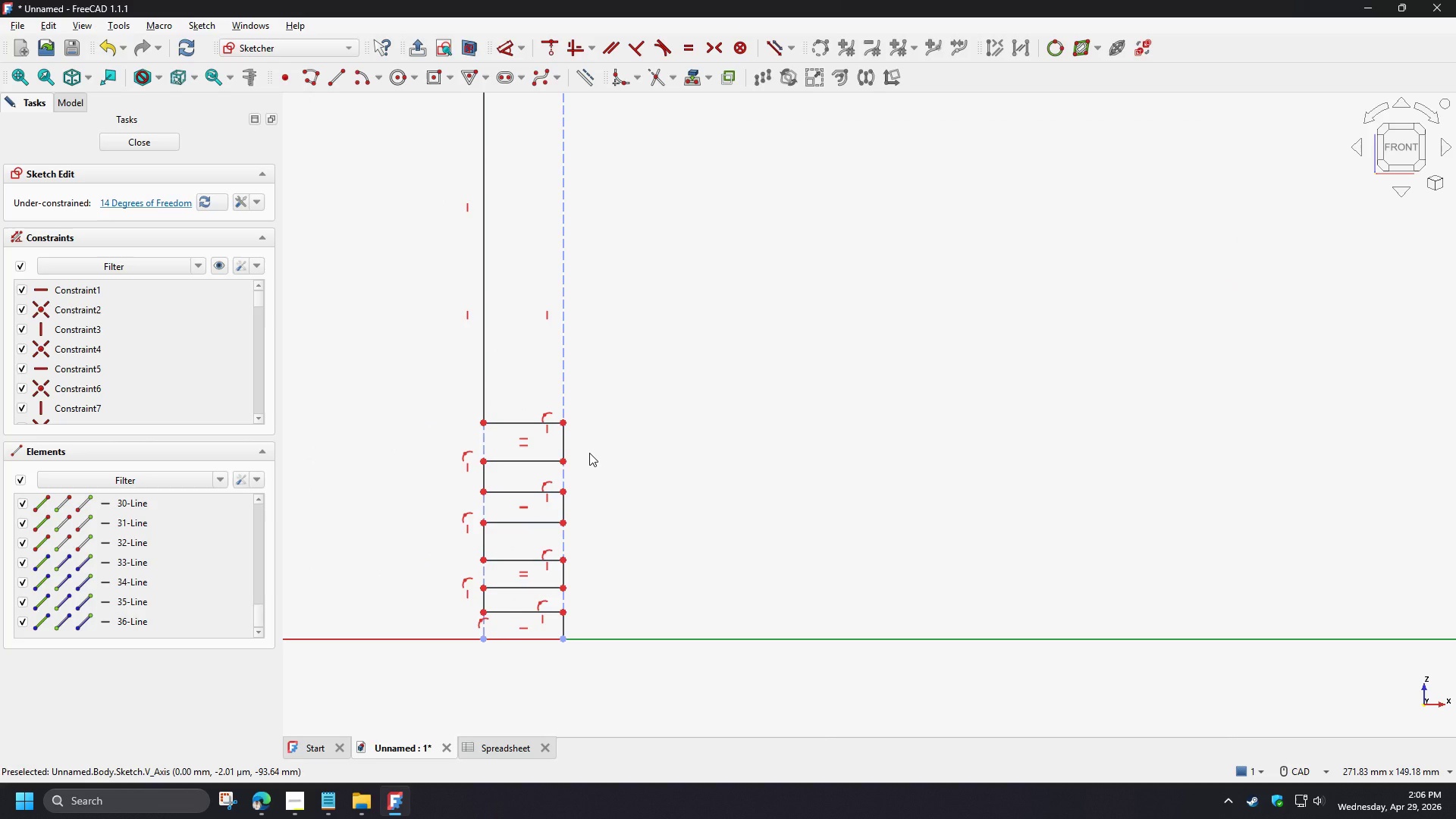 
left_click([563, 627])
 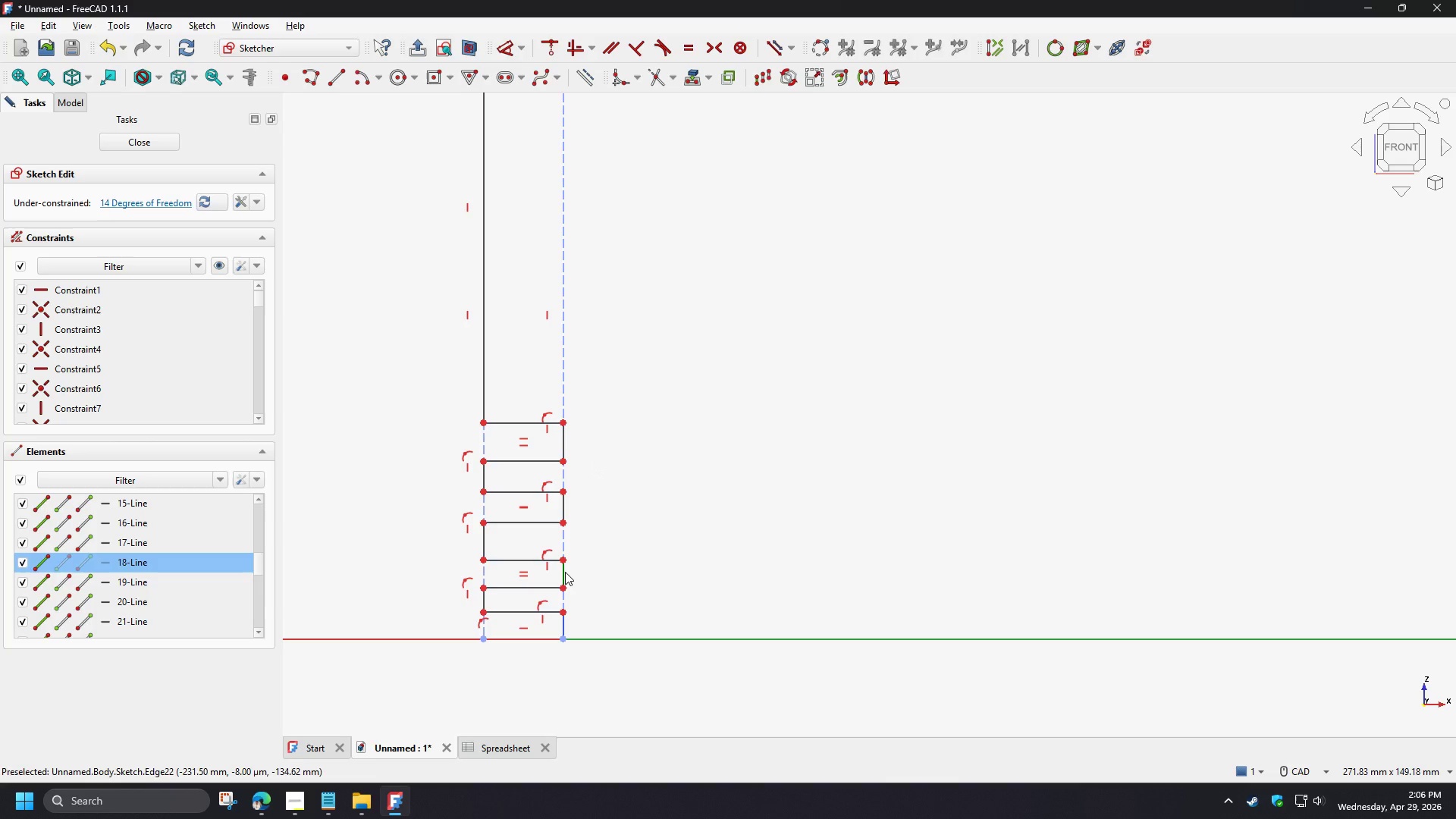 
left_click([565, 572])
 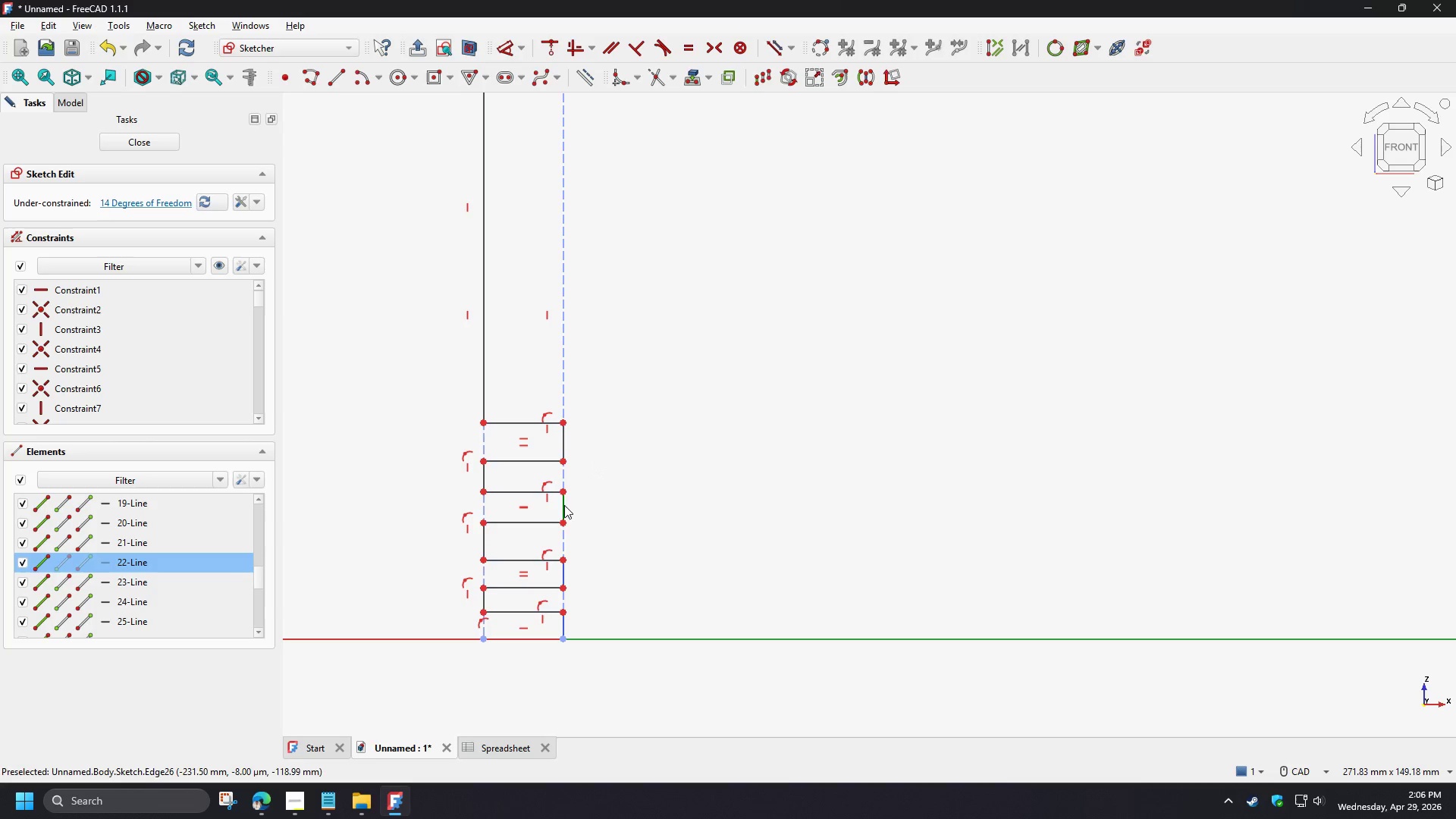 
left_click([564, 505])
 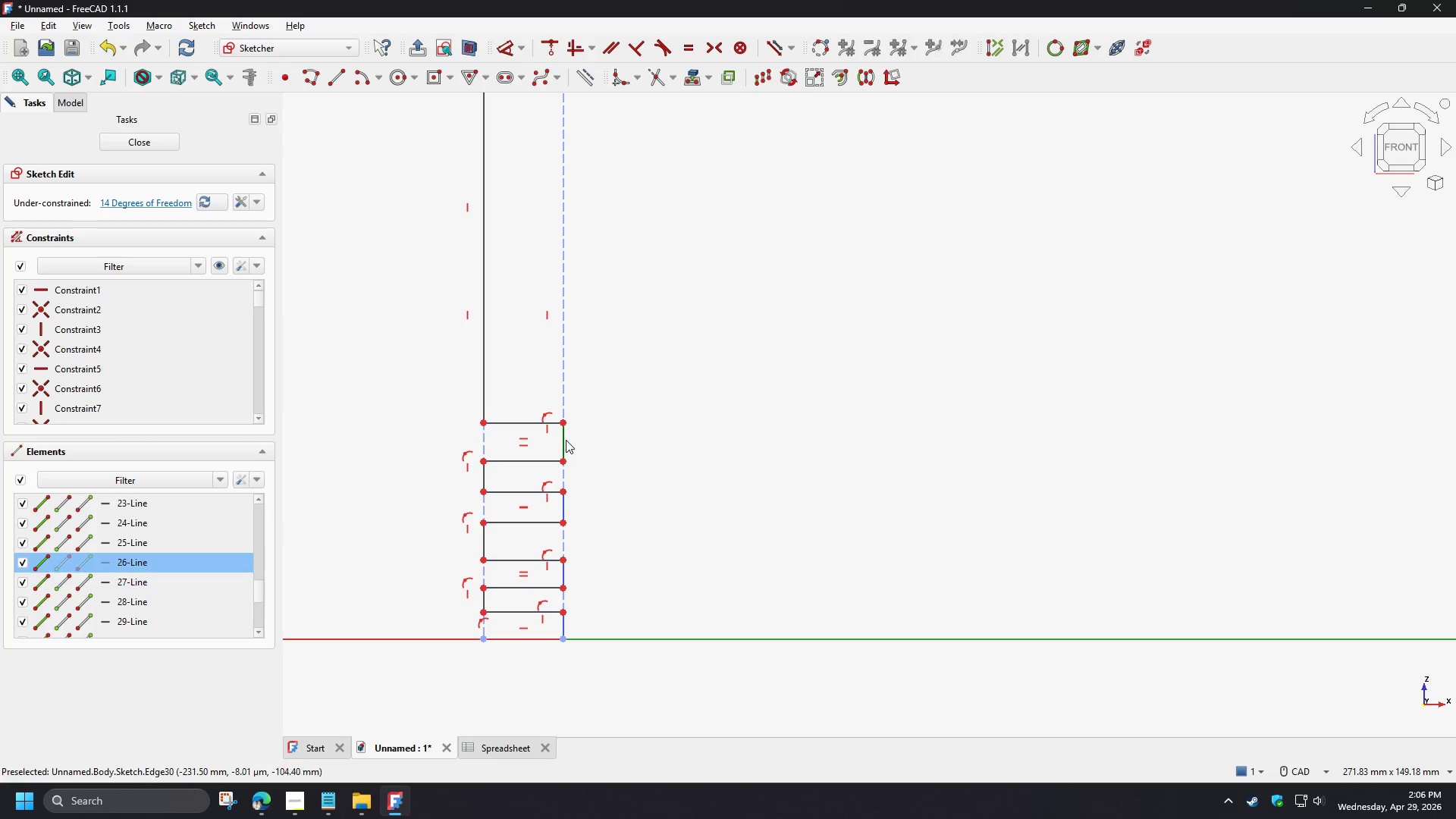 
left_click([565, 438])
 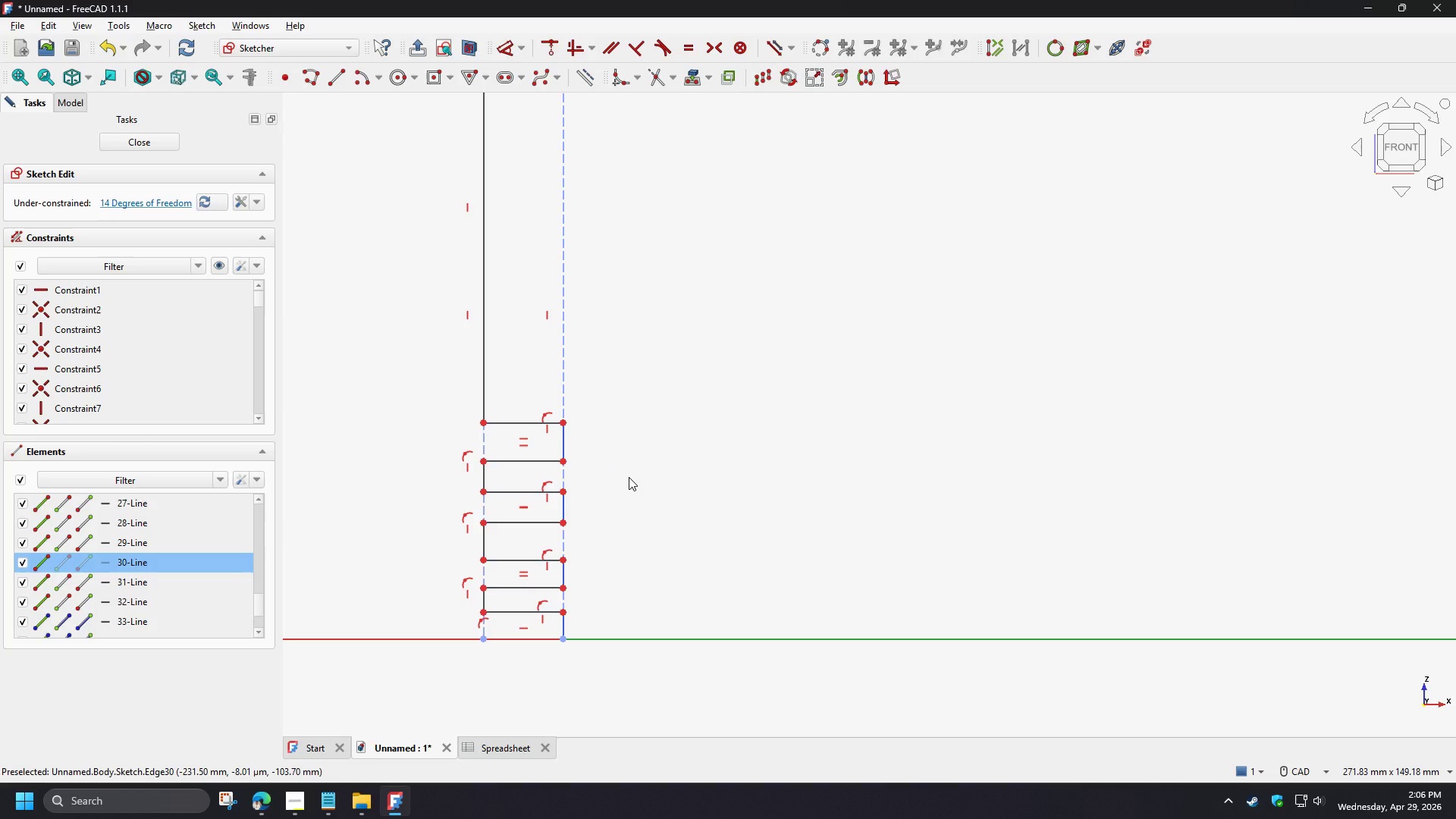 
wait(14.81)
 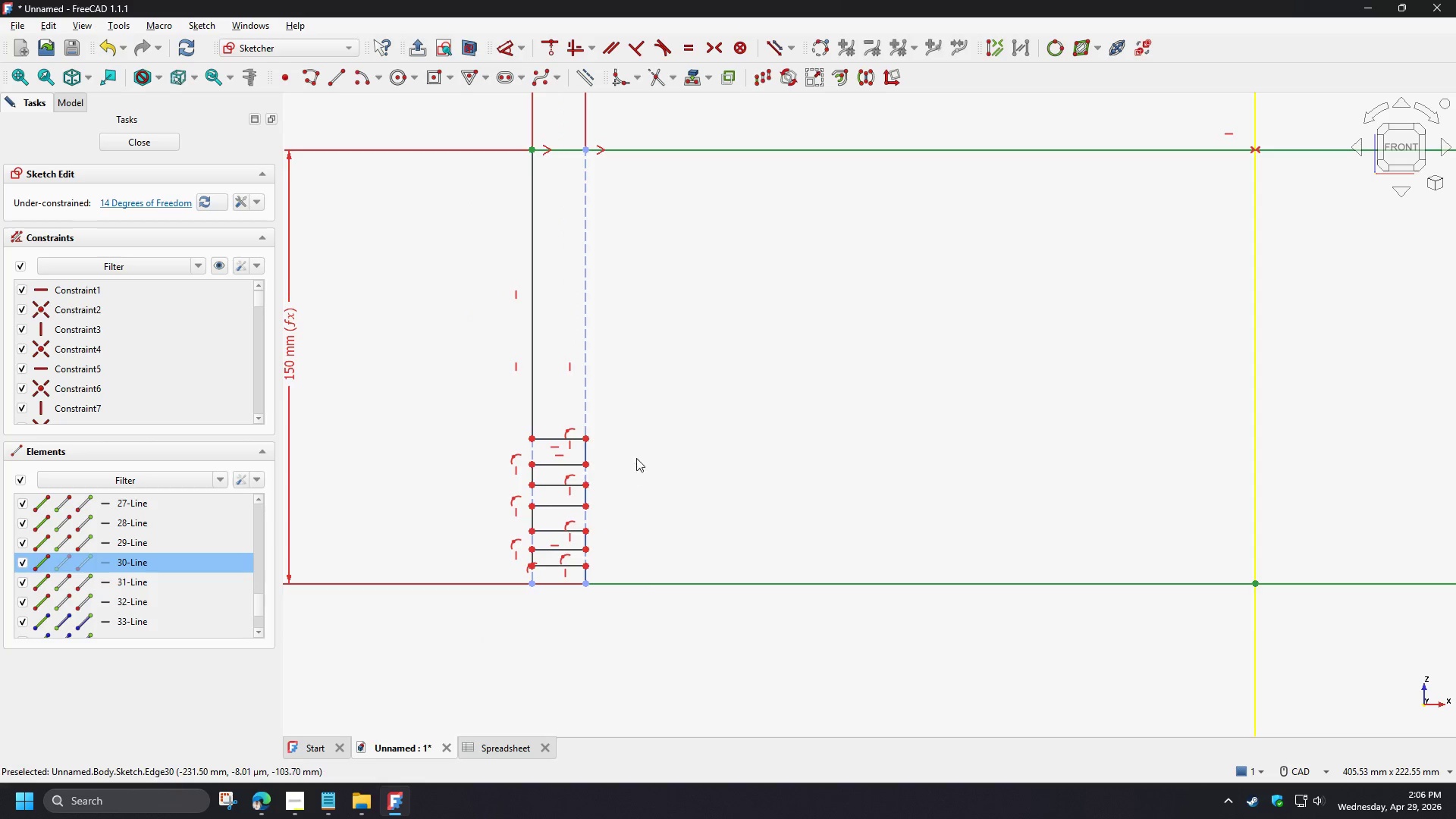 
key(E)
 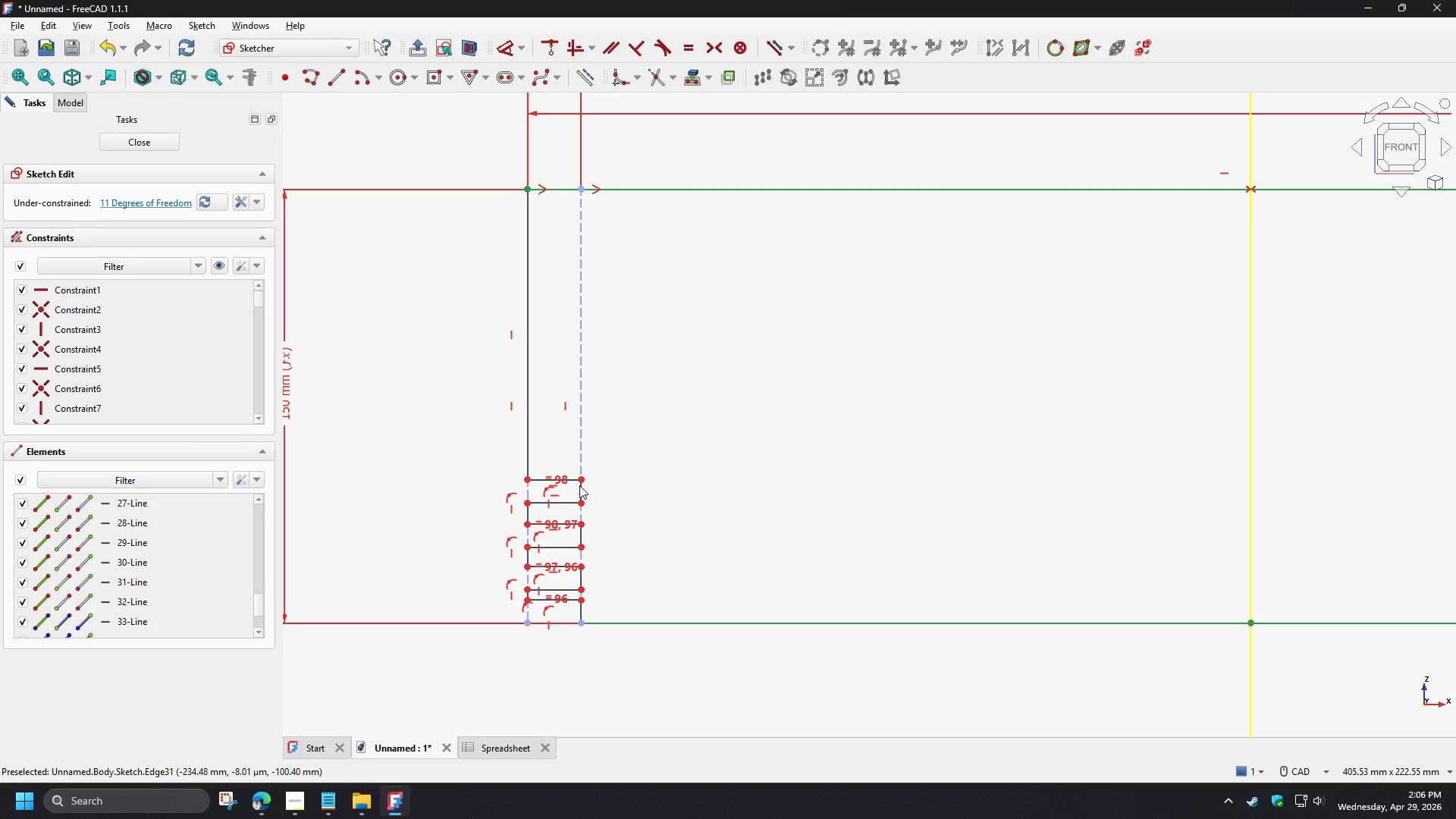 
scroll: coordinate [632, 472], scroll_direction: down, amount: 2.0
 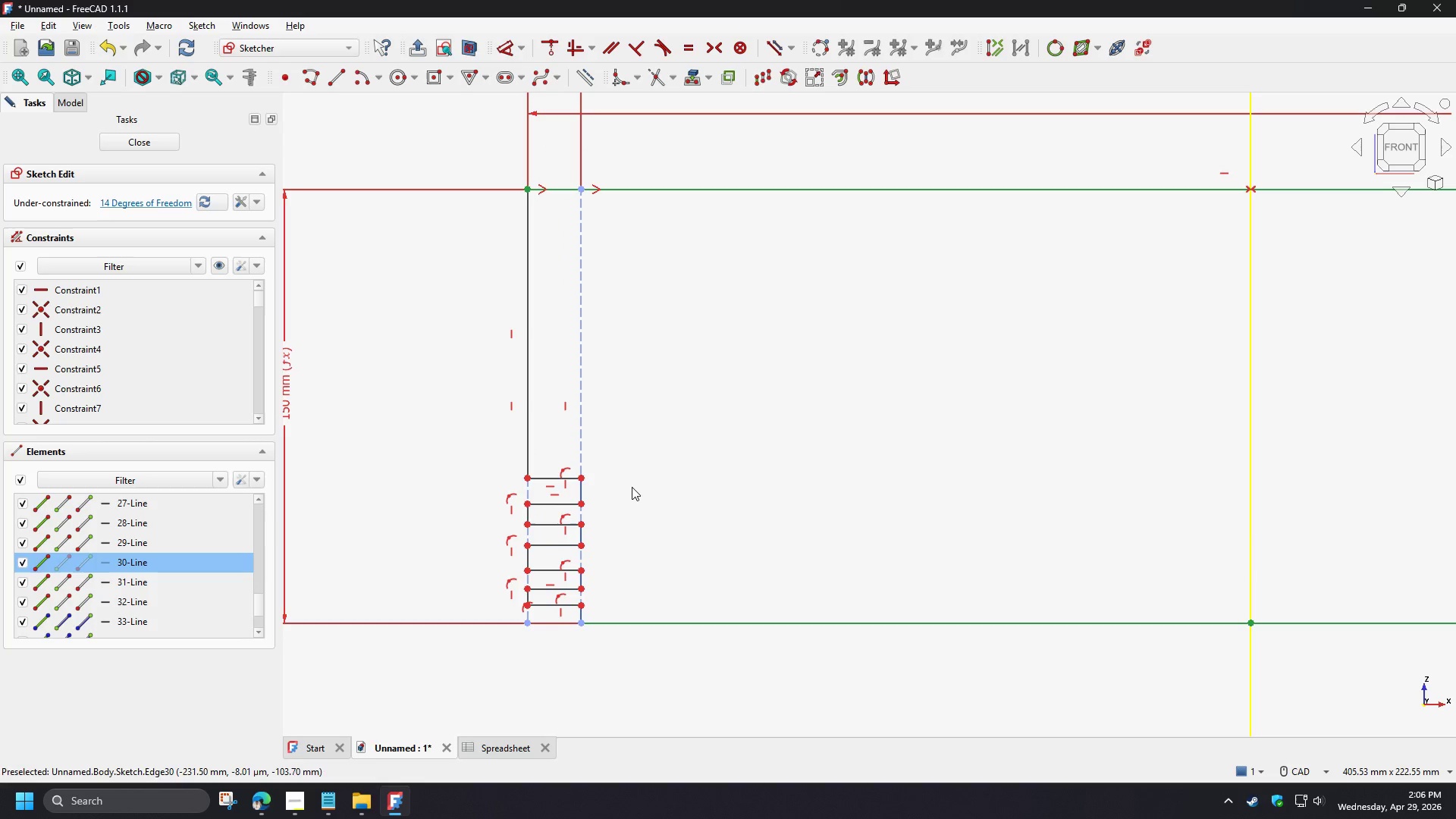 
left_click_drag(start_coordinate=[584, 479], to_coordinate=[598, 464])
 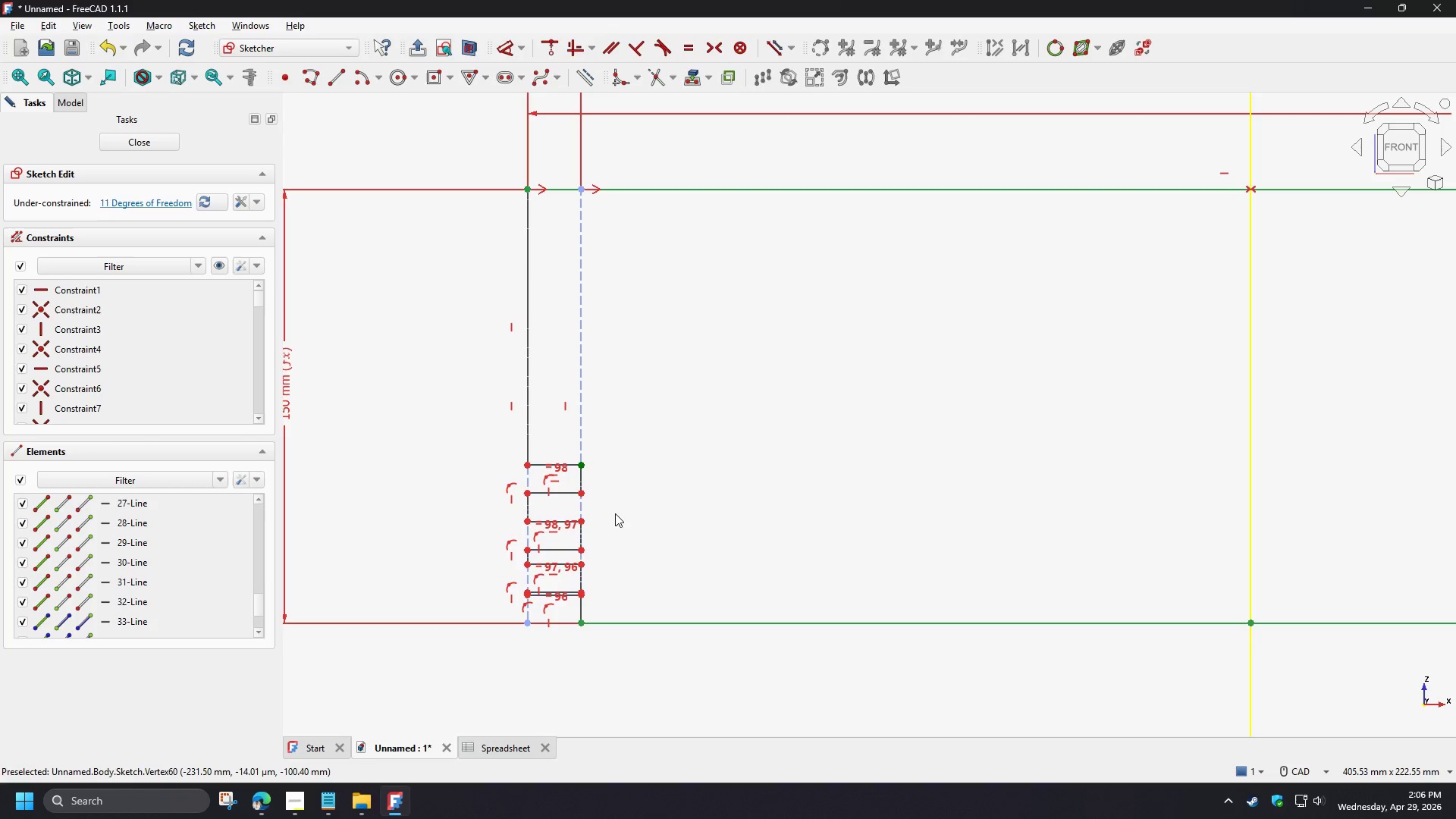 
left_click([615, 513])
 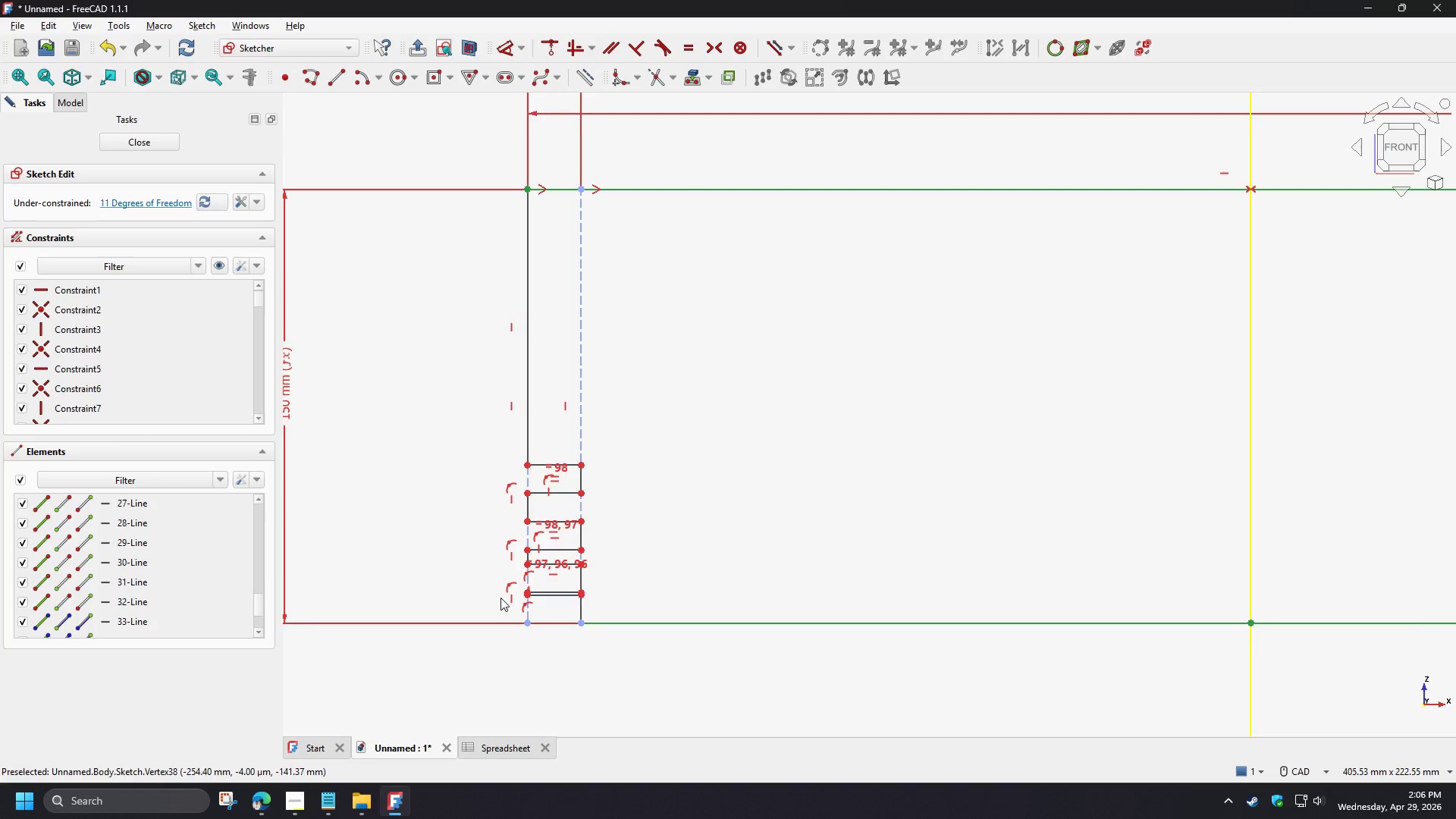 
scroll: coordinate [497, 591], scroll_direction: up, amount: 3.0
 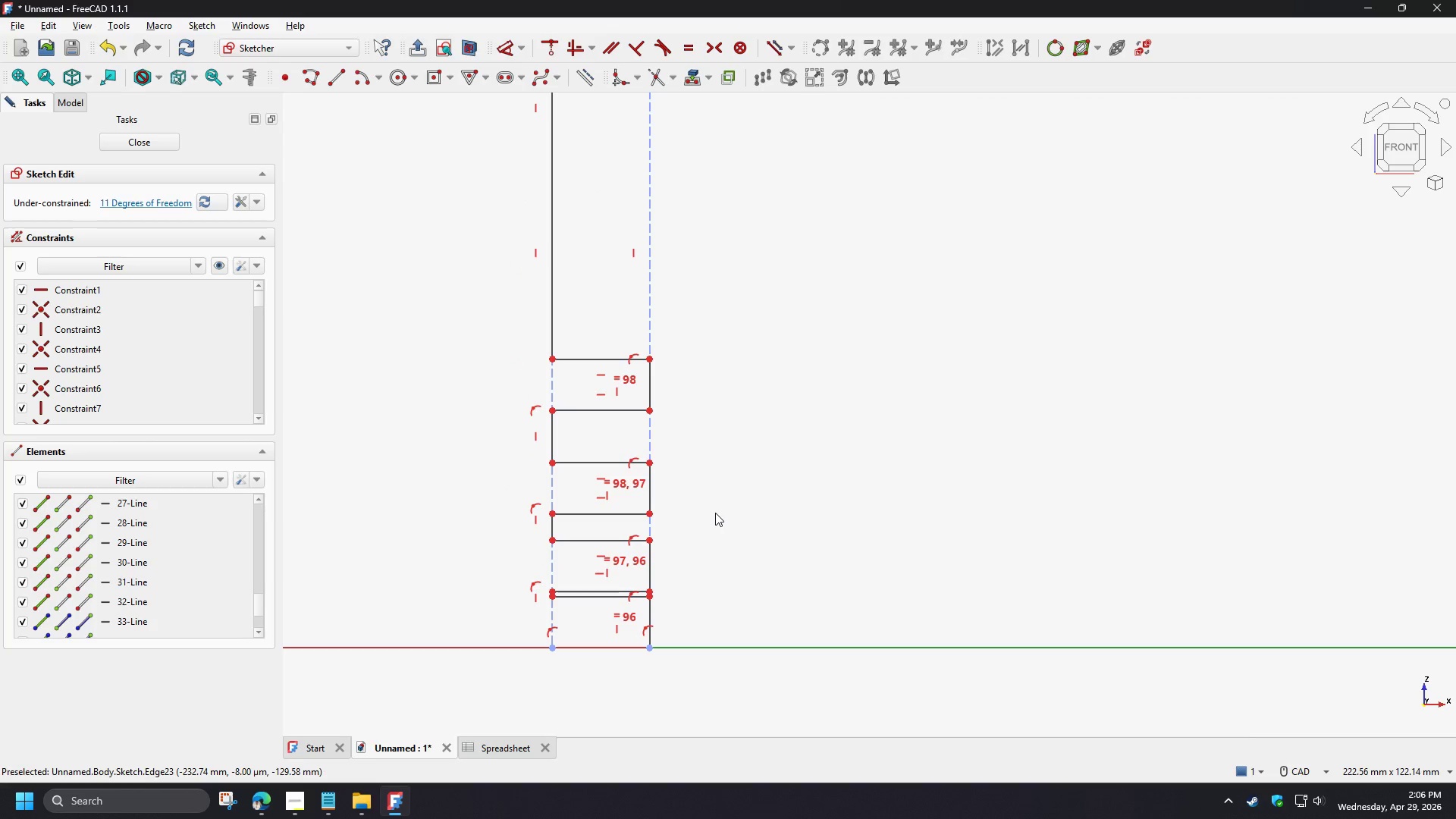 
key(Control+Z)
 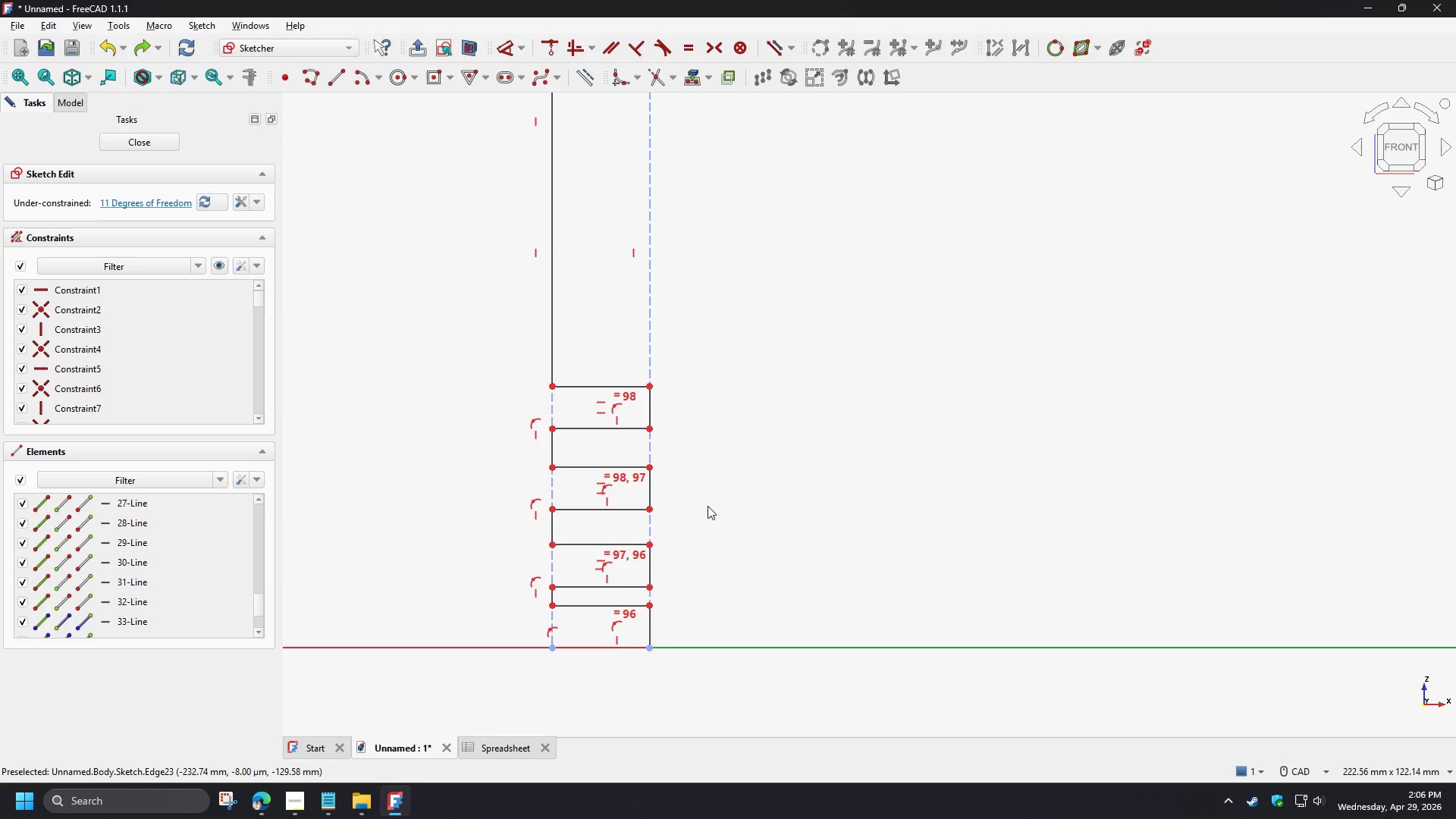 
wait(5.39)
 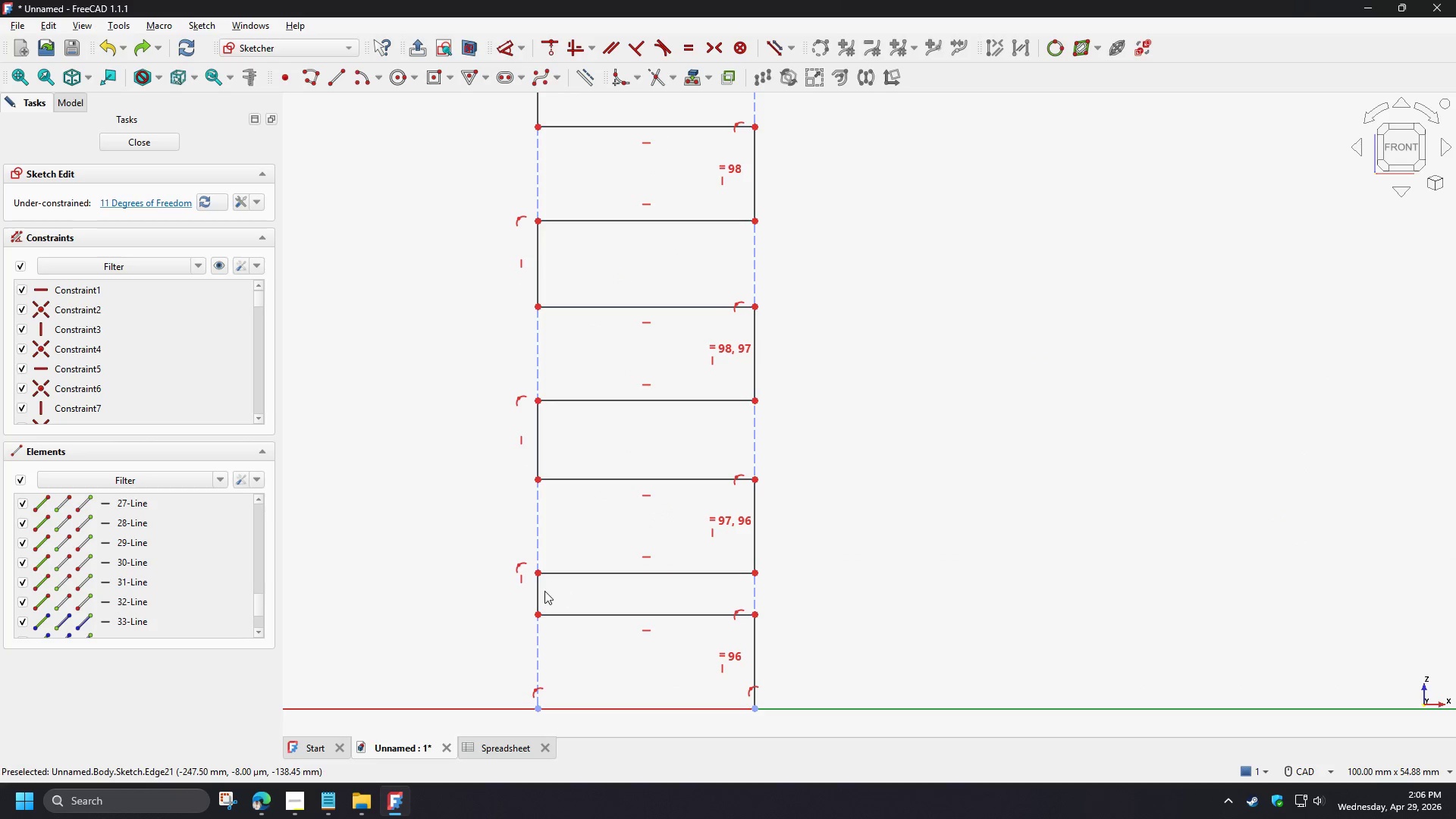 
left_click([538, 592])
 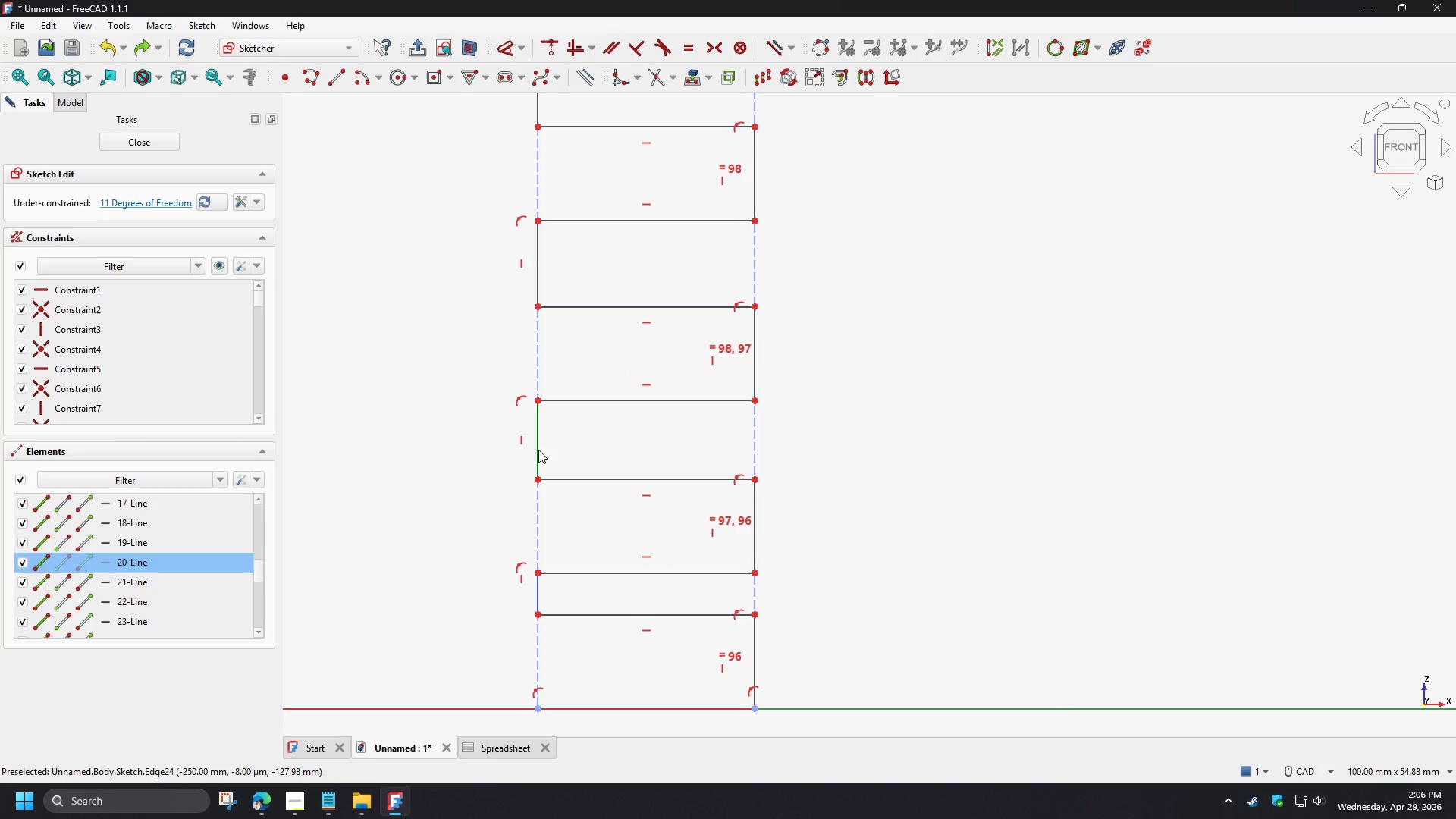 
scroll: coordinate [686, 538], scroll_direction: up, amount: 1.0
 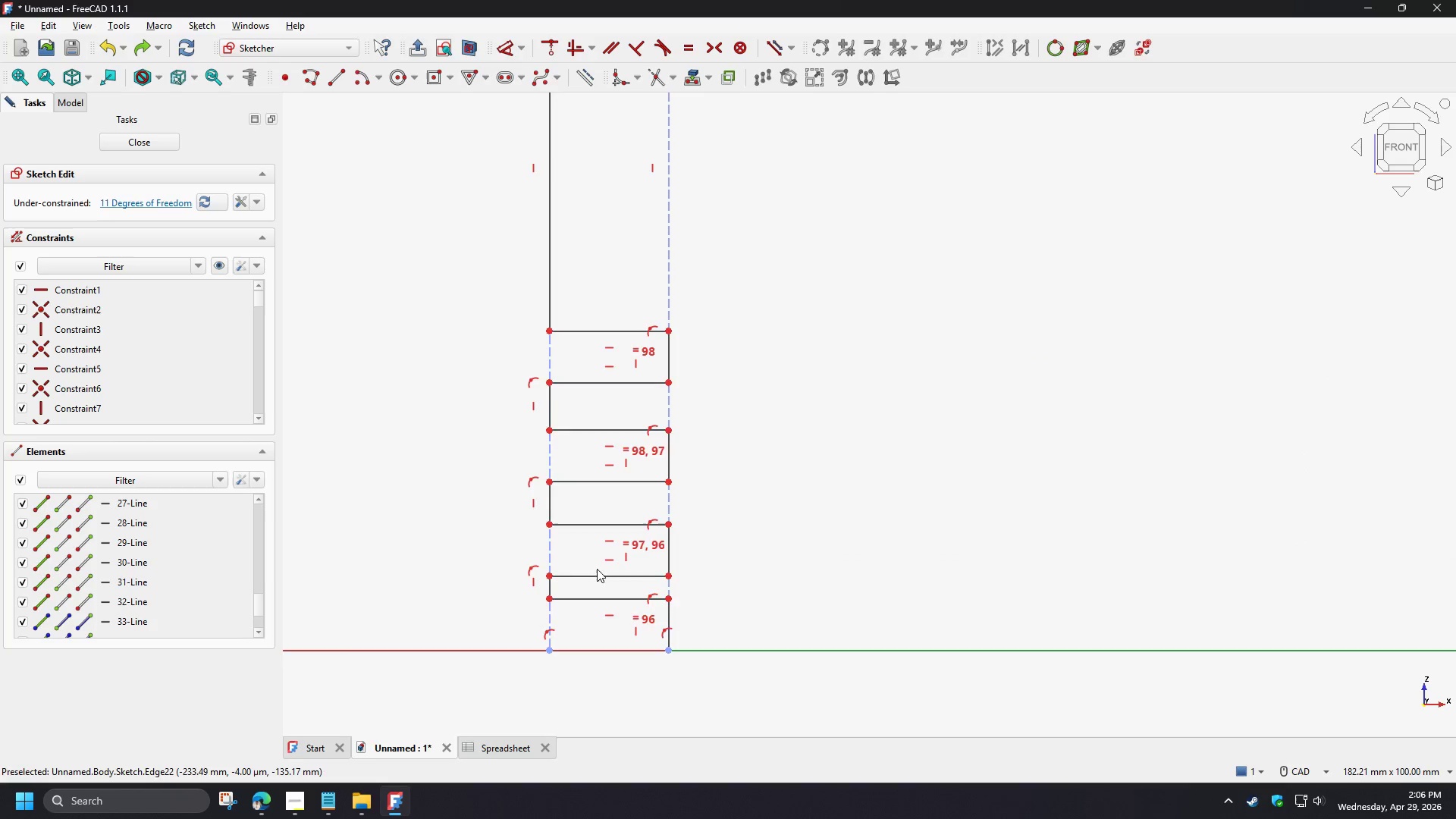 
left_click([538, 450])
 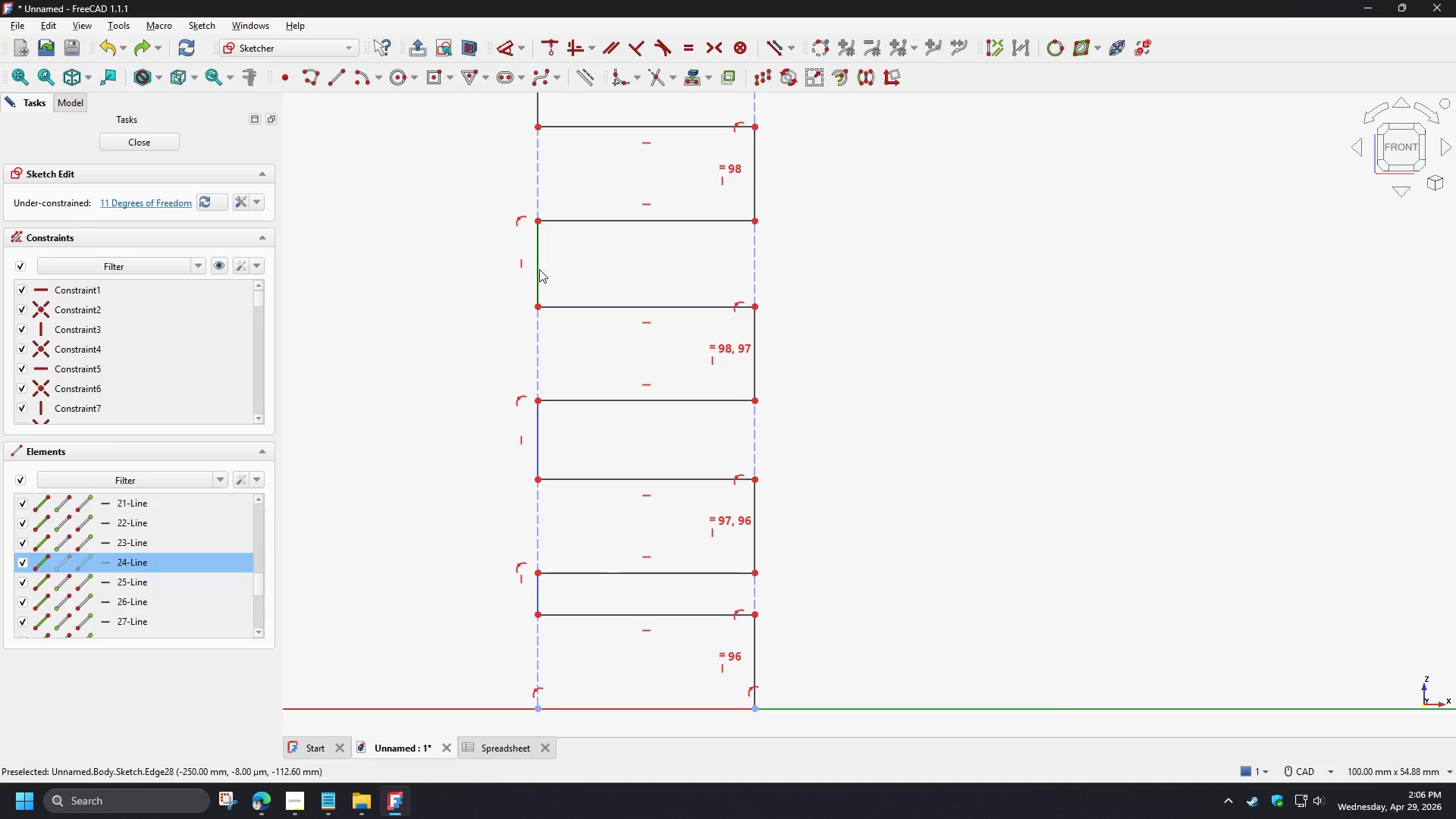 
scroll: coordinate [563, 580], scroll_direction: up, amount: 3.0
 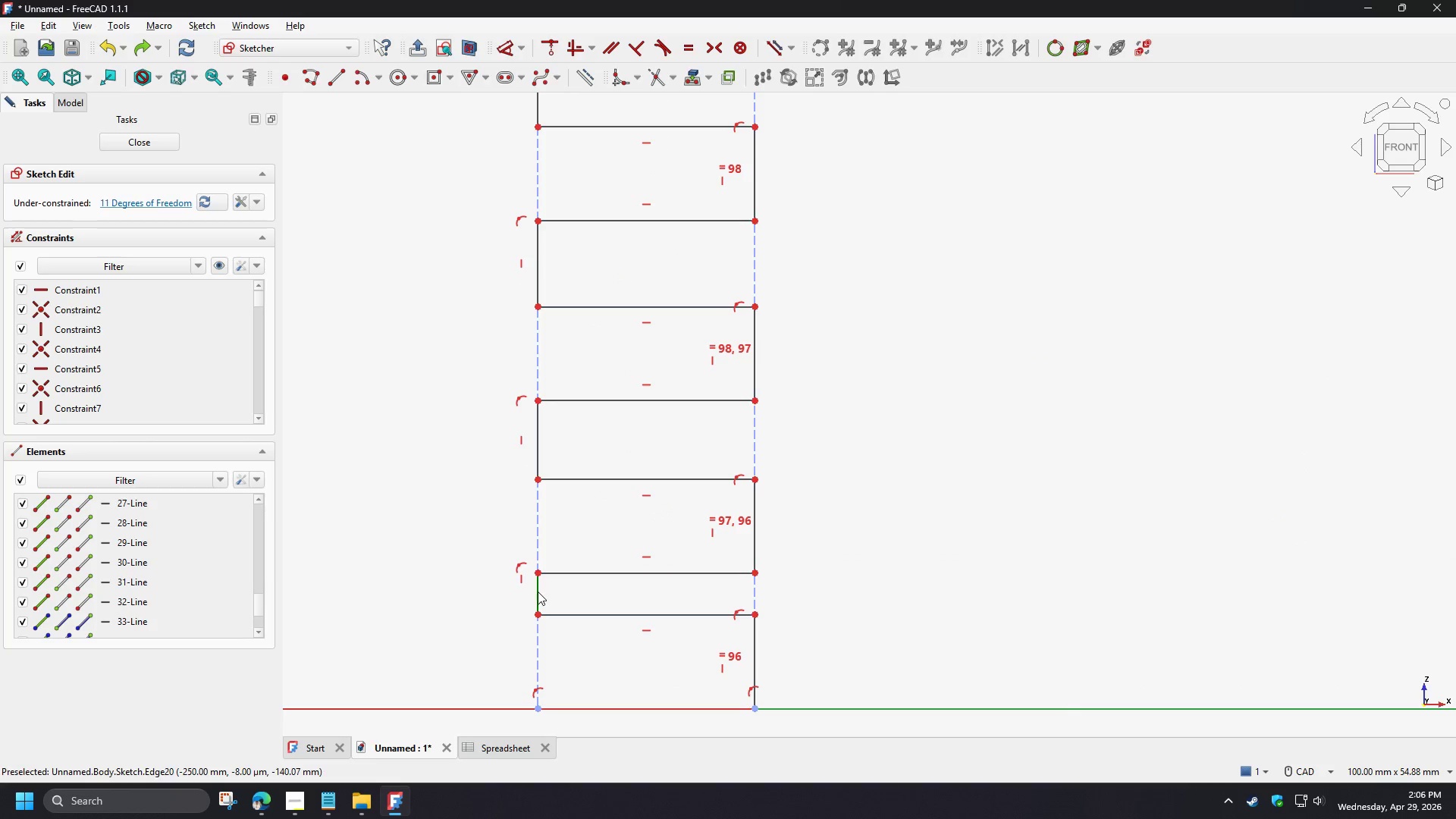 
left_click([539, 269])
 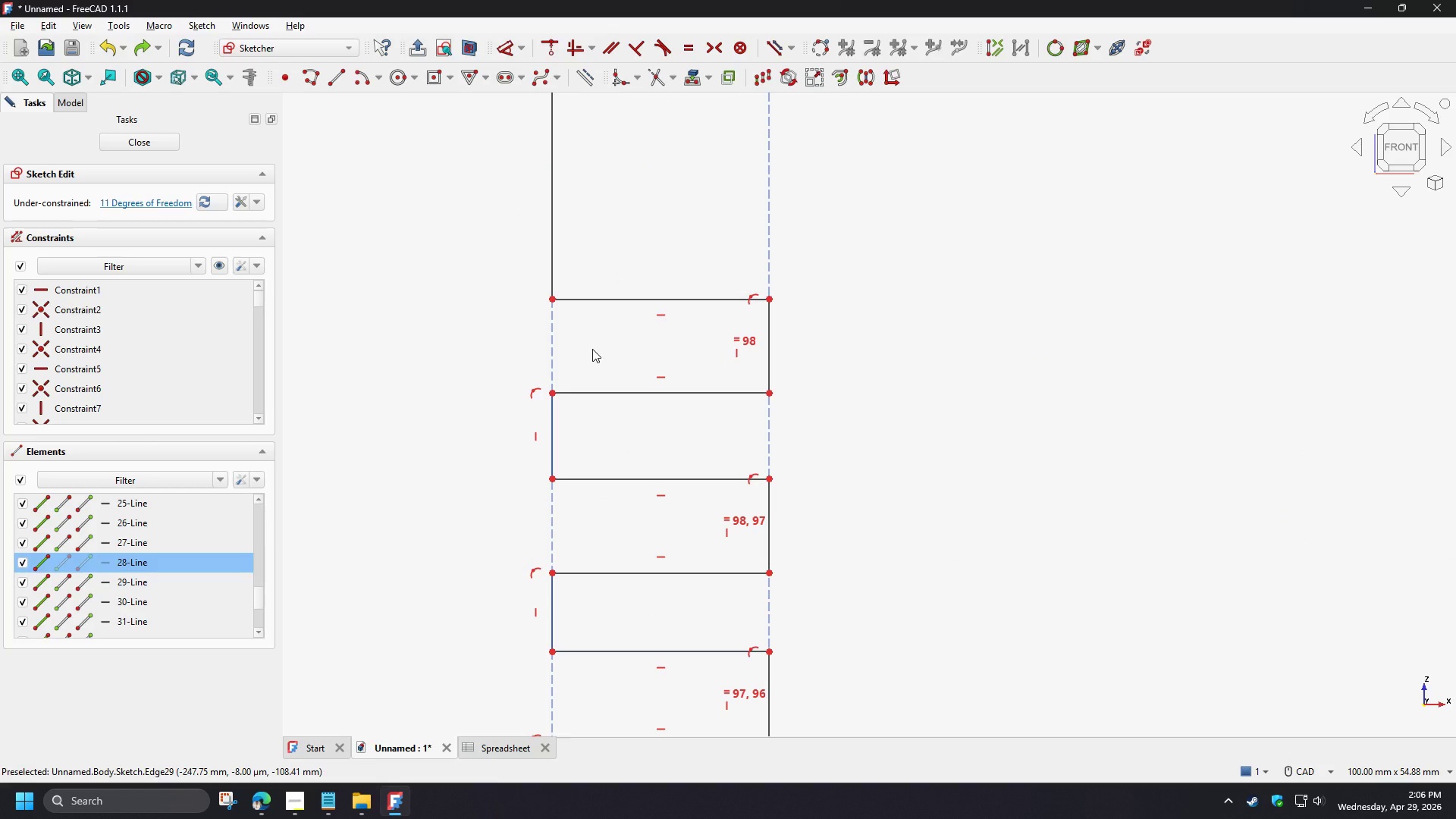 
scroll: coordinate [685, 461], scroll_direction: down, amount: 6.0
 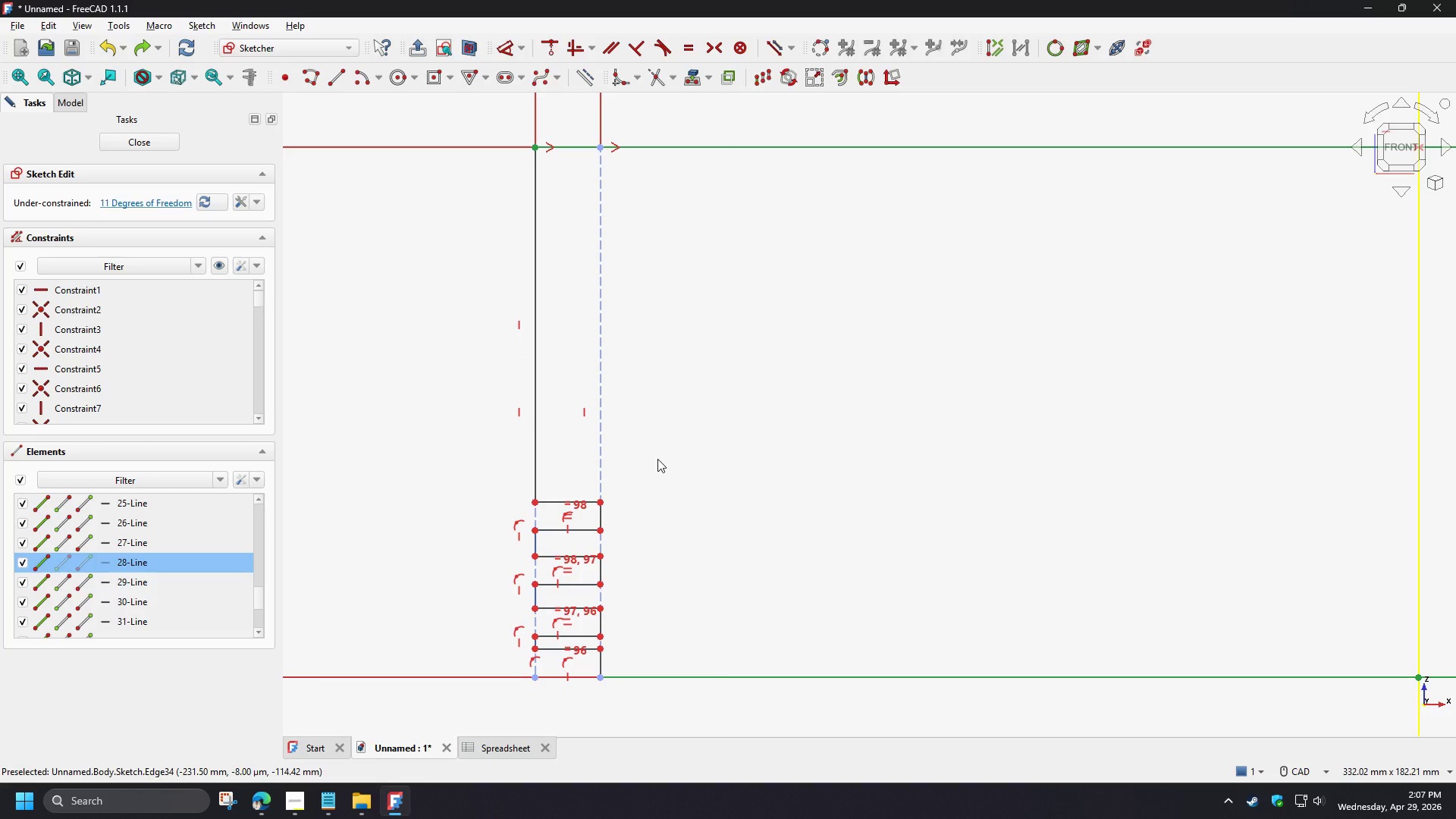 
wait(6.61)
 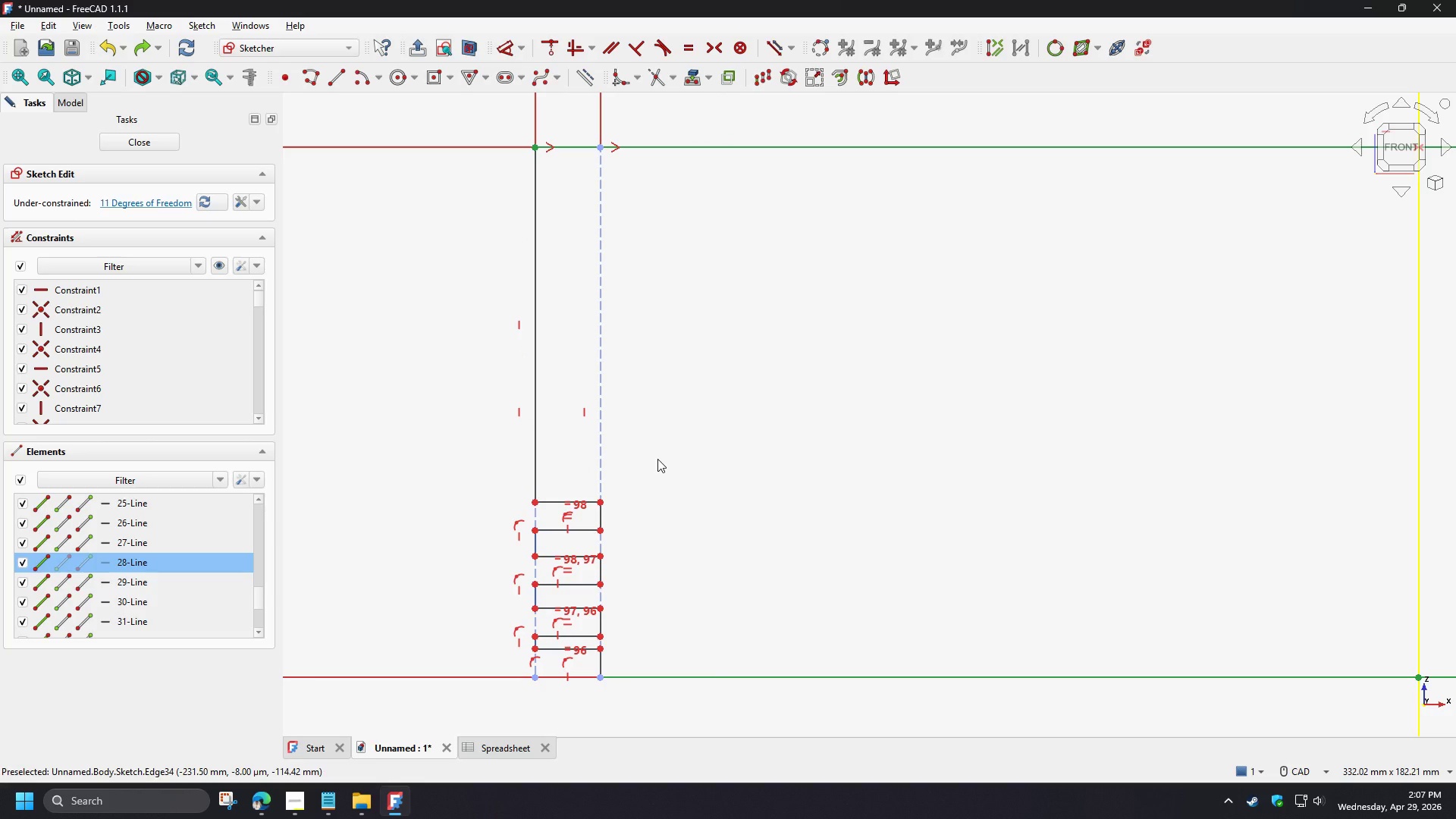 
left_click([537, 434])
 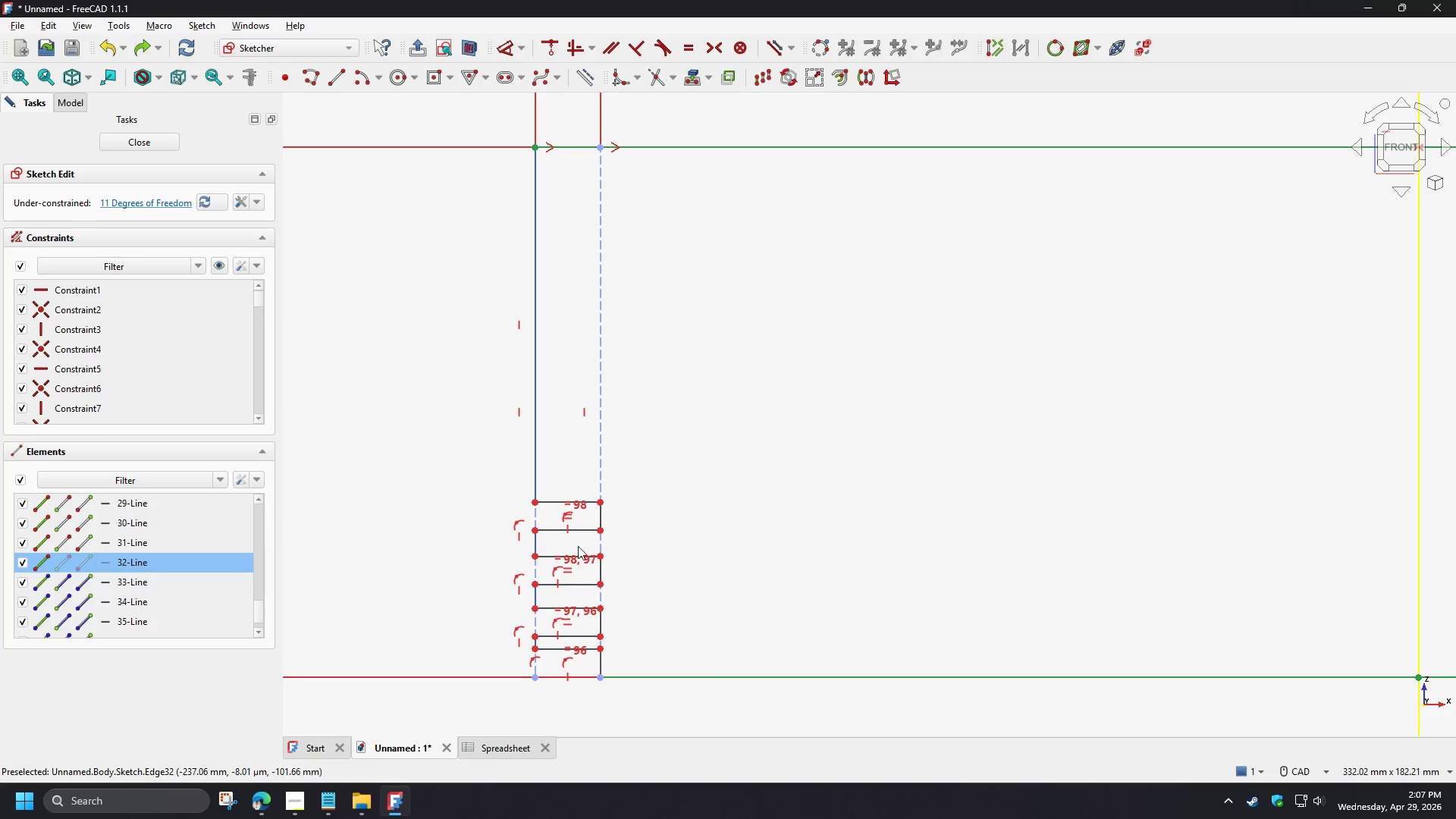 
scroll: coordinate [547, 608], scroll_direction: up, amount: 3.0
 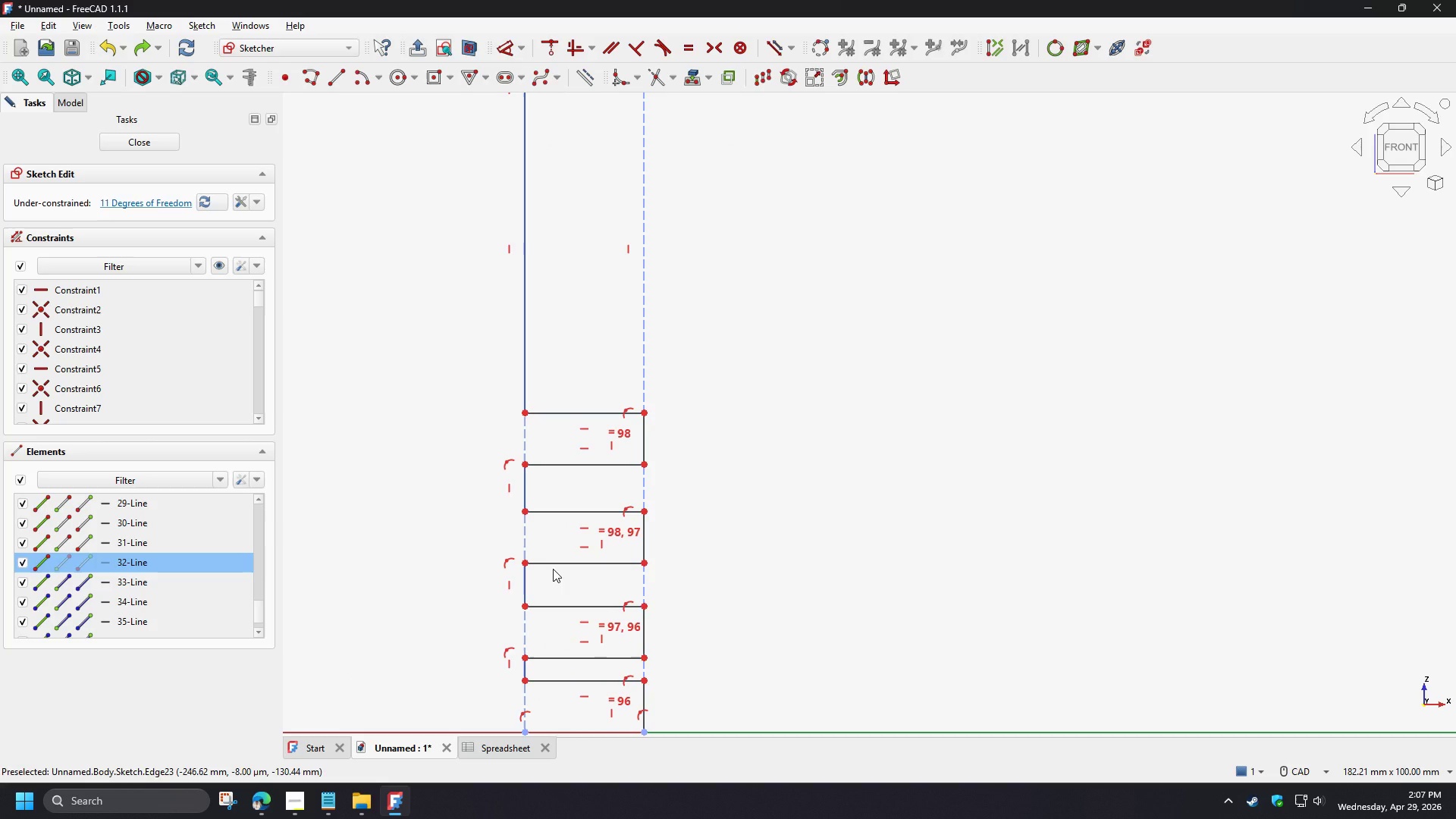 
key(E)
 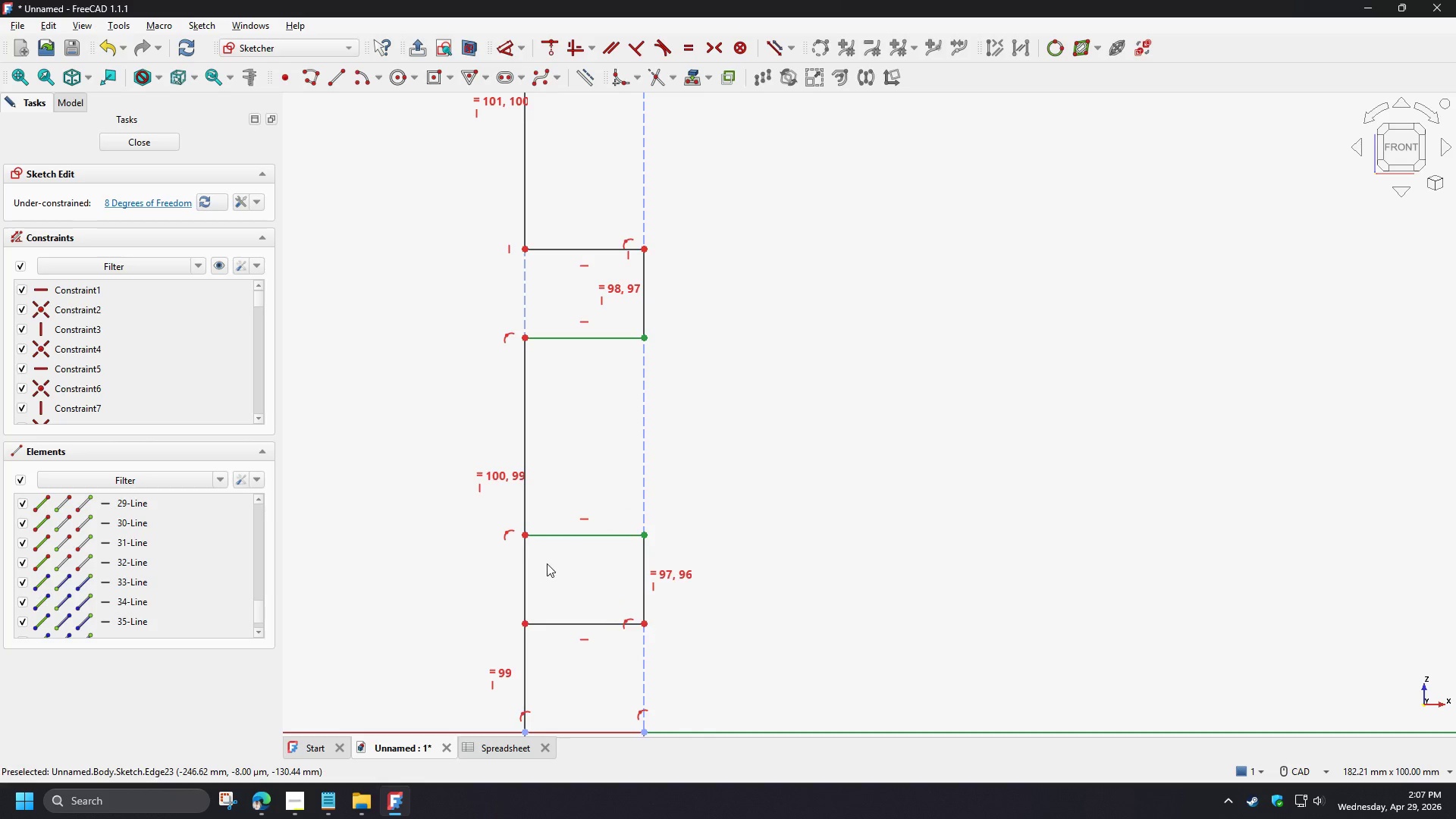 
left_click([653, 482])
 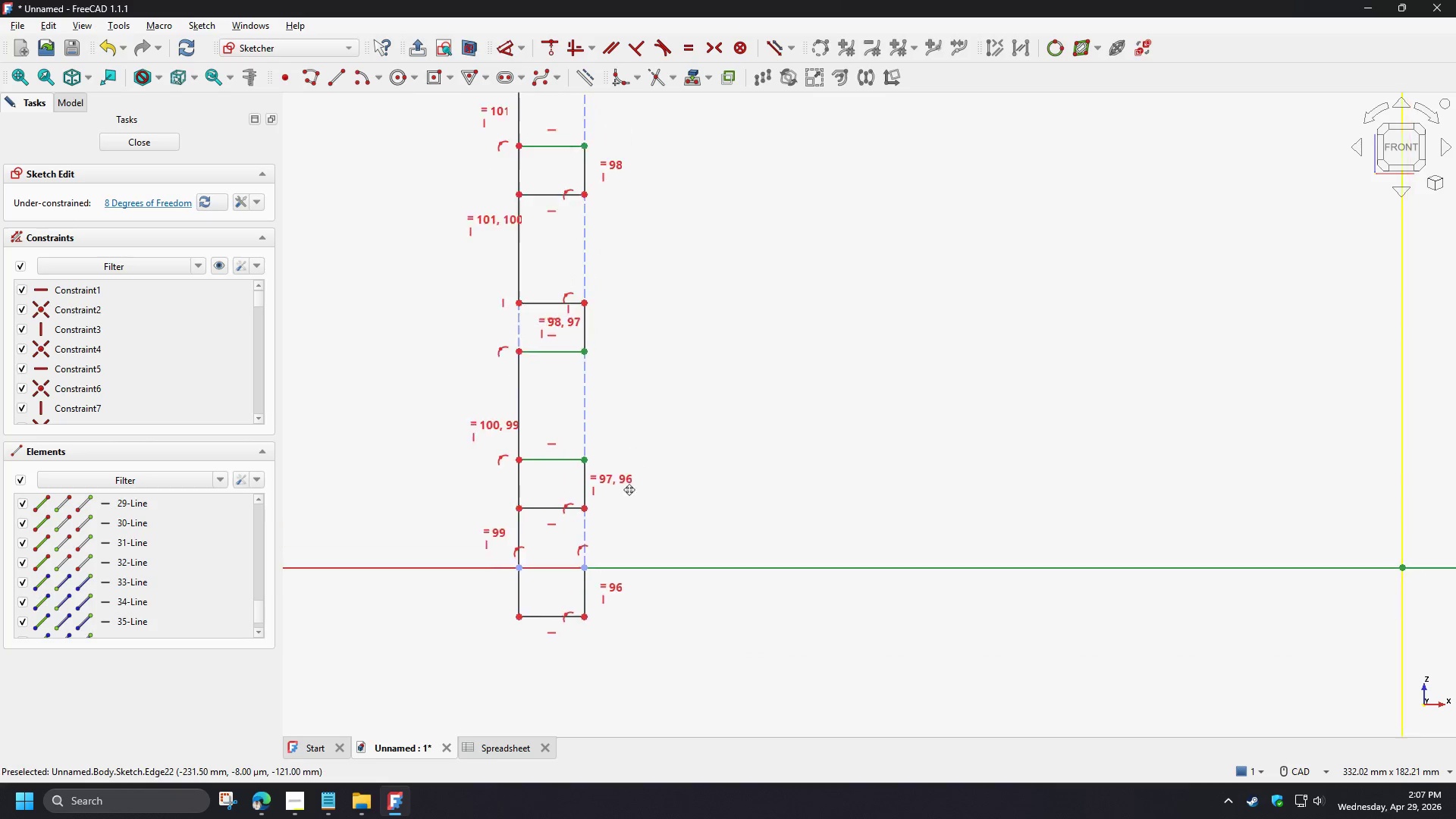 
scroll: coordinate [653, 497], scroll_direction: down, amount: 6.0
 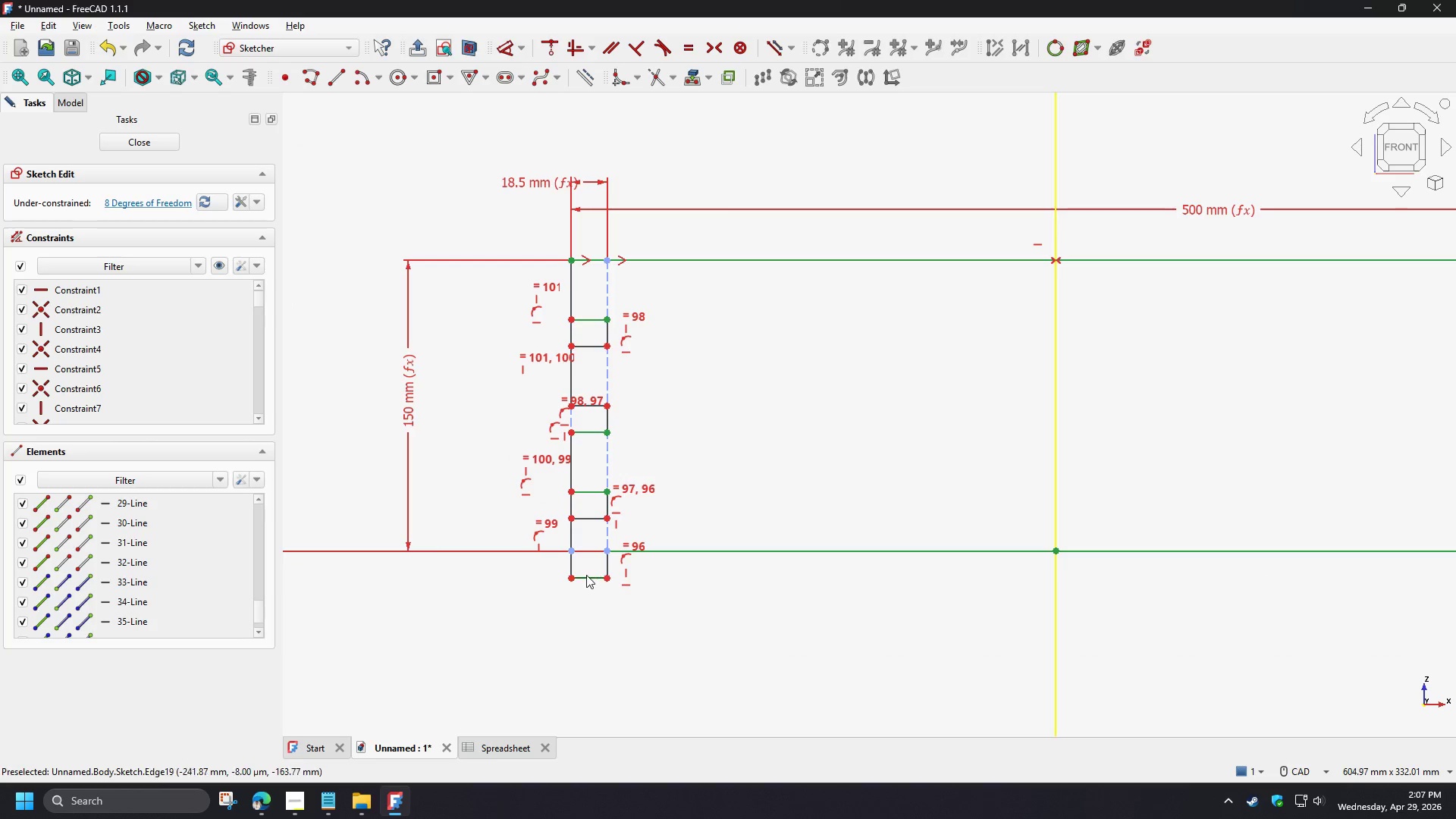 
left_click_drag(start_coordinate=[585, 576], to_coordinate=[591, 485])
 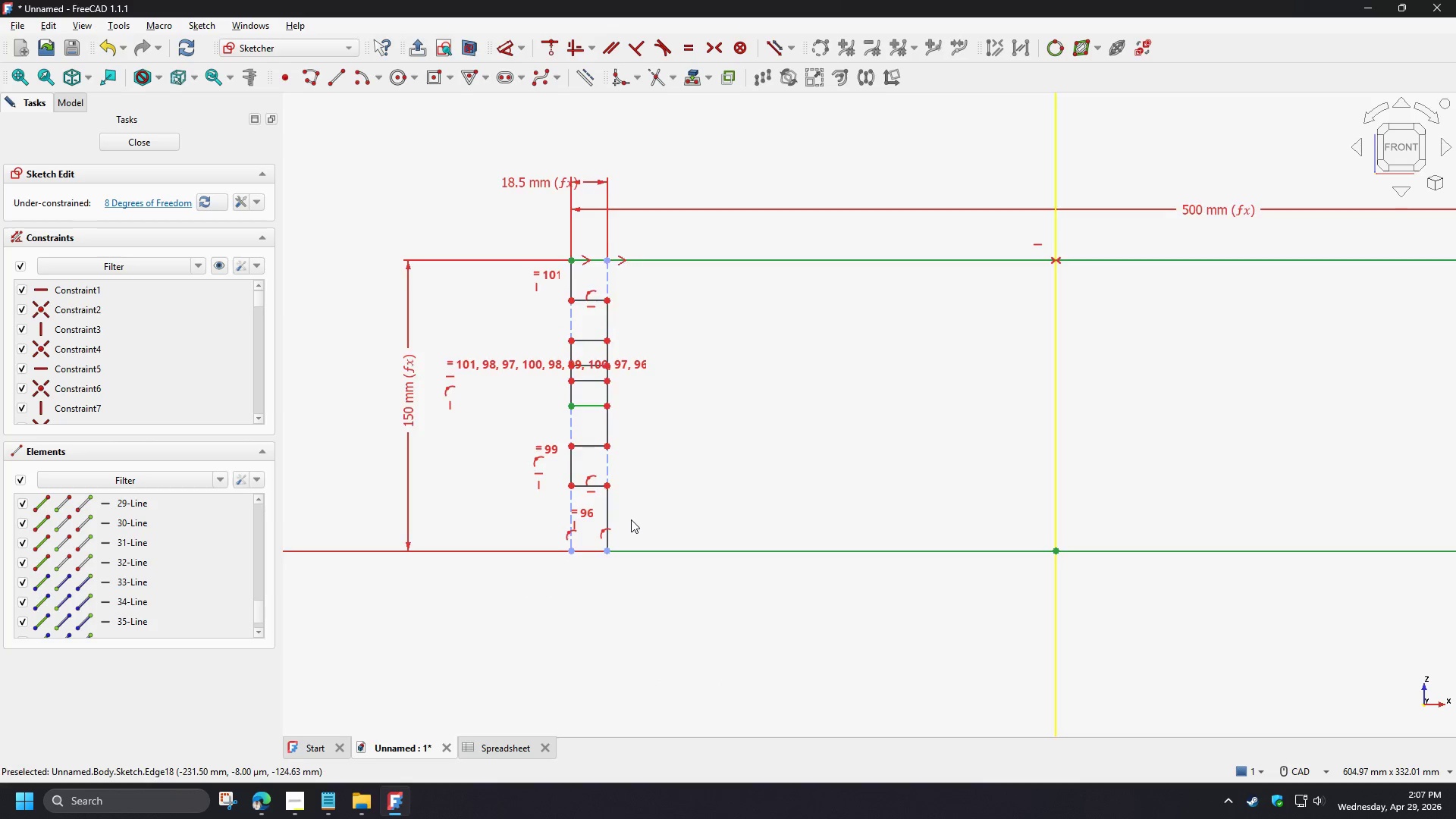 
scroll: coordinate [629, 518], scroll_direction: up, amount: 3.0
 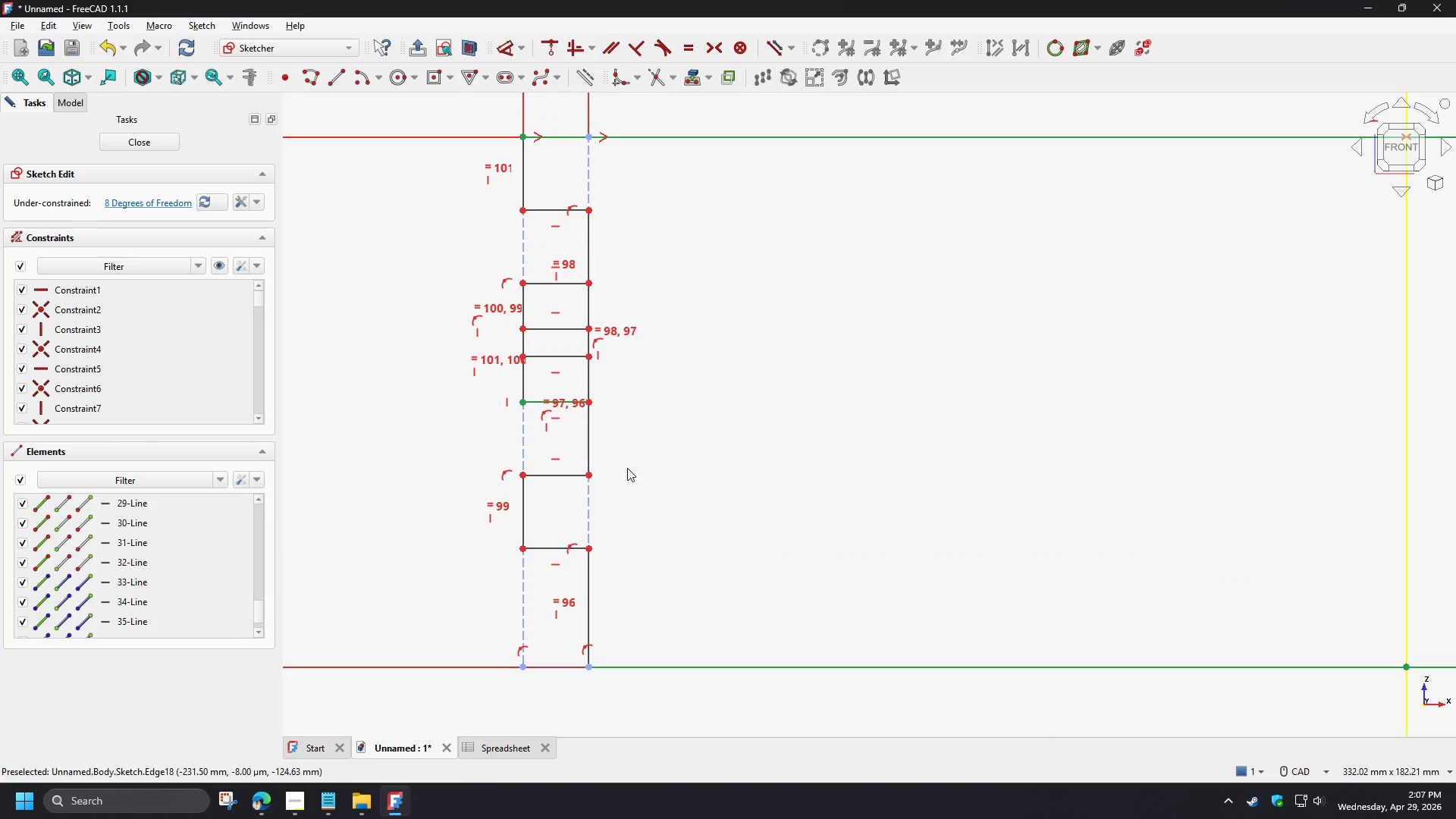 
left_click_drag(start_coordinate=[557, 357], to_coordinate=[573, 360])
 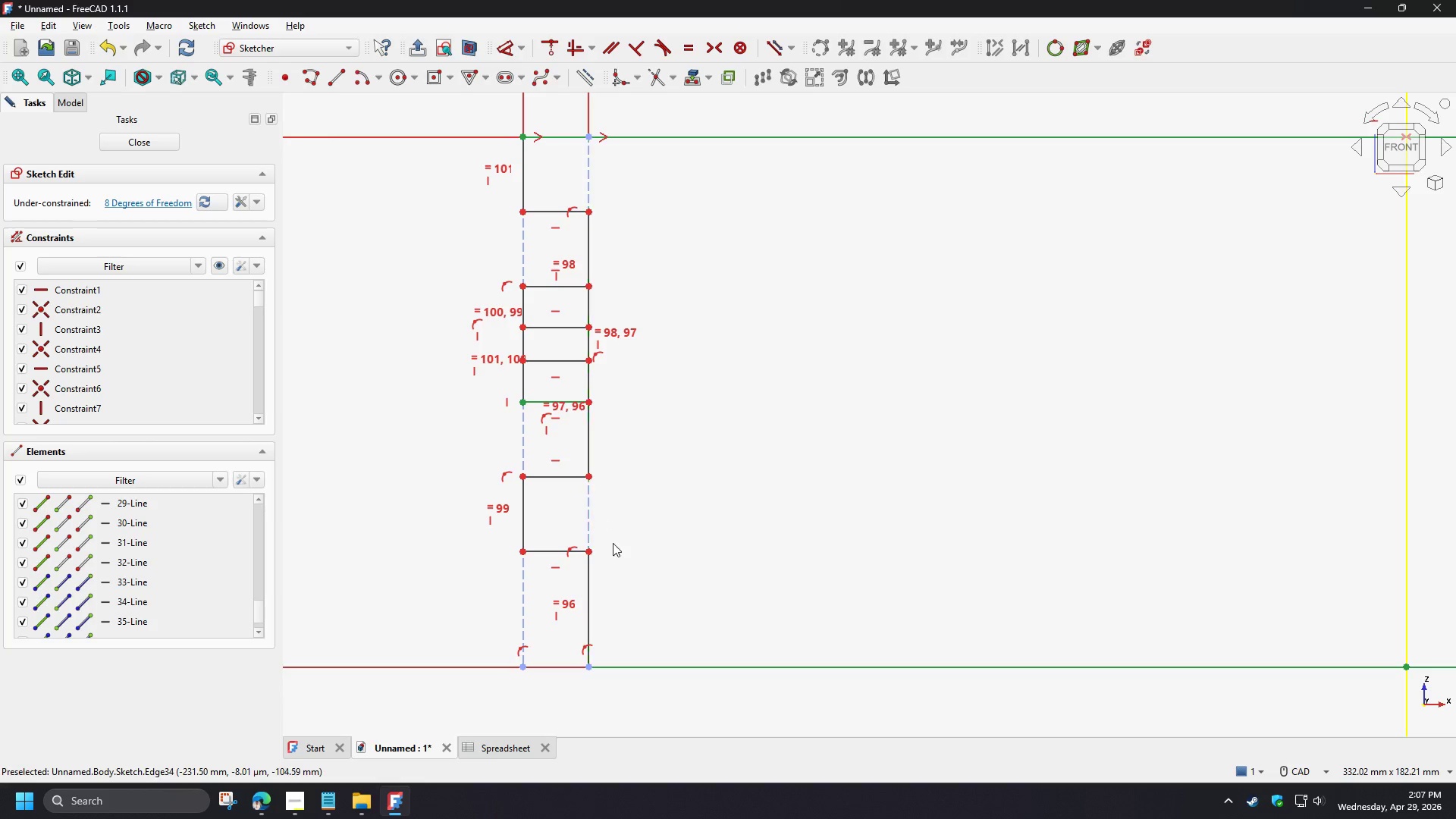 
left_click([627, 608])
 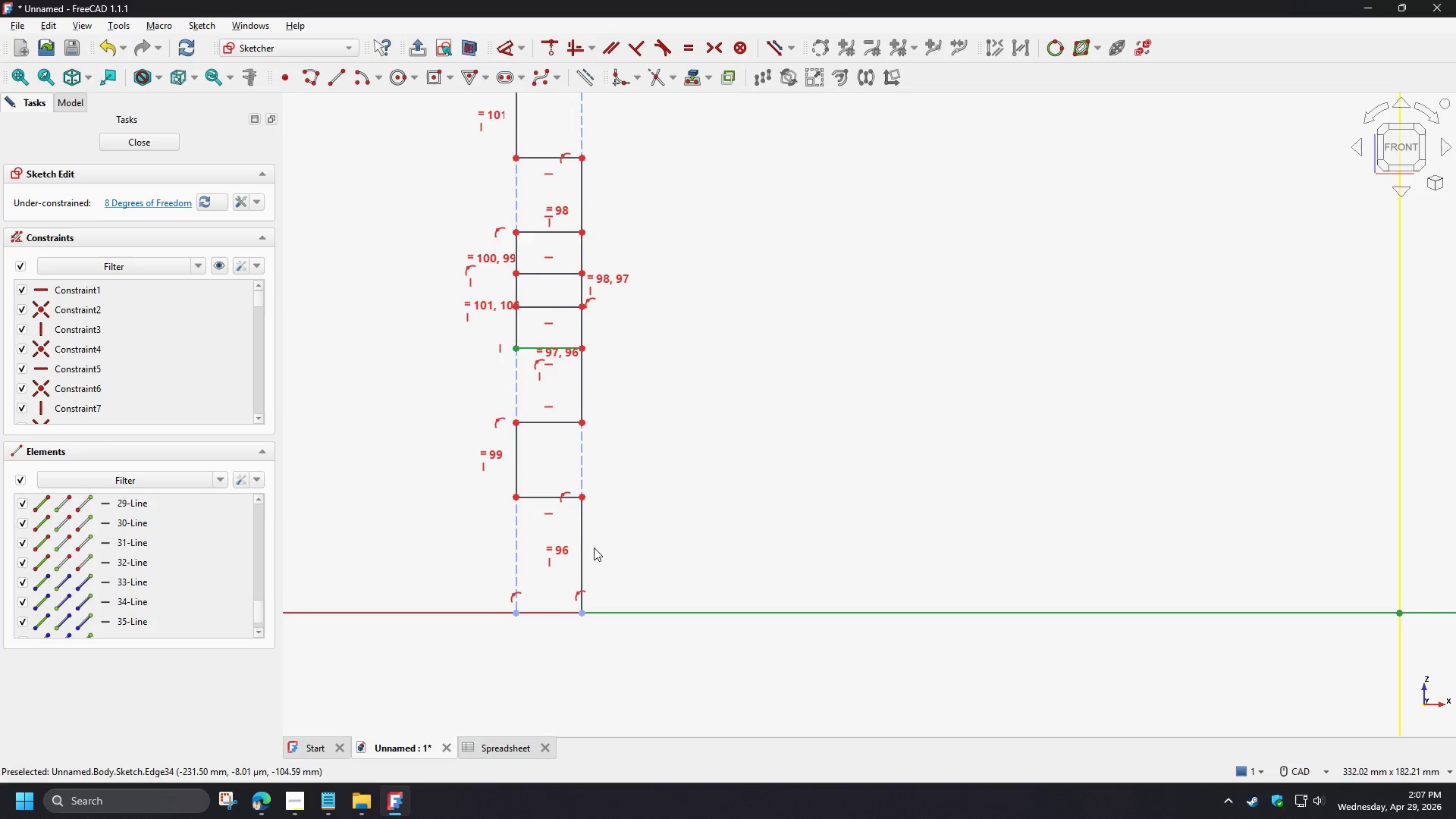 
left_click_drag(start_coordinate=[528, 470], to_coordinate=[532, 580])
 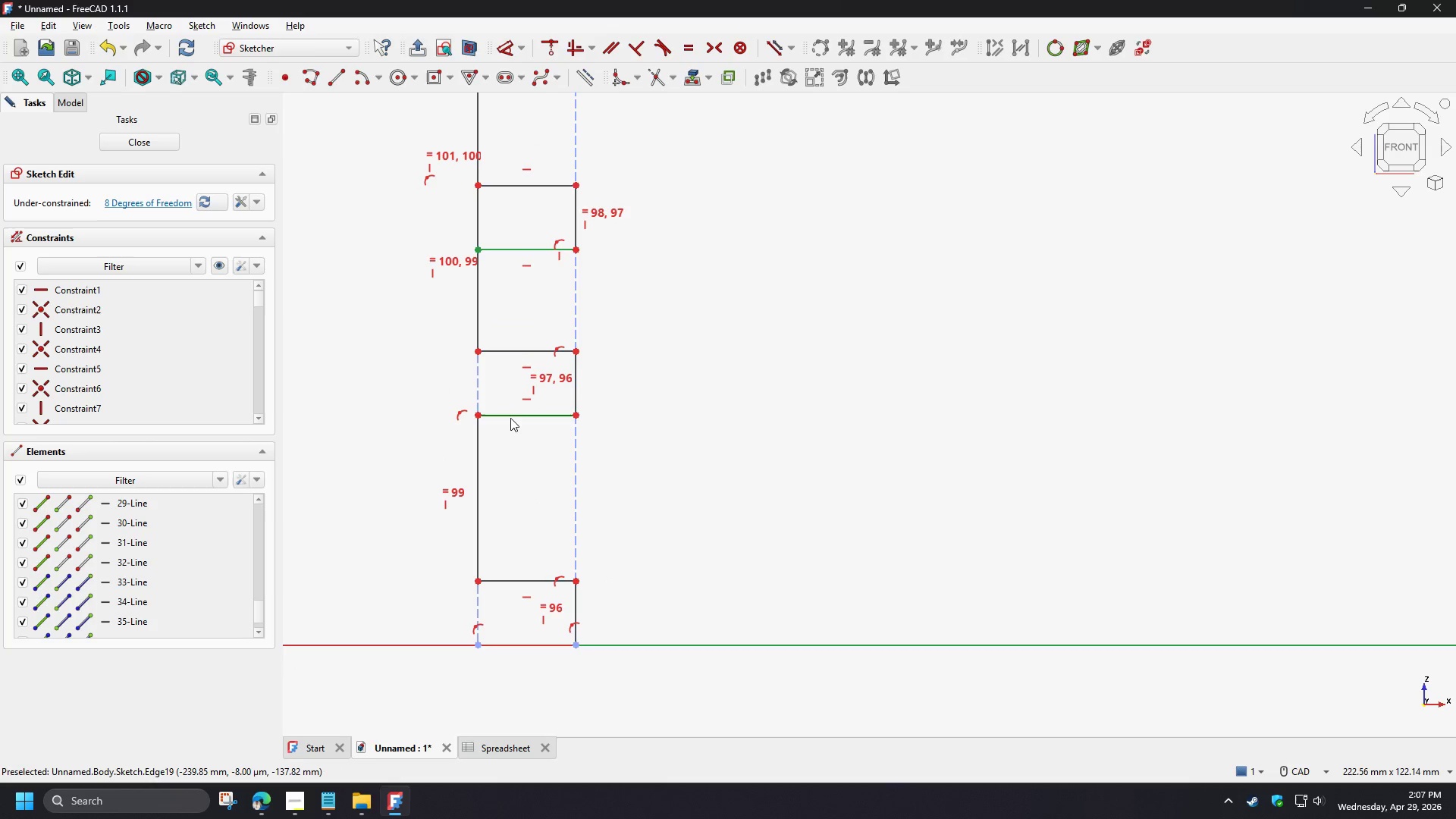 
scroll: coordinate [594, 548], scroll_direction: up, amount: 2.0
 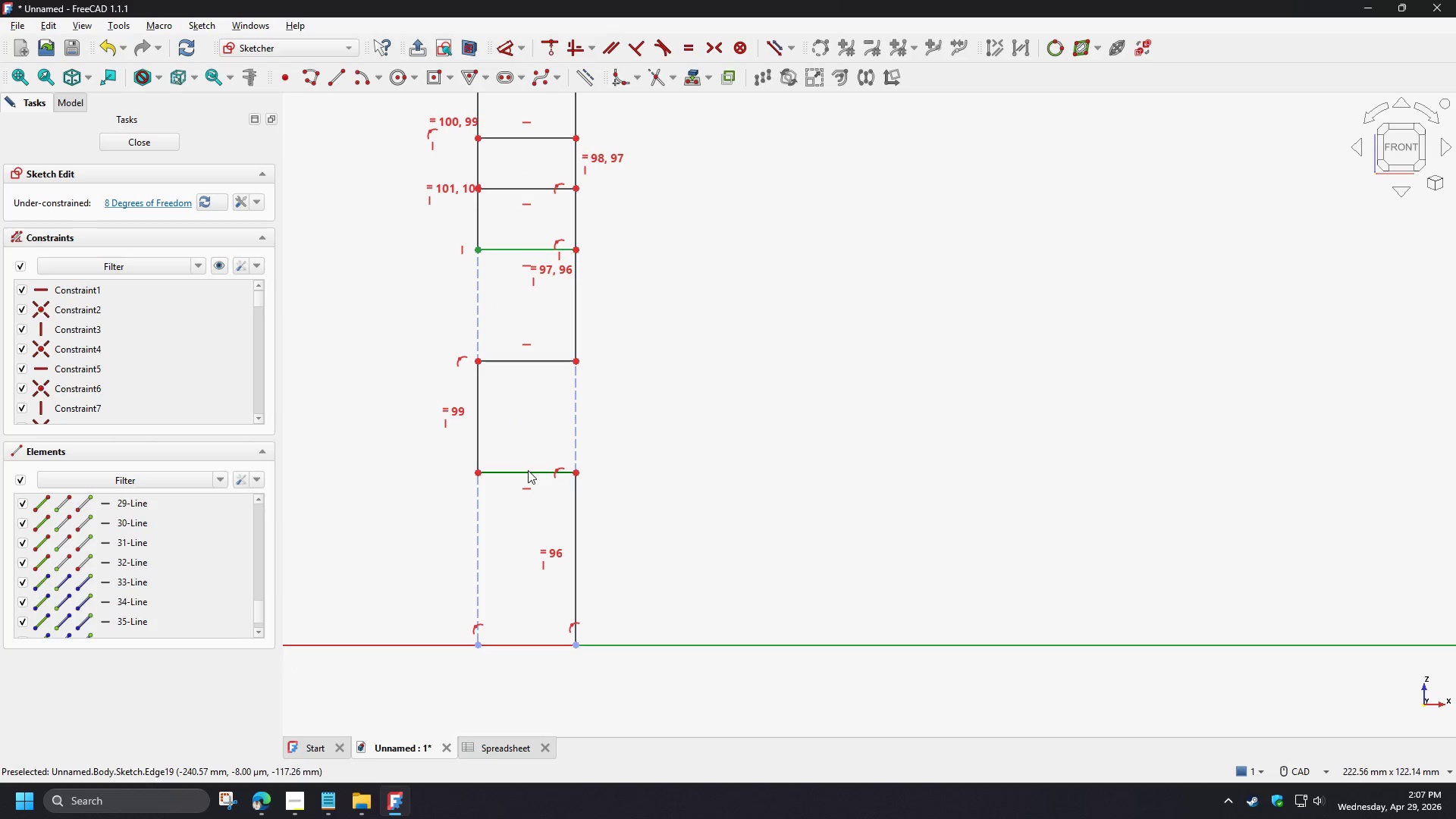 
left_click_drag(start_coordinate=[510, 418], to_coordinate=[515, 400])
 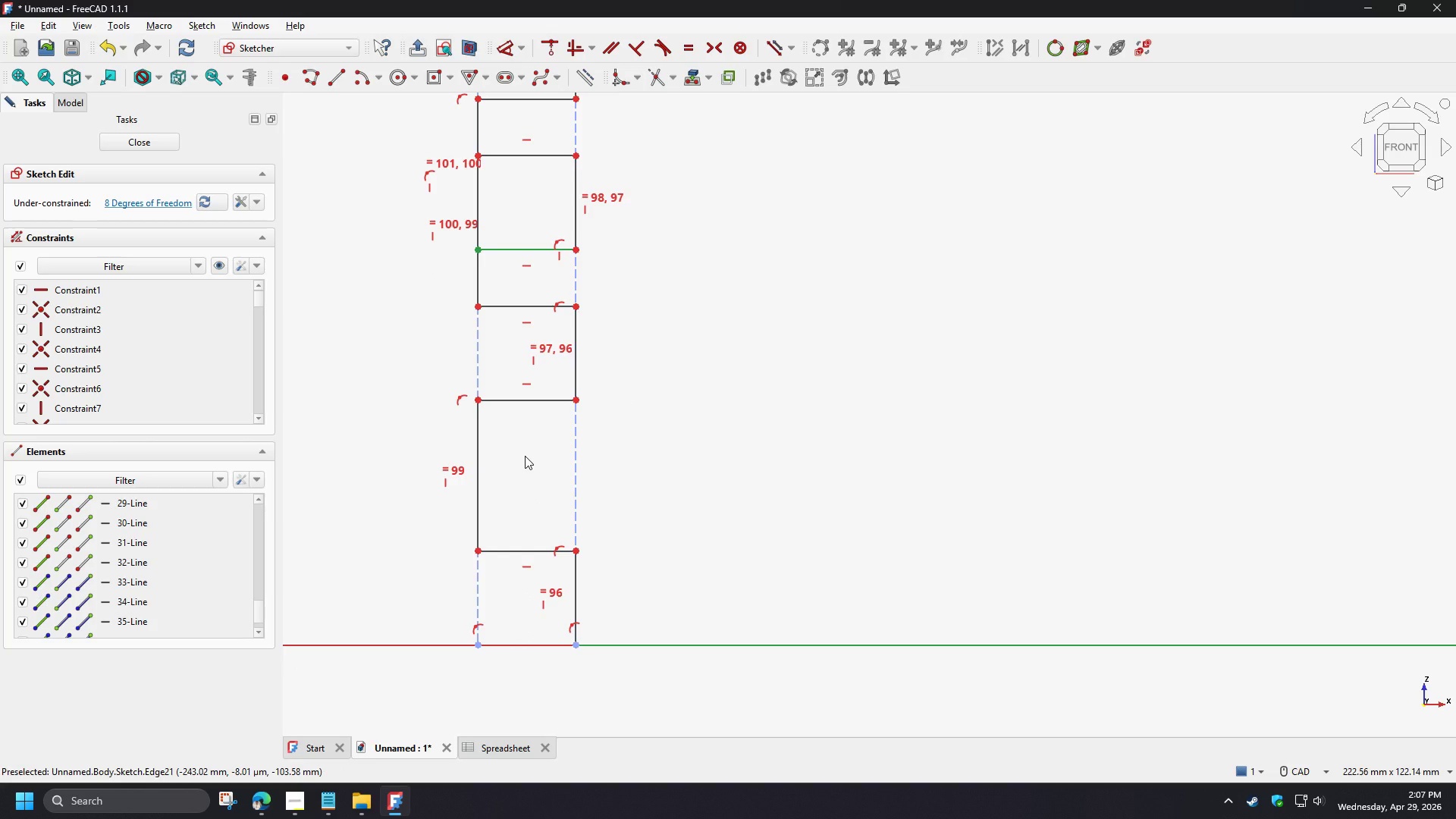 
key(Control+Z)
 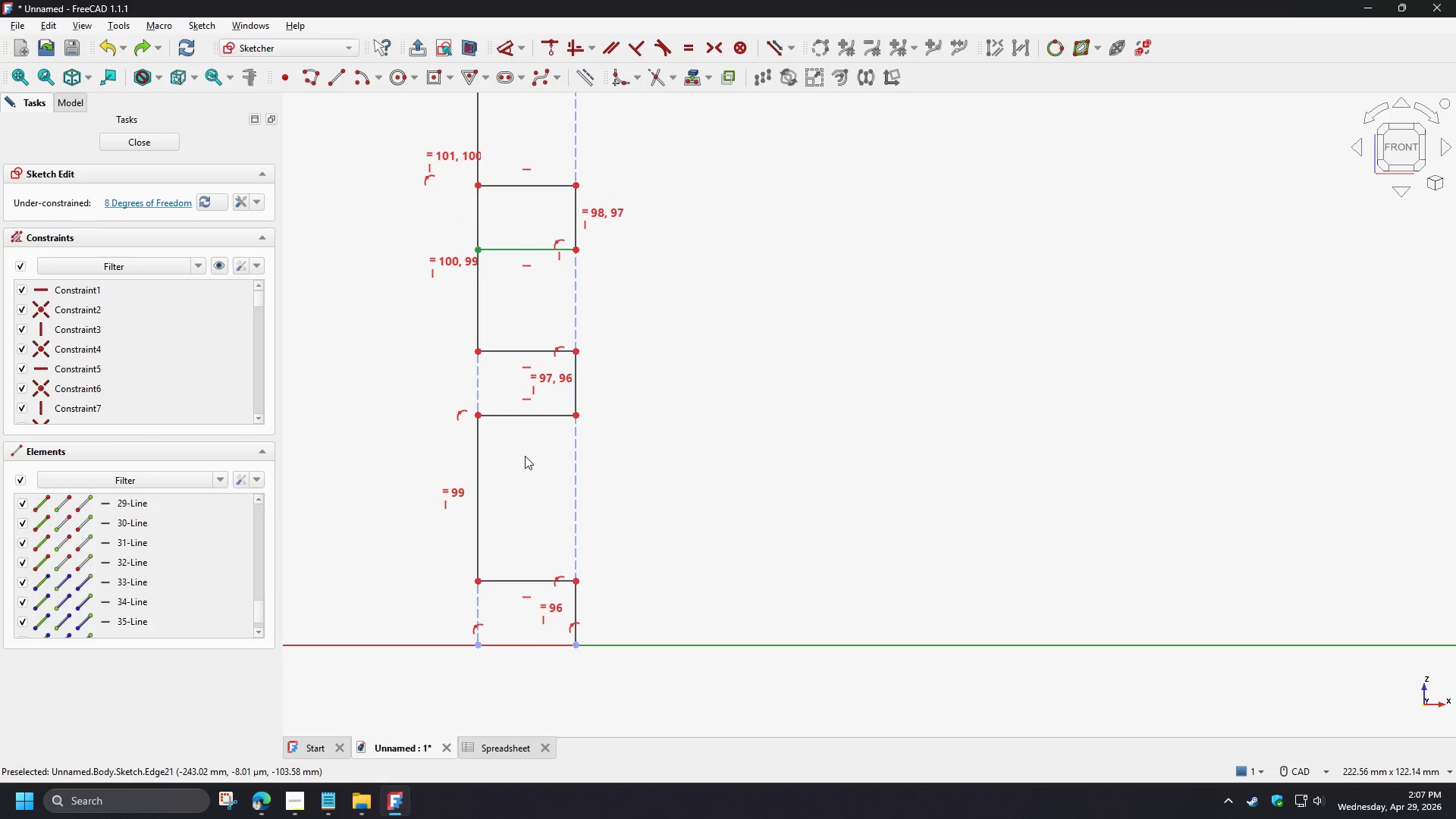 
key(Control+Z)
 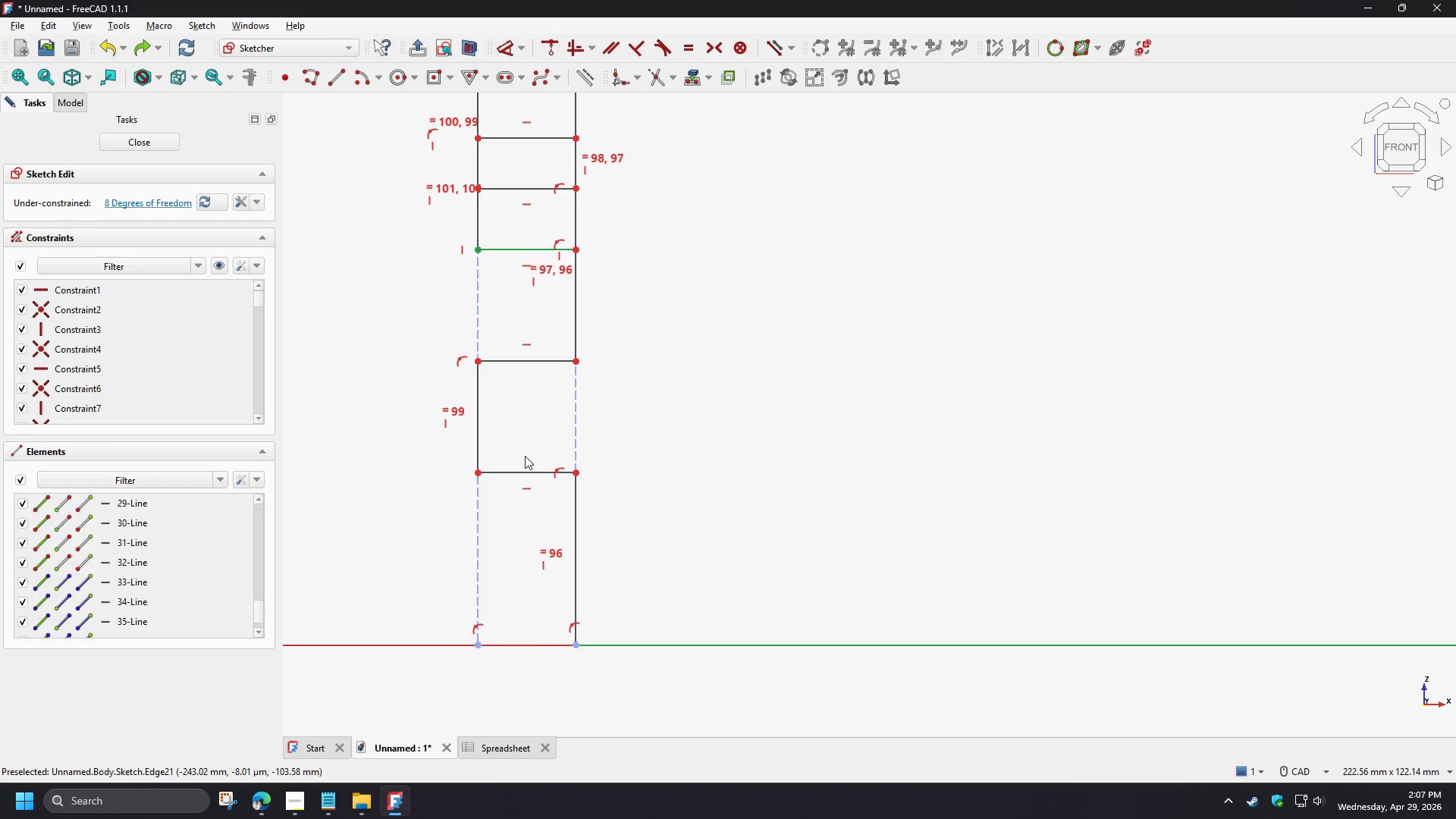 
key(Control+Z)
 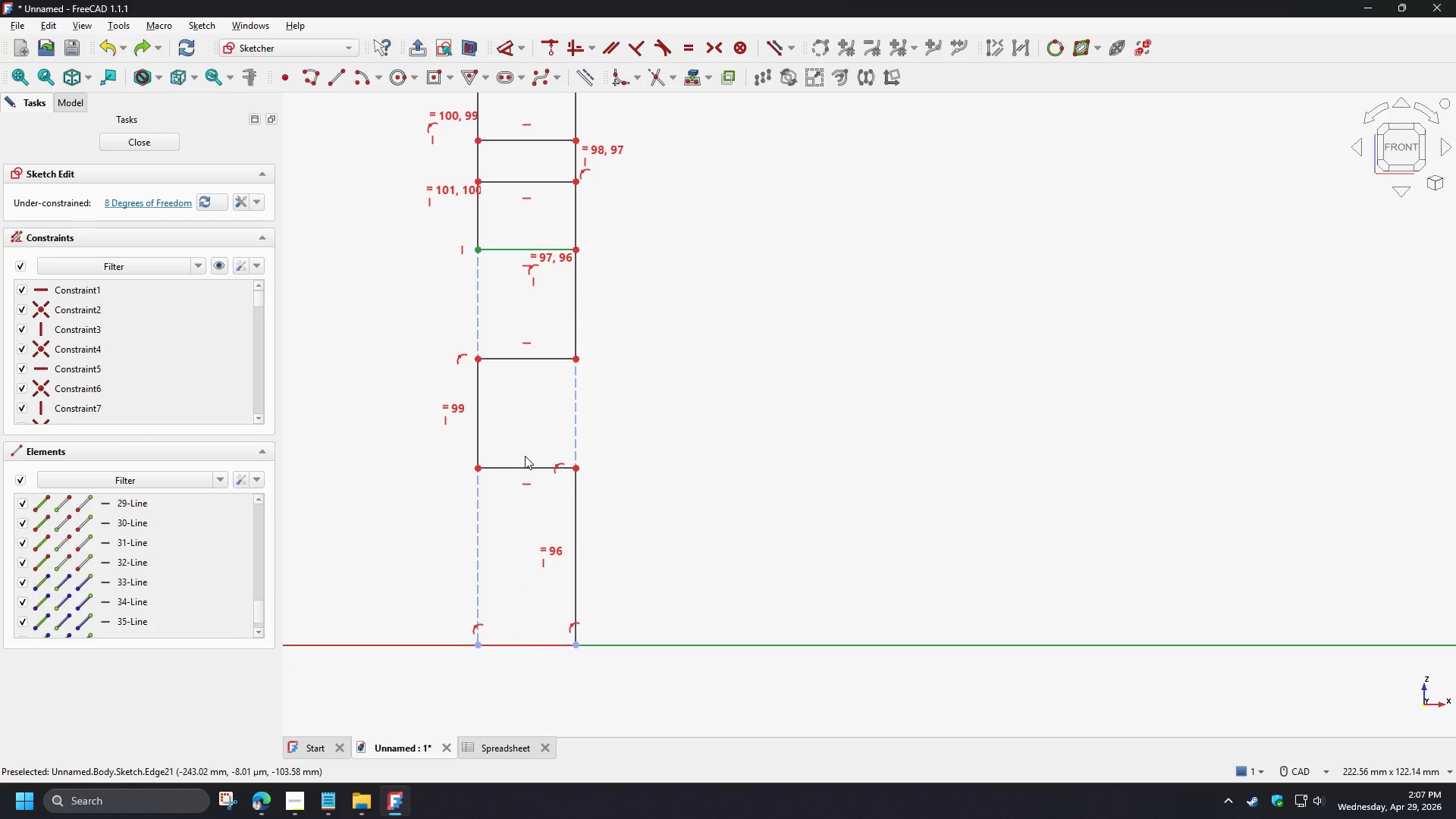 
key(Control+Z)
 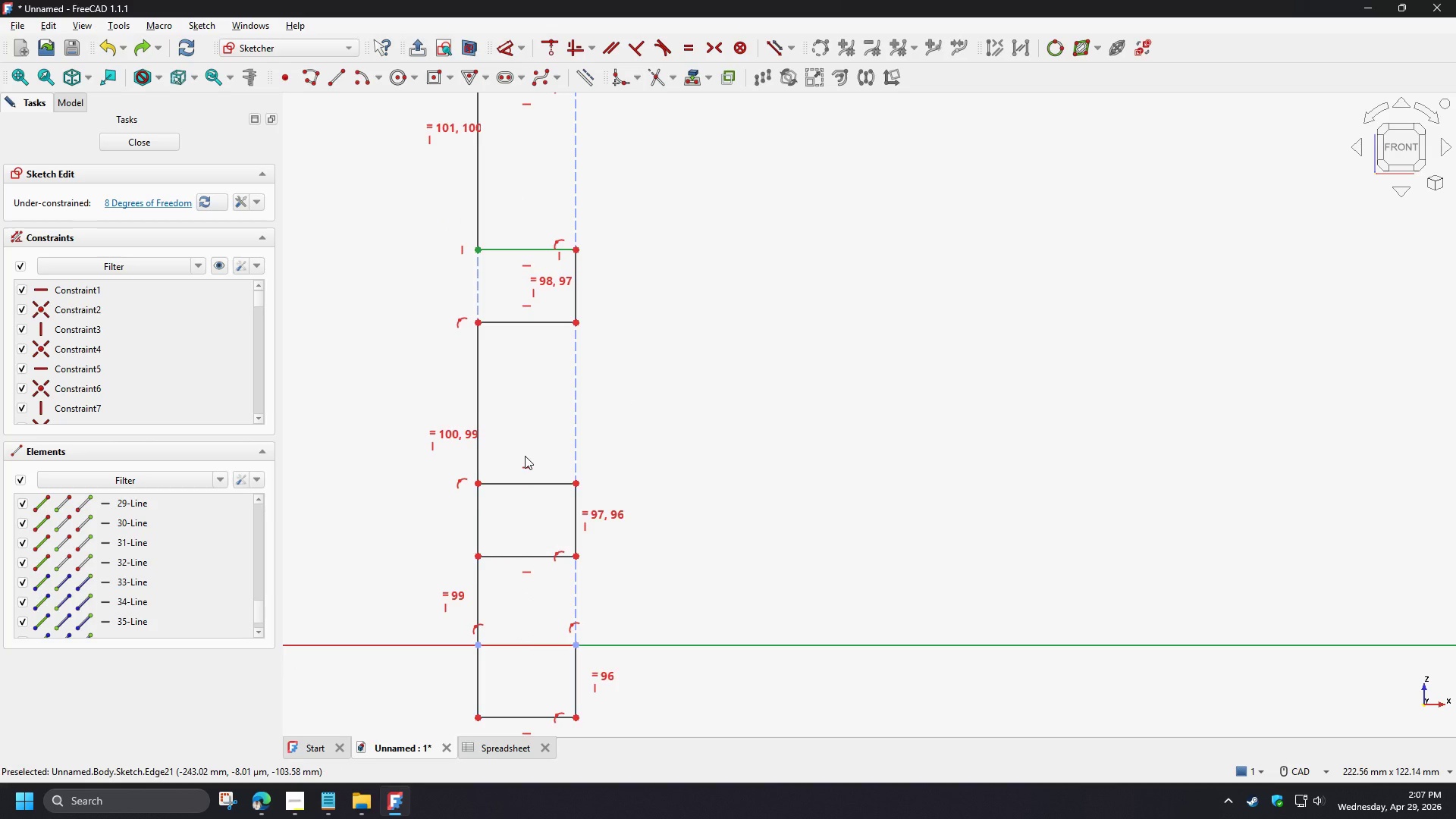 
key(Control+Z)
 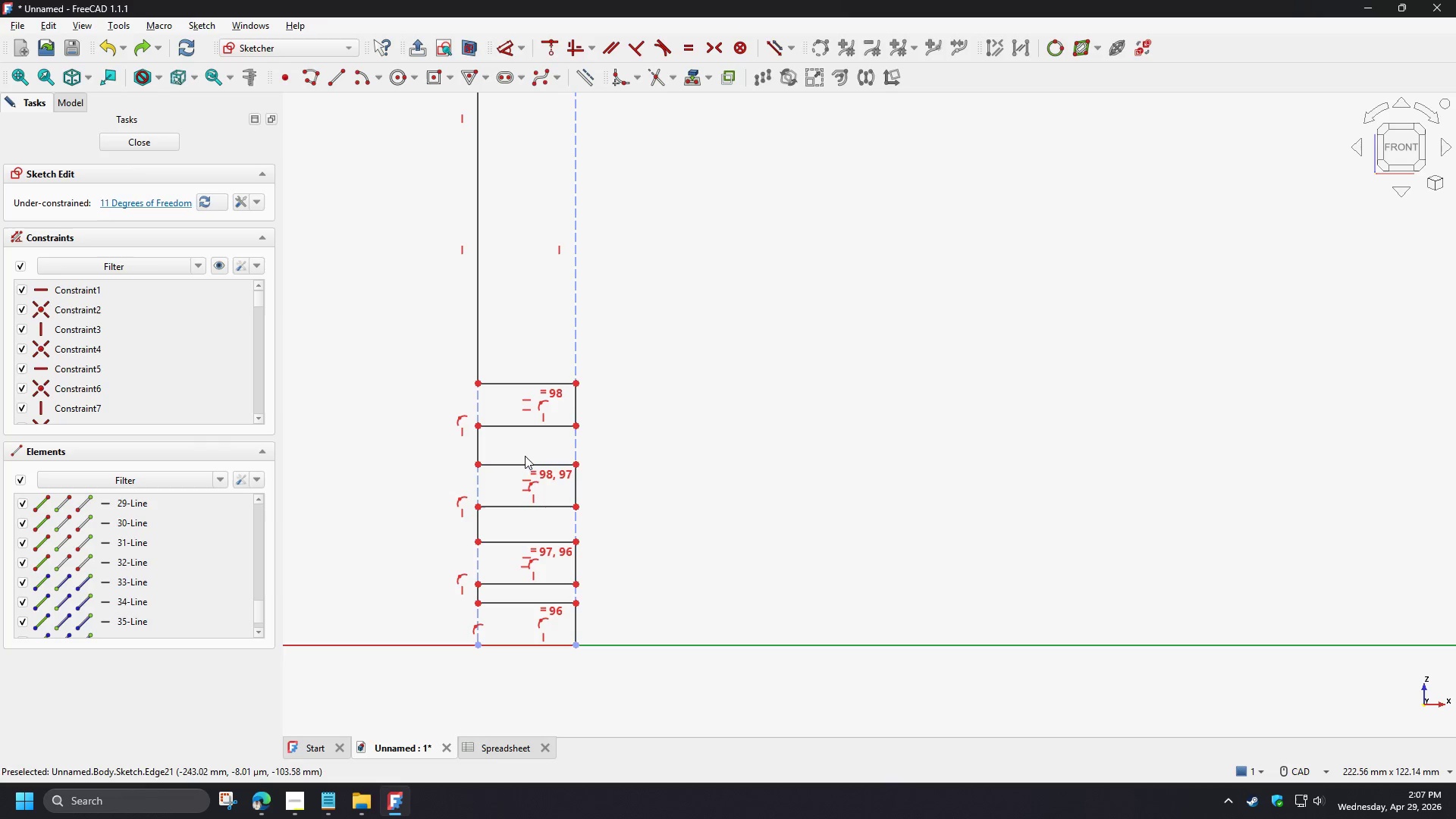 
scroll: coordinate [532, 507], scroll_direction: down, amount: 3.0
 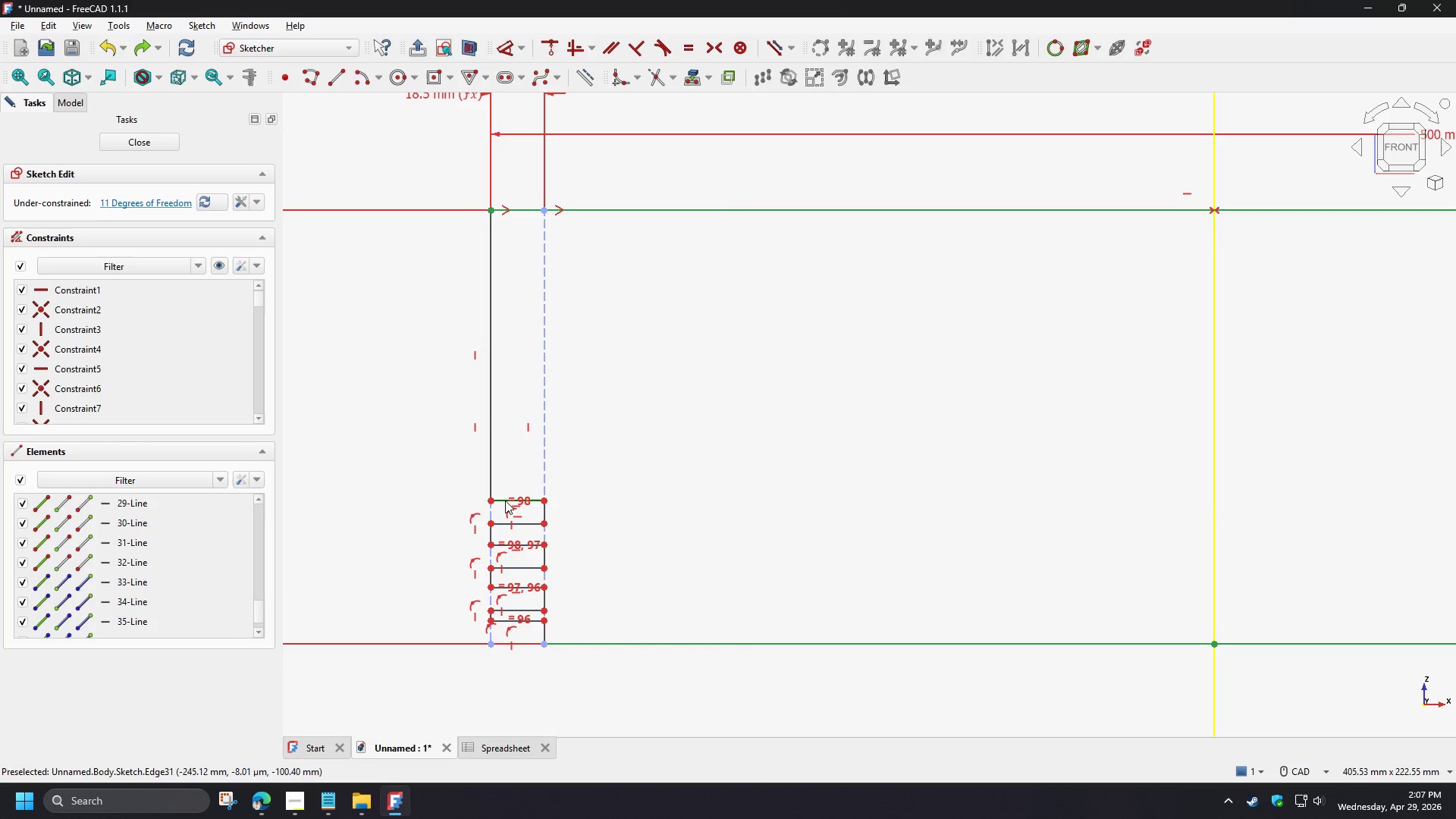 
left_click_drag(start_coordinate=[504, 500], to_coordinate=[514, 479])
 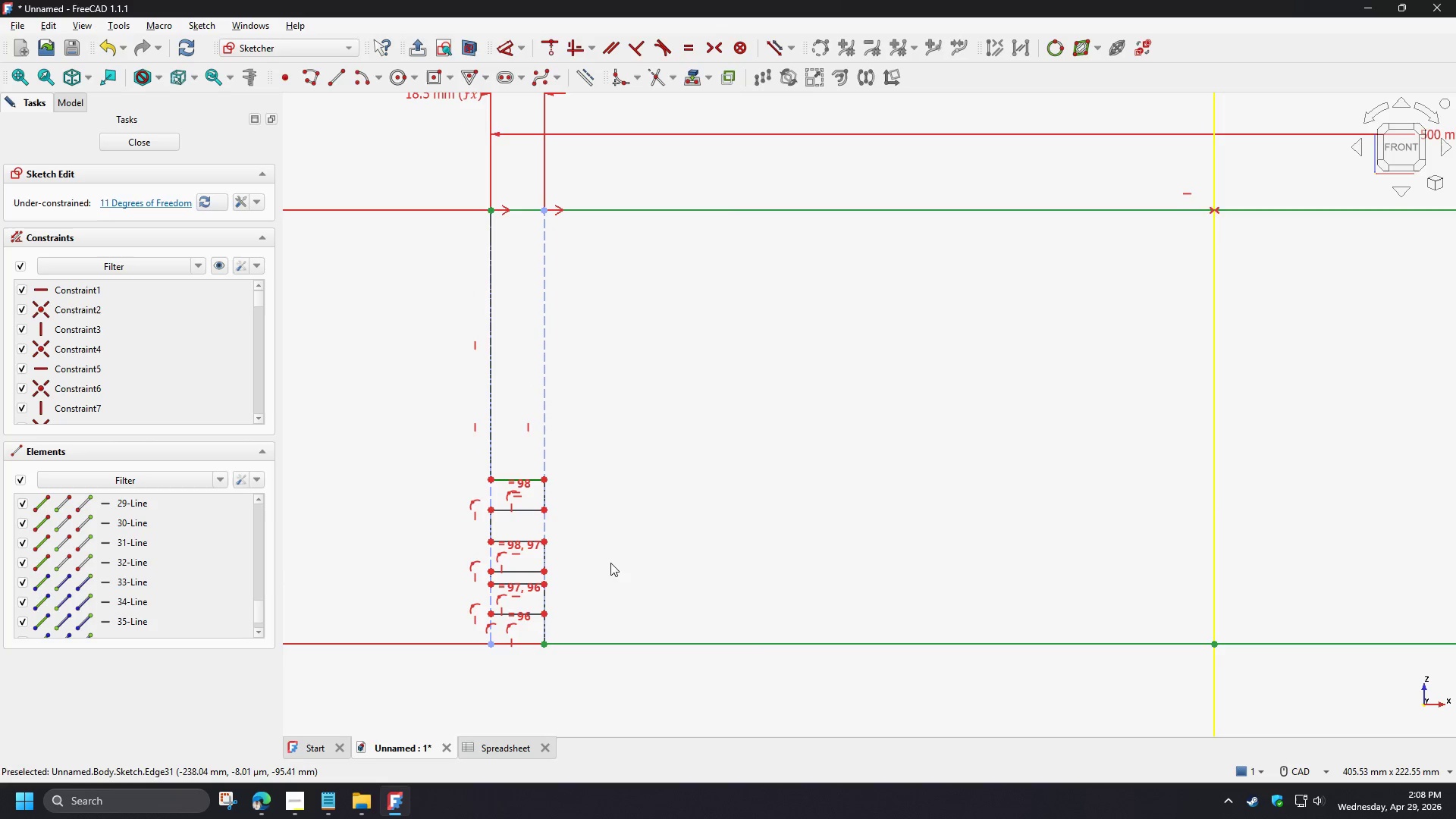 
left_click([610, 563])
 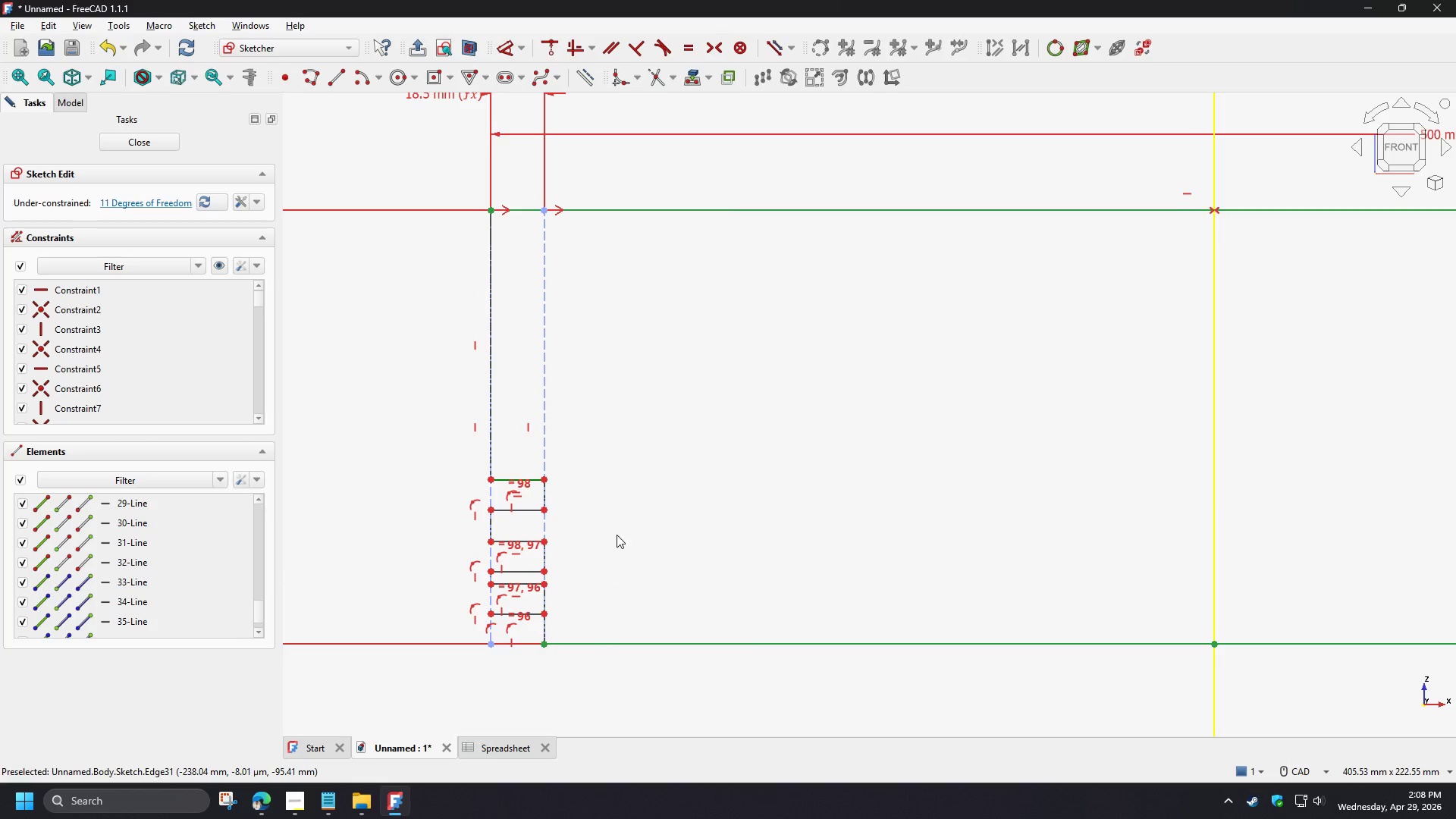 
hold_key(key=ControlLeft, duration=1.5)
 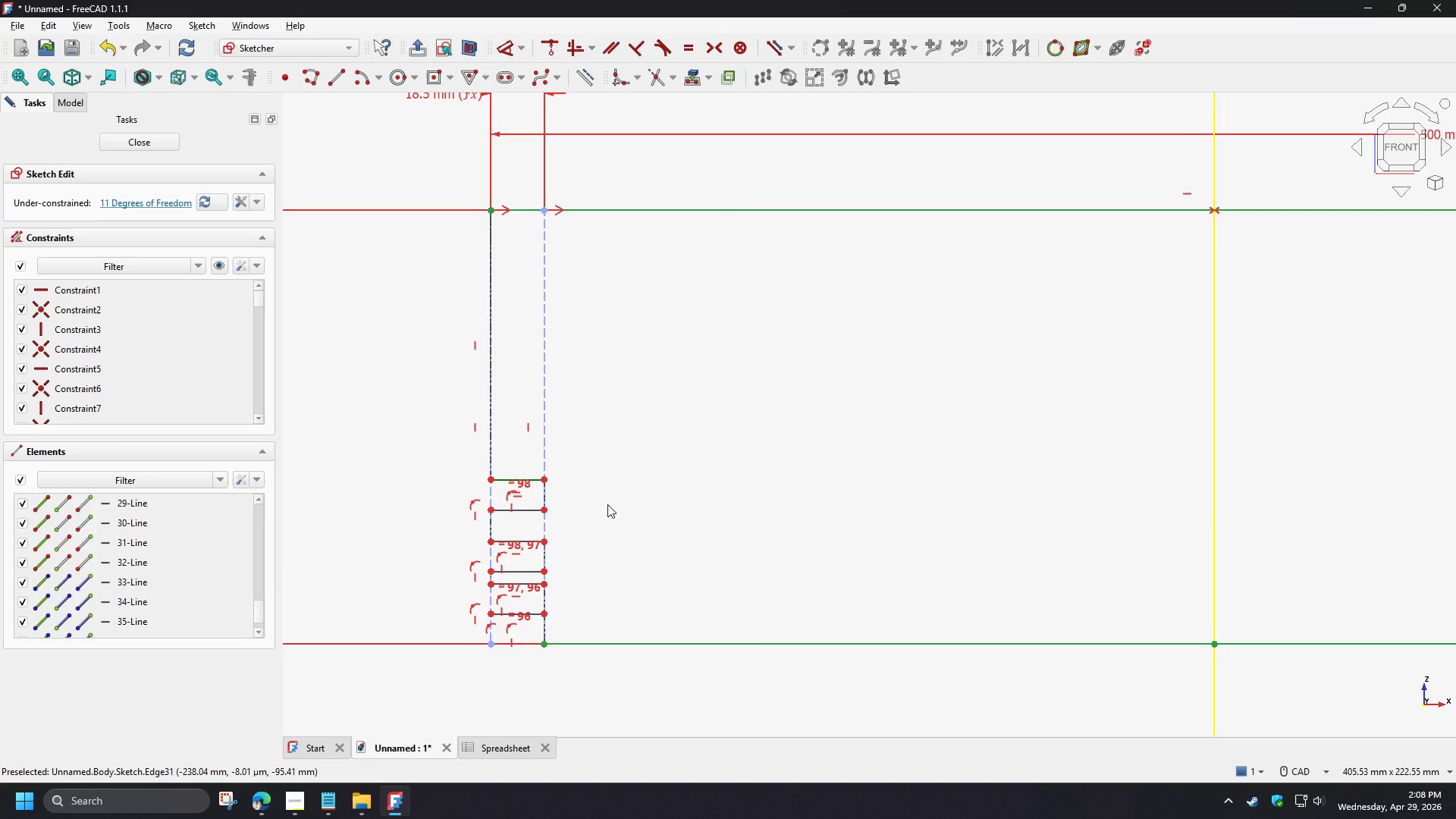 
key(Control+Z)
 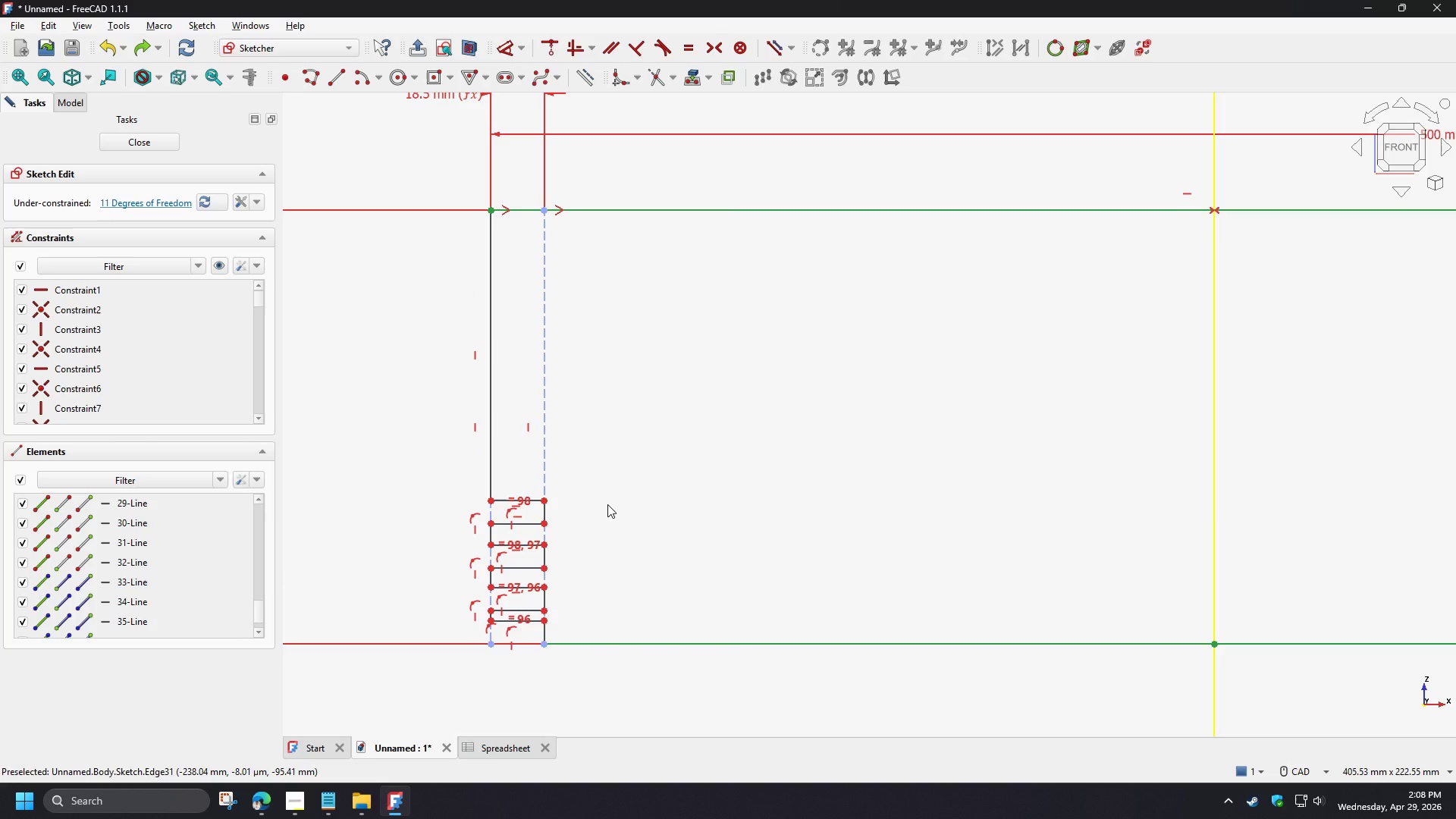 
key(Control+Z)
 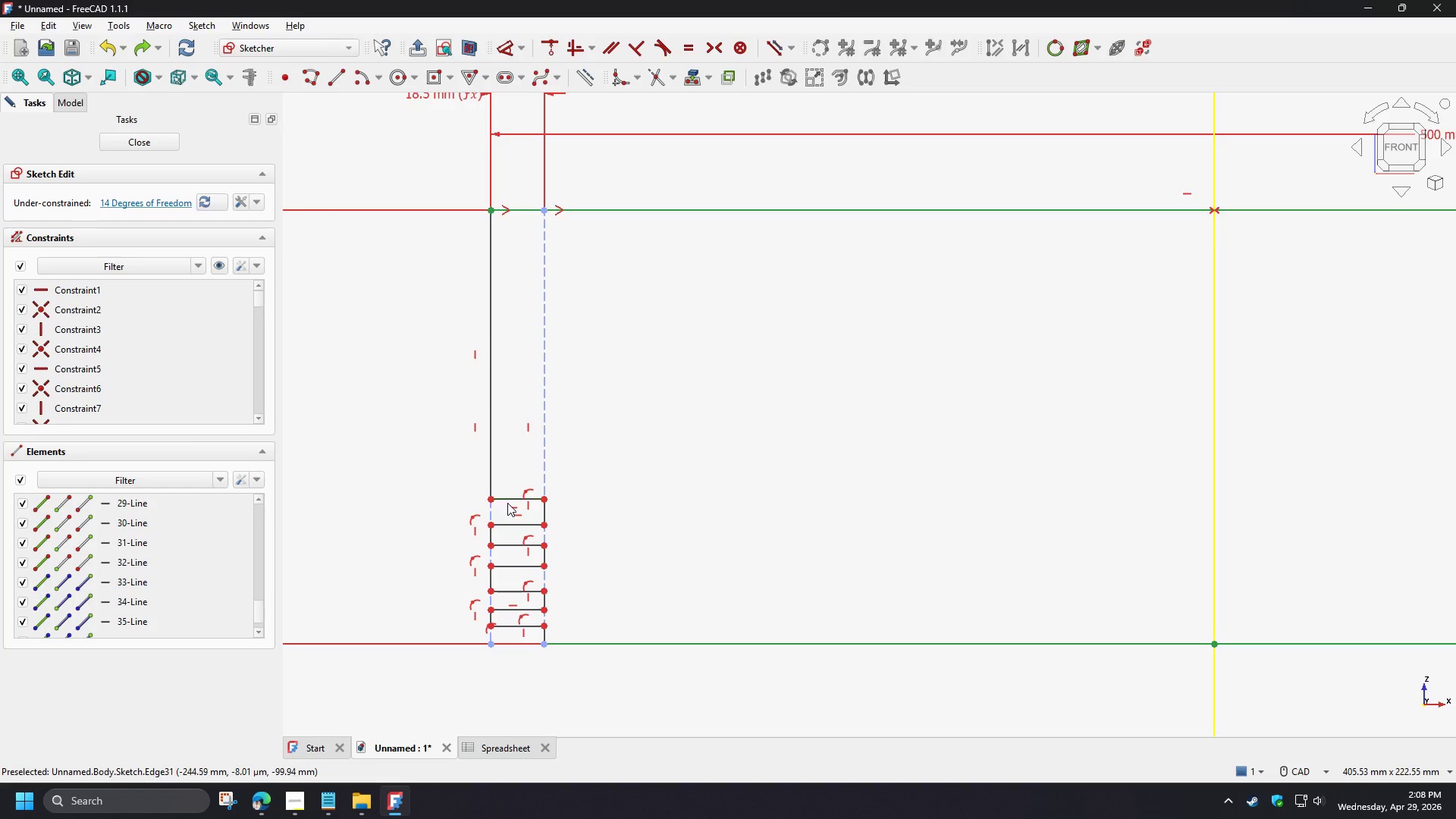 
left_click_drag(start_coordinate=[509, 497], to_coordinate=[516, 258])
 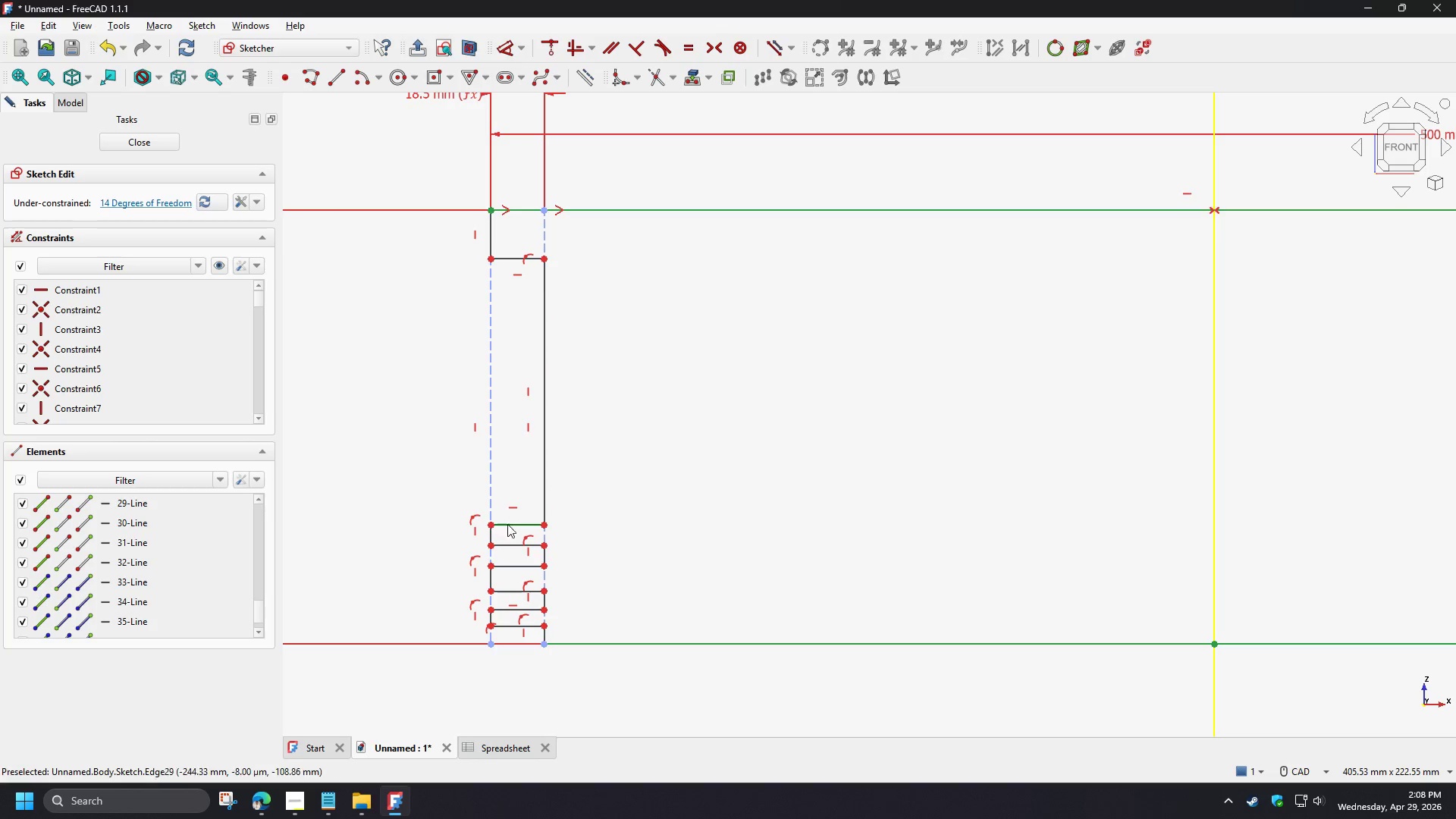 
left_click_drag(start_coordinate=[510, 529], to_coordinate=[507, 406])
 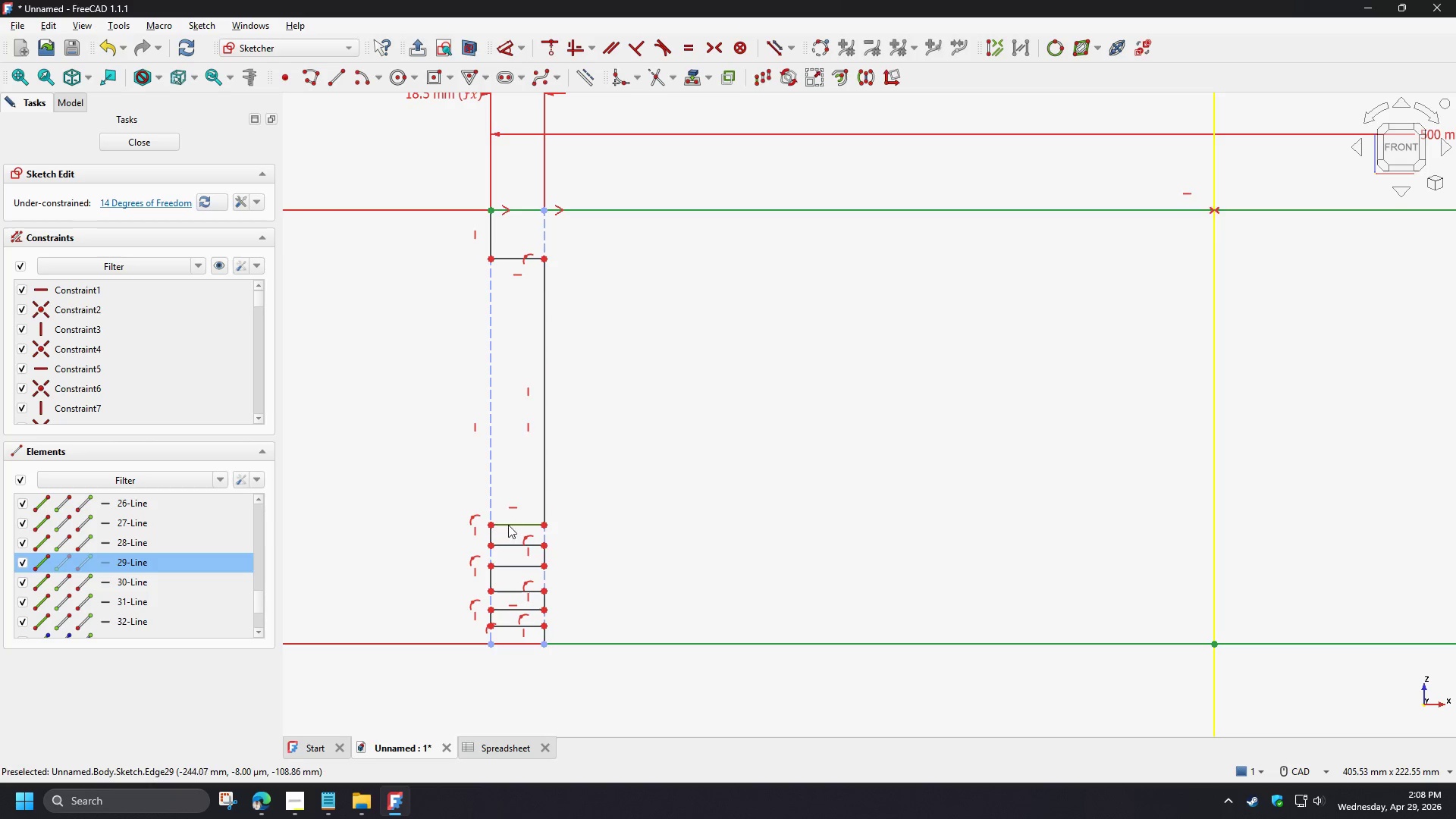 
left_click_drag(start_coordinate=[508, 525], to_coordinate=[522, 318])
 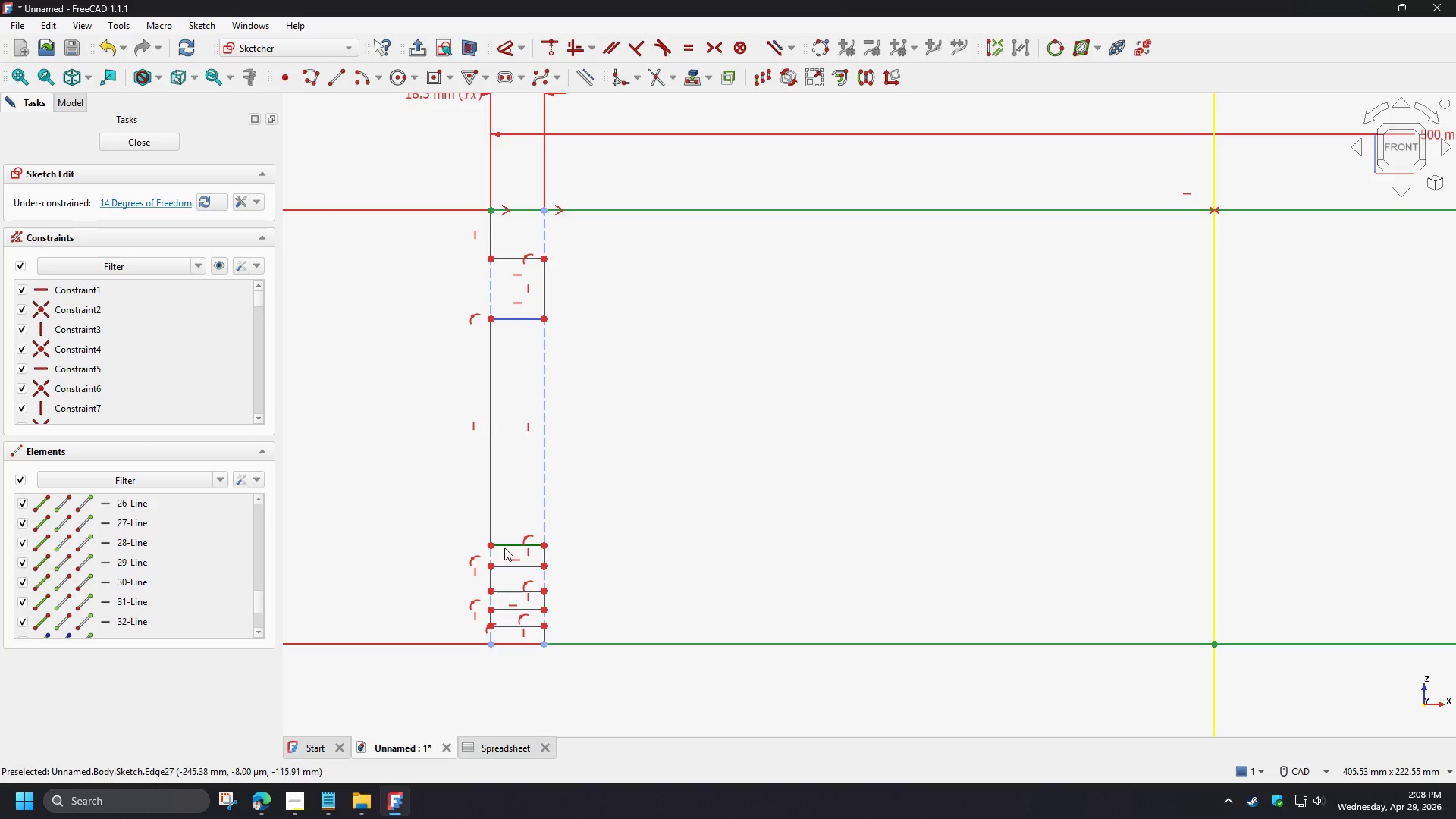 
left_click_drag(start_coordinate=[505, 547], to_coordinate=[521, 529])
 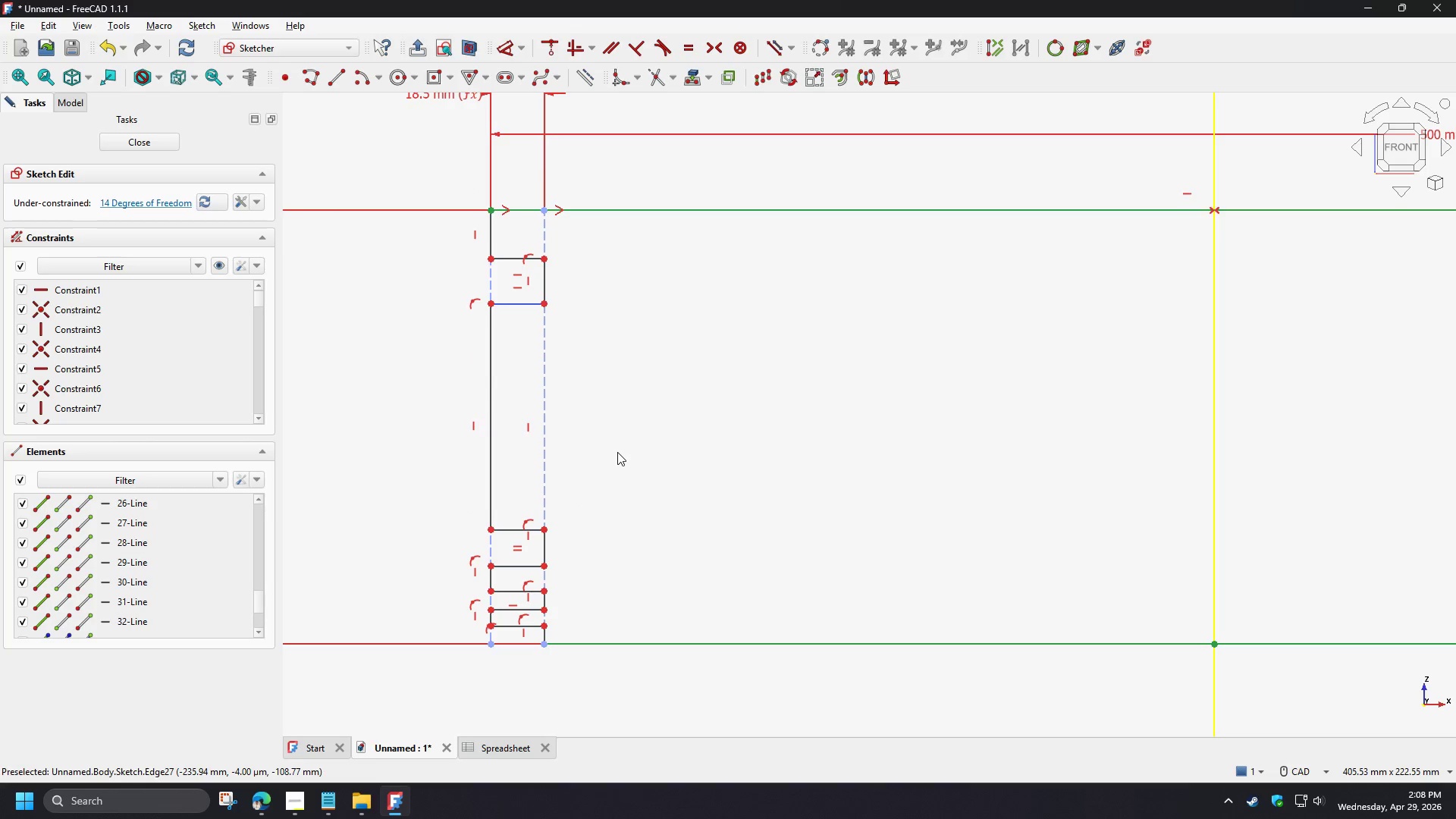 
left_click([617, 452])
 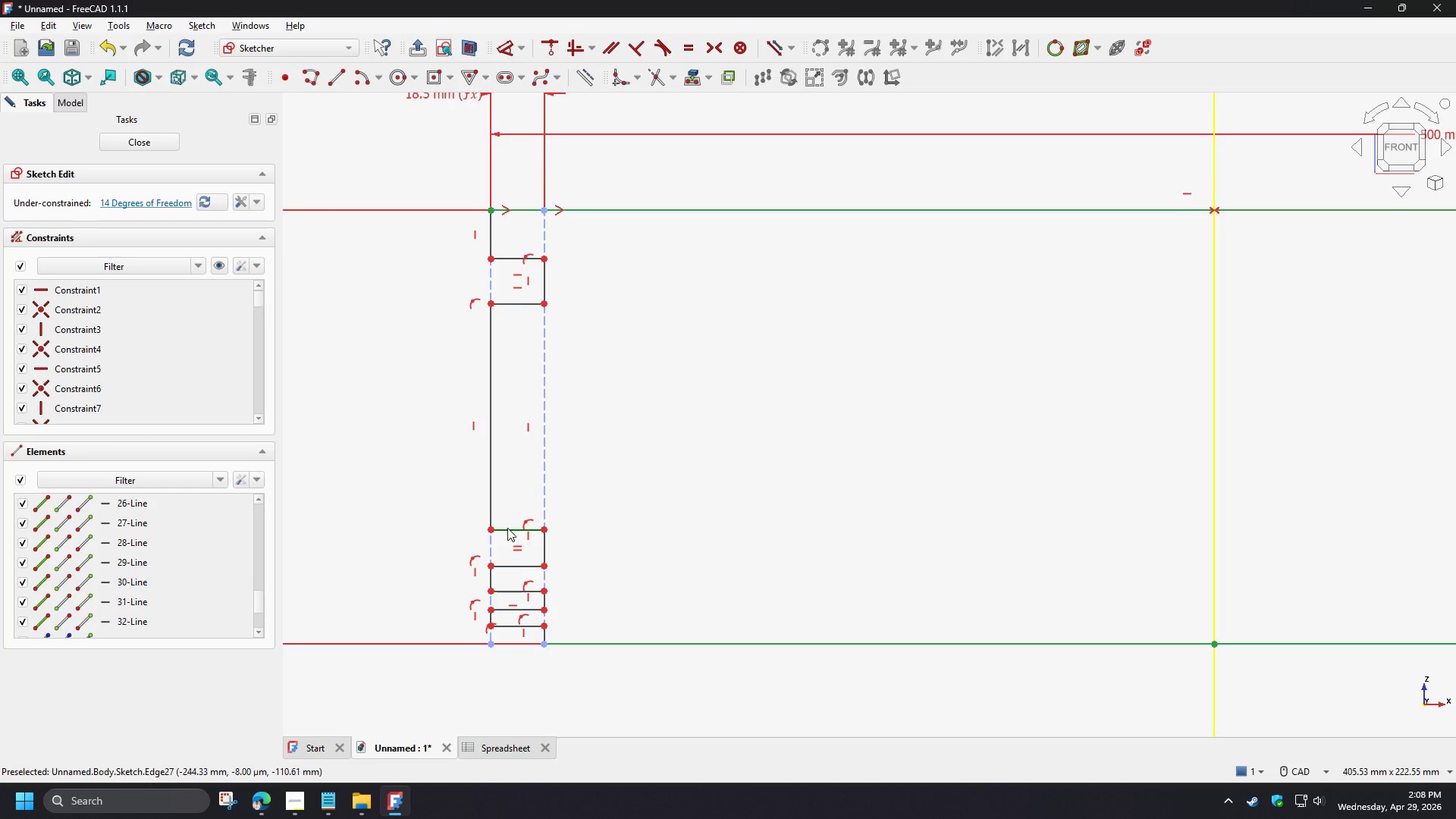 
left_click_drag(start_coordinate=[507, 528], to_coordinate=[510, 349])
 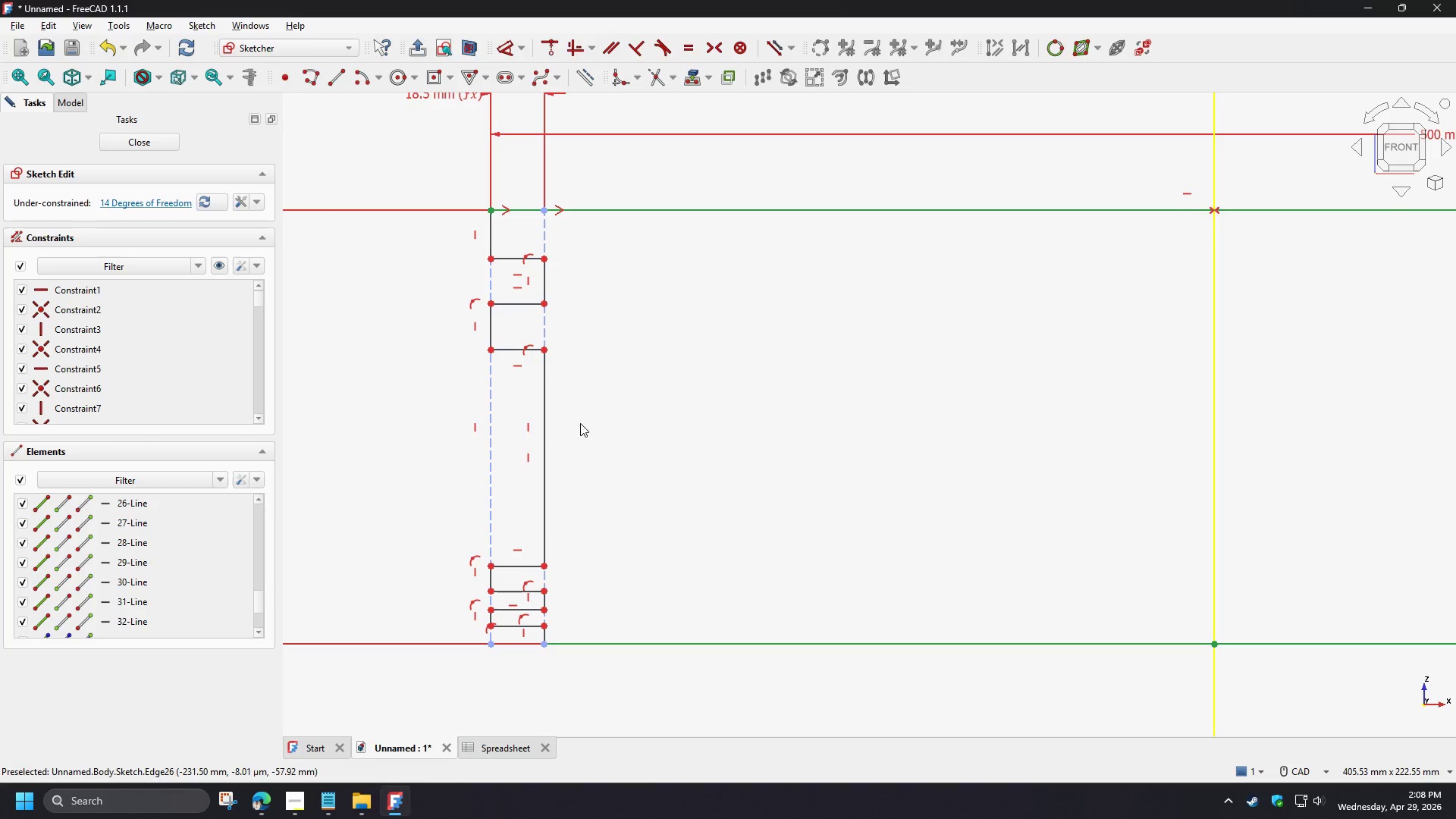 
left_click([580, 423])
 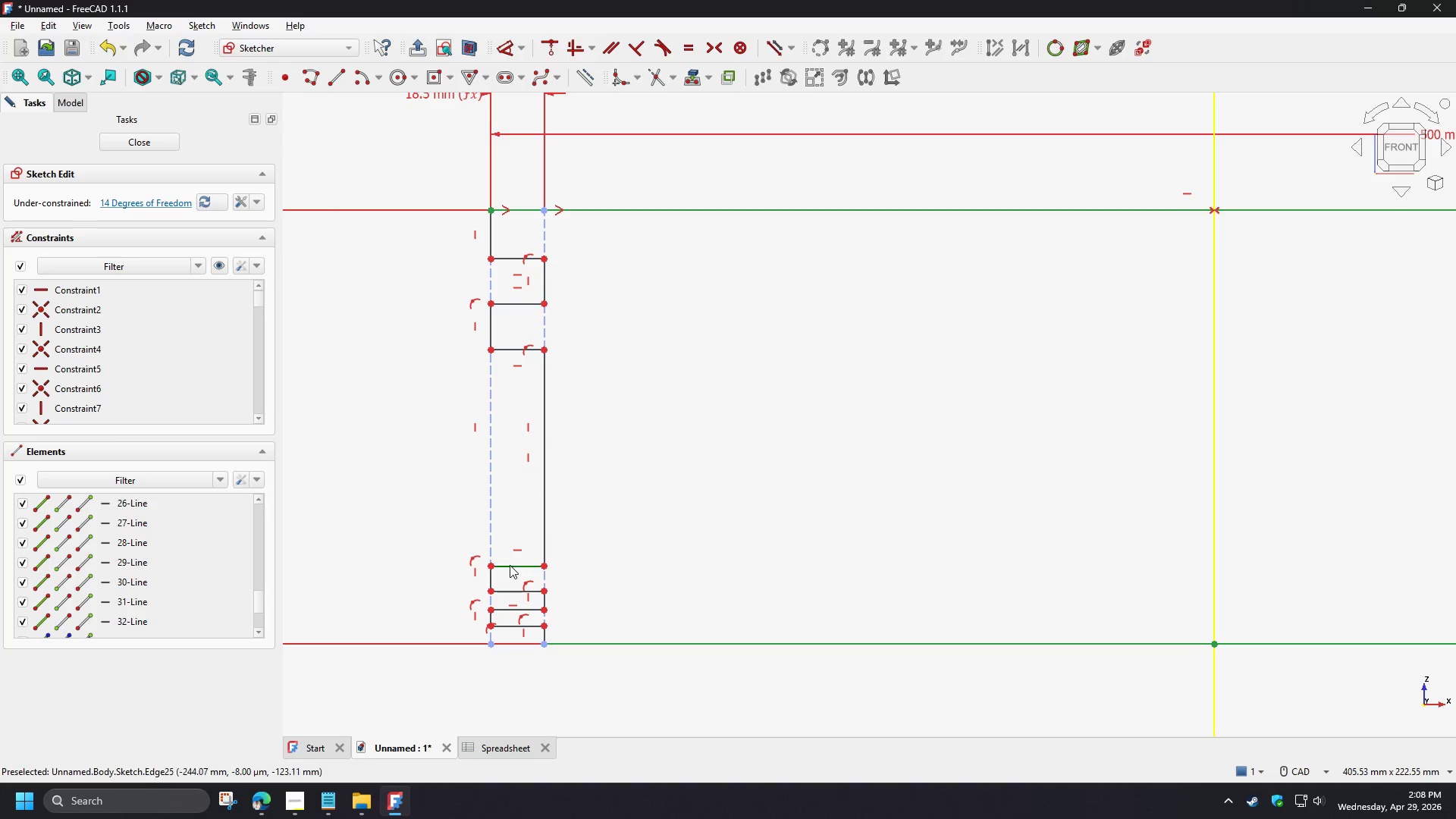 
left_click_drag(start_coordinate=[511, 566], to_coordinate=[516, 431])
 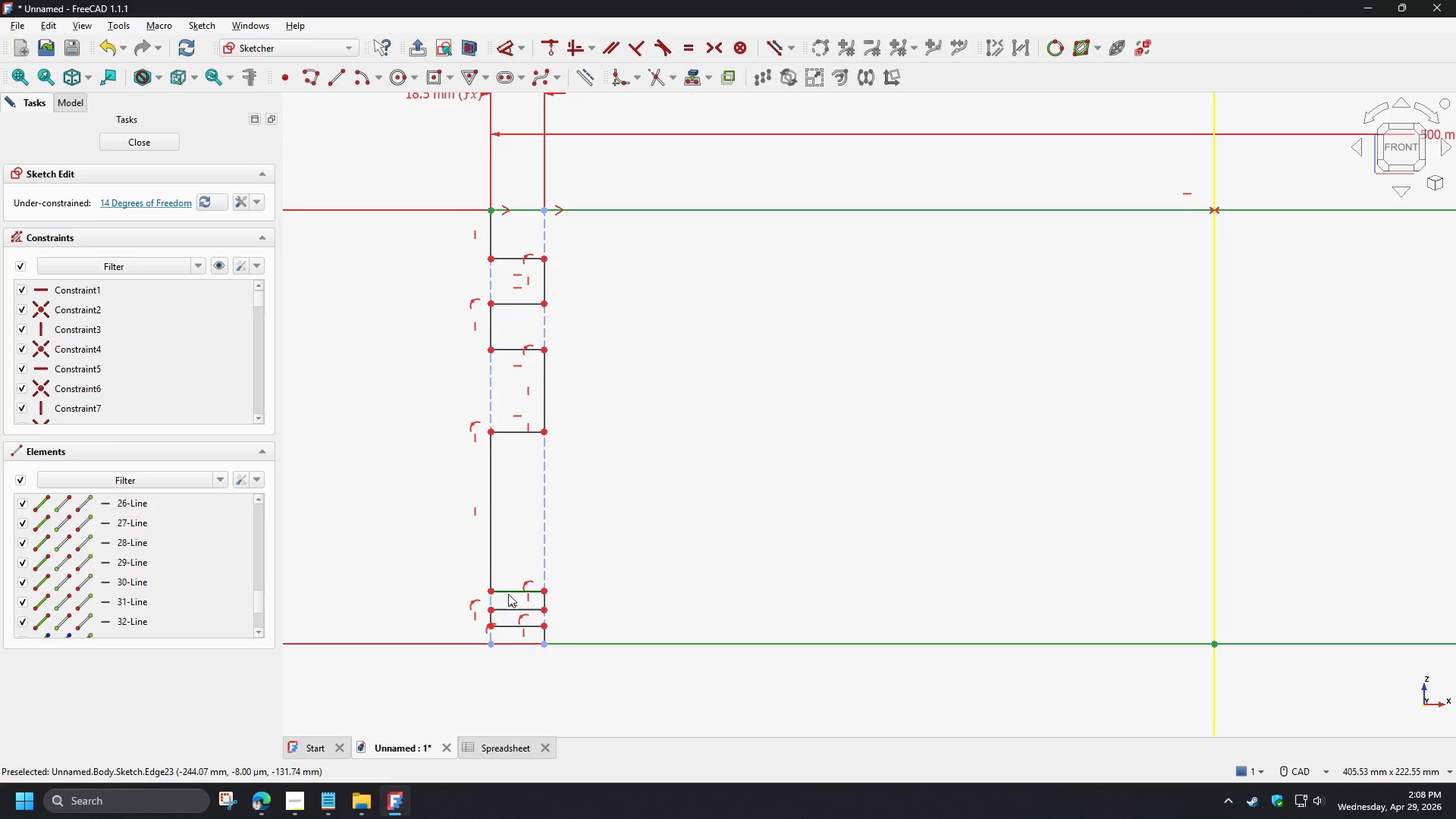 
left_click_drag(start_coordinate=[508, 594], to_coordinate=[516, 482])
 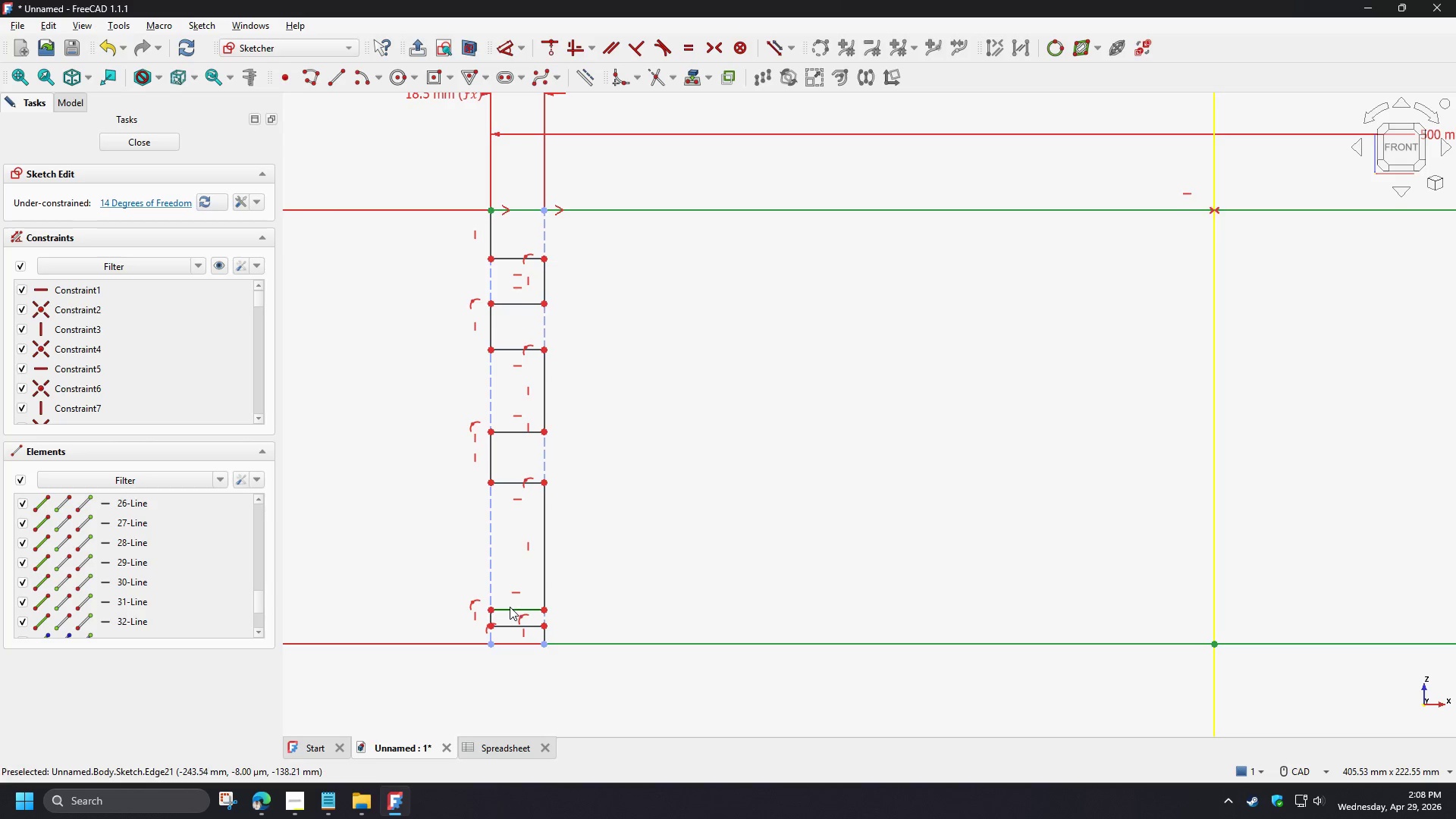 
left_click_drag(start_coordinate=[509, 607], to_coordinate=[519, 548])
 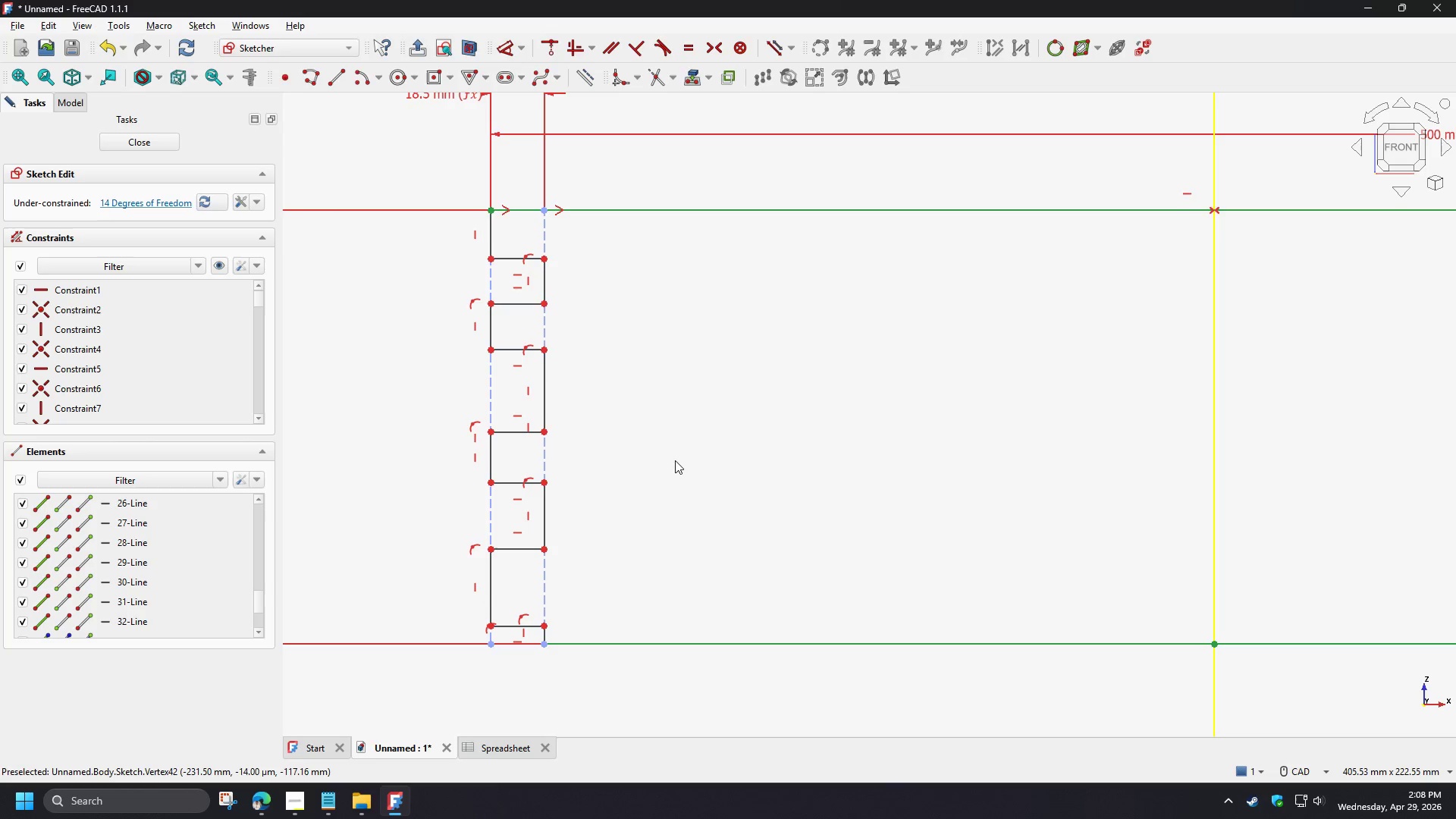 
left_click([675, 460])
 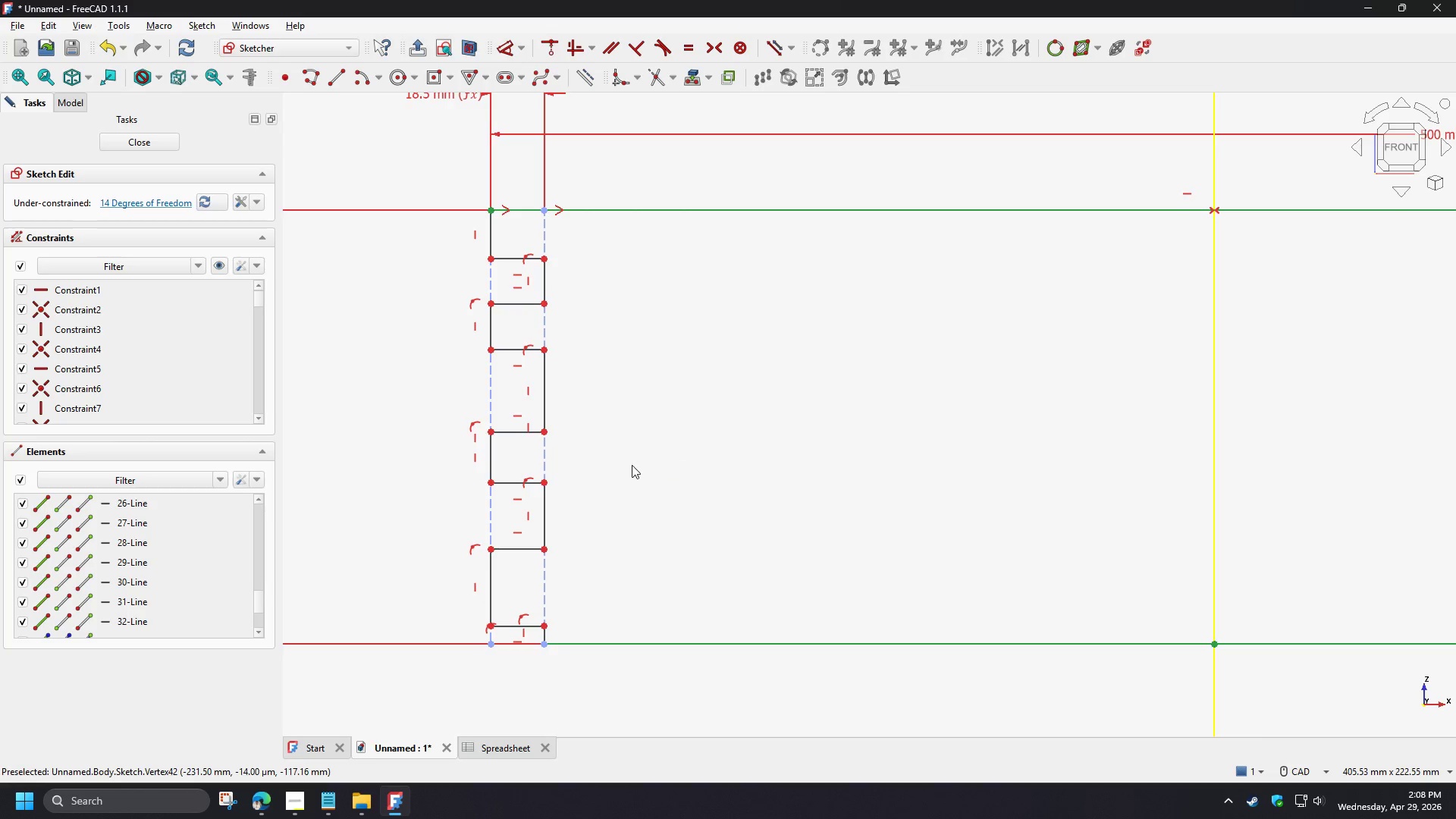 
scroll: coordinate [632, 465], scroll_direction: down, amount: 3.0
 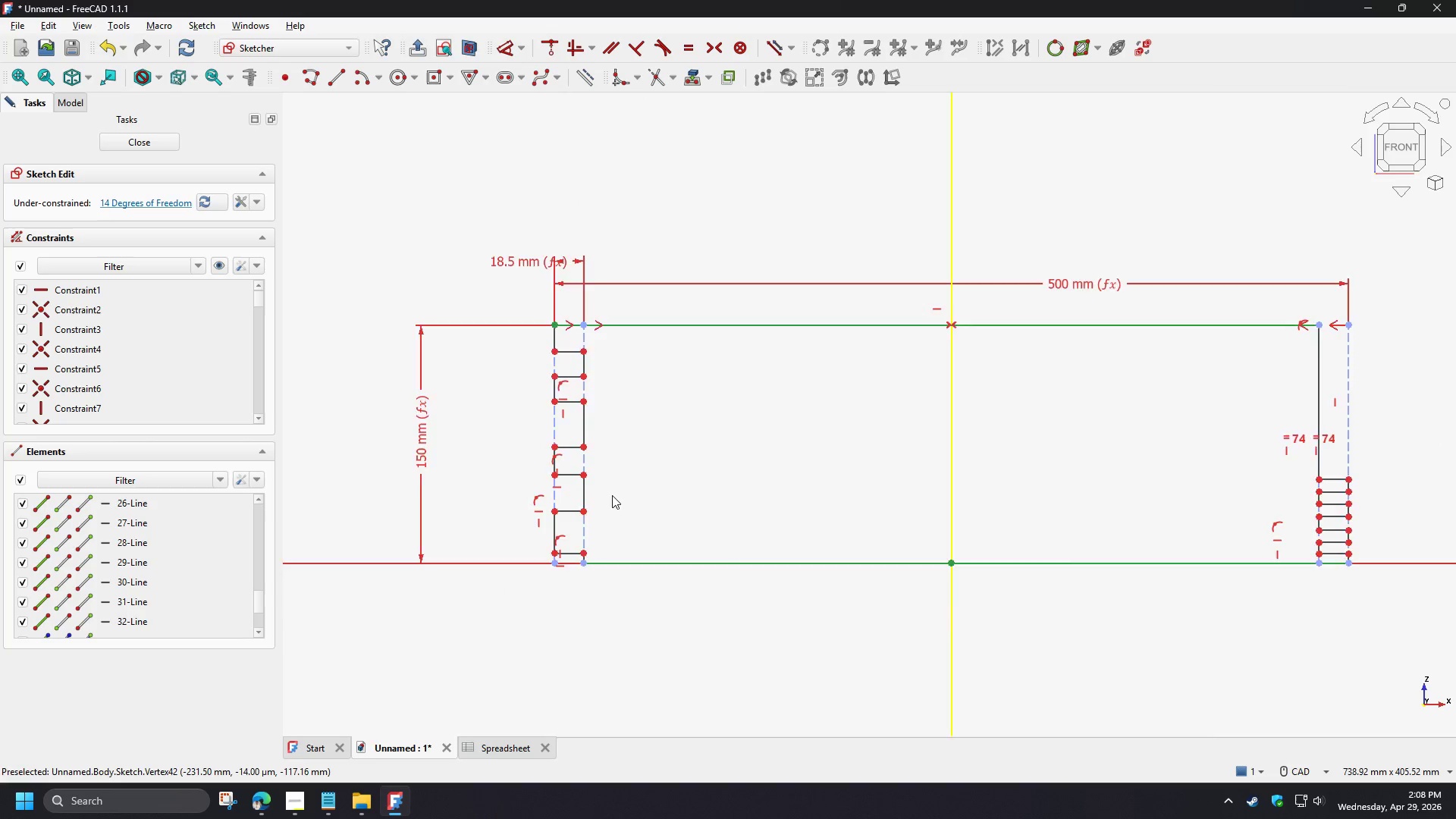 
scroll: coordinate [611, 497], scroll_direction: up, amount: 3.0
 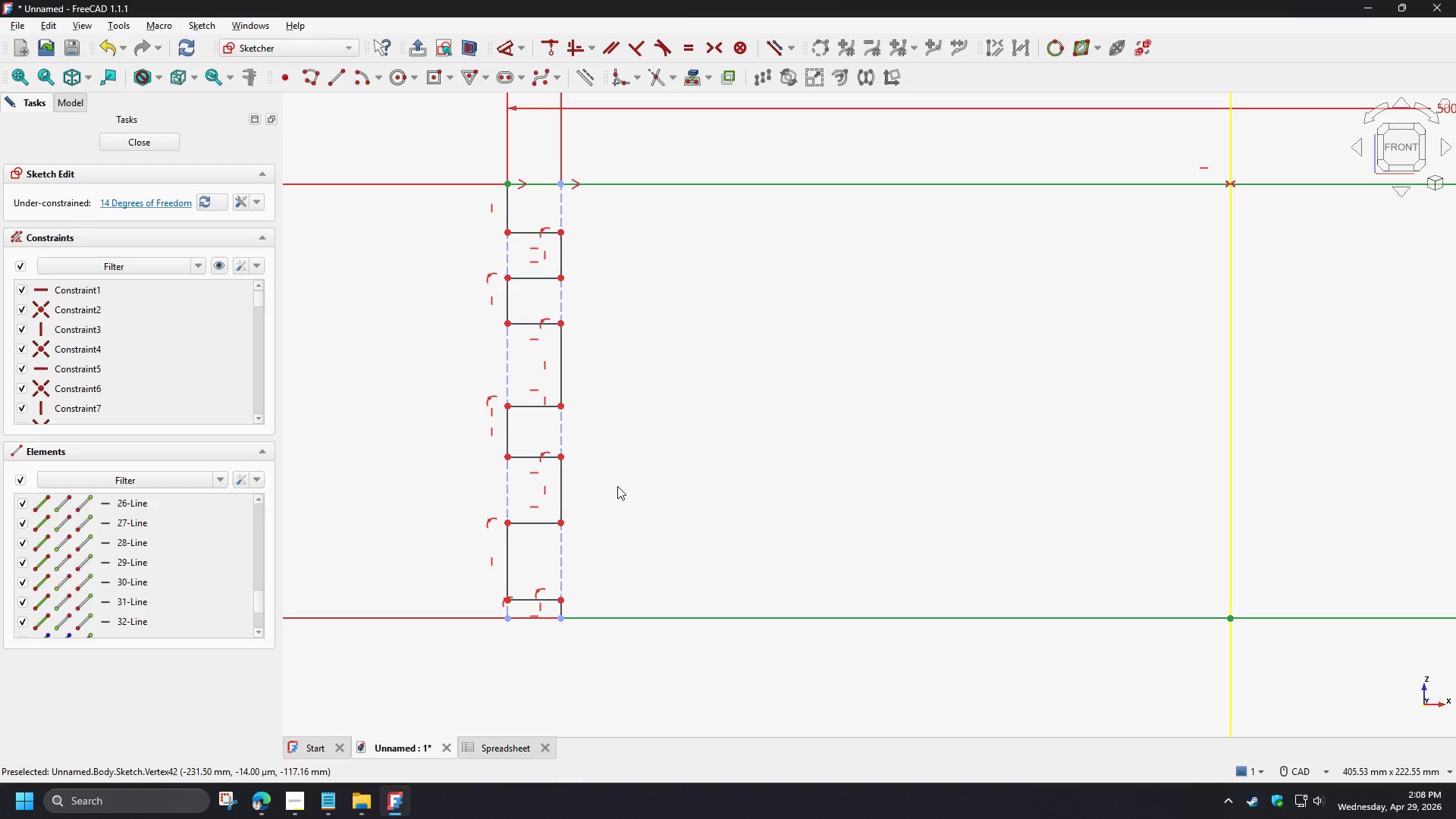 
wait(6.11)
 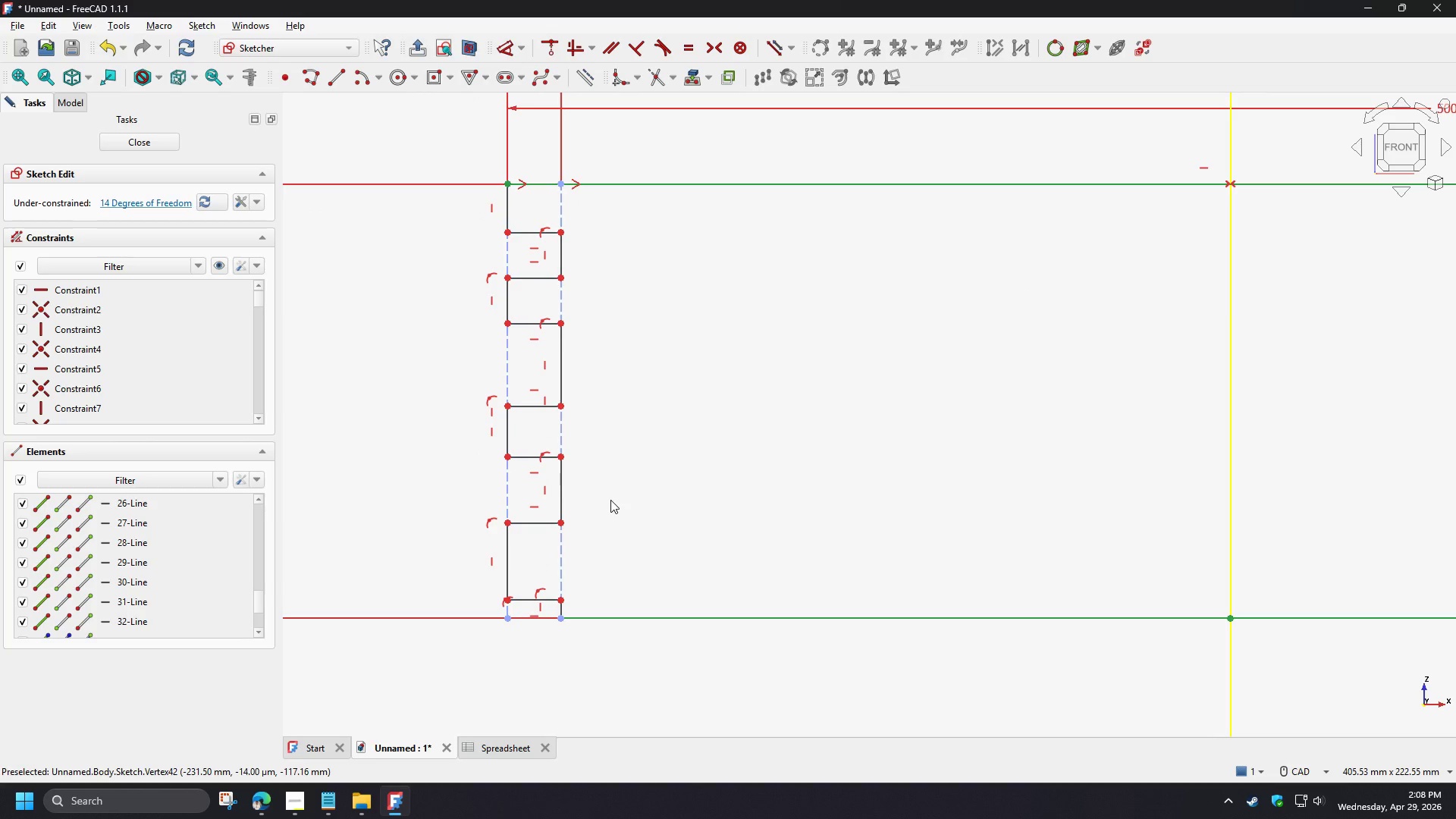 
left_click([563, 253])
 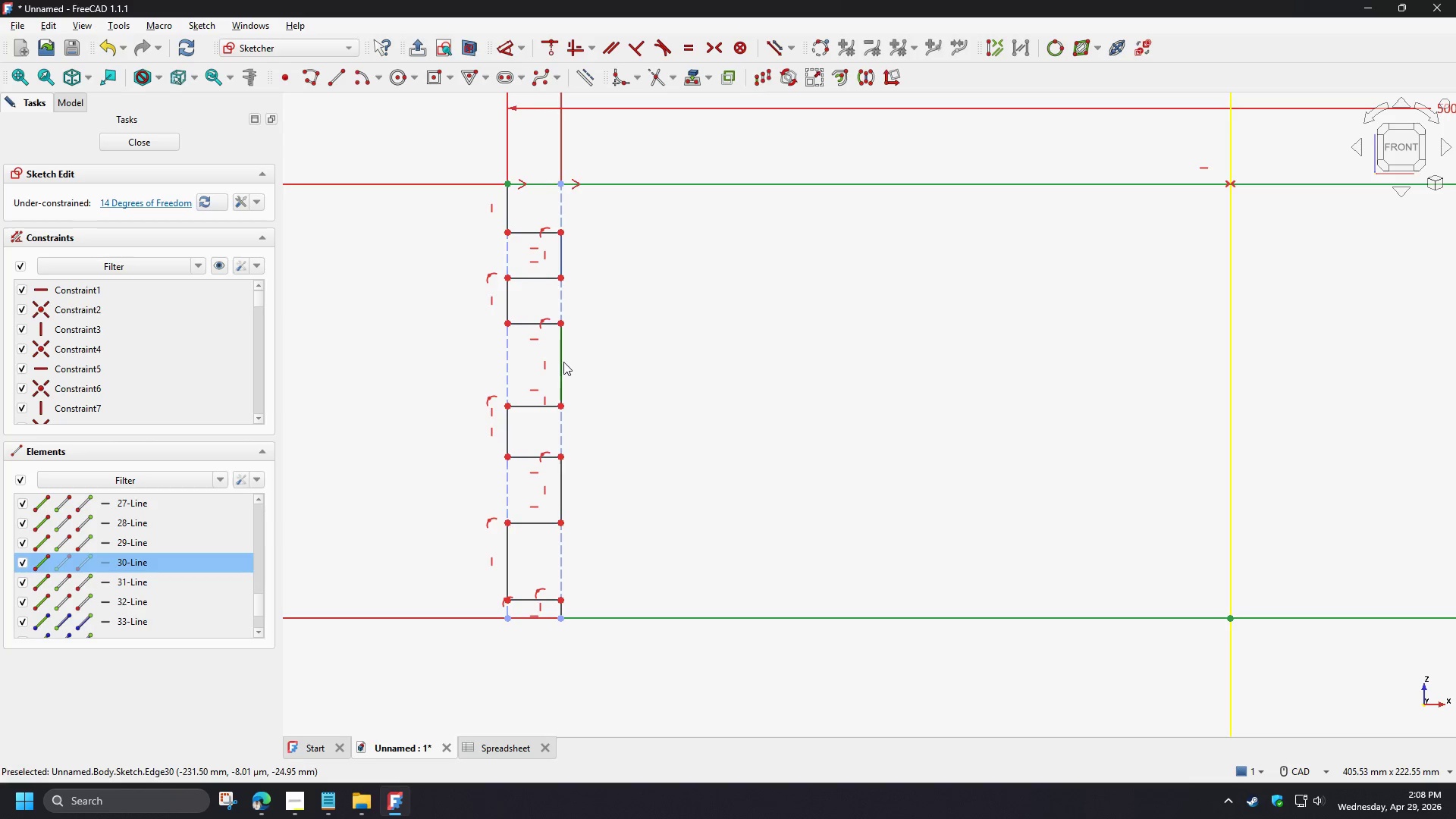 
left_click([562, 362])
 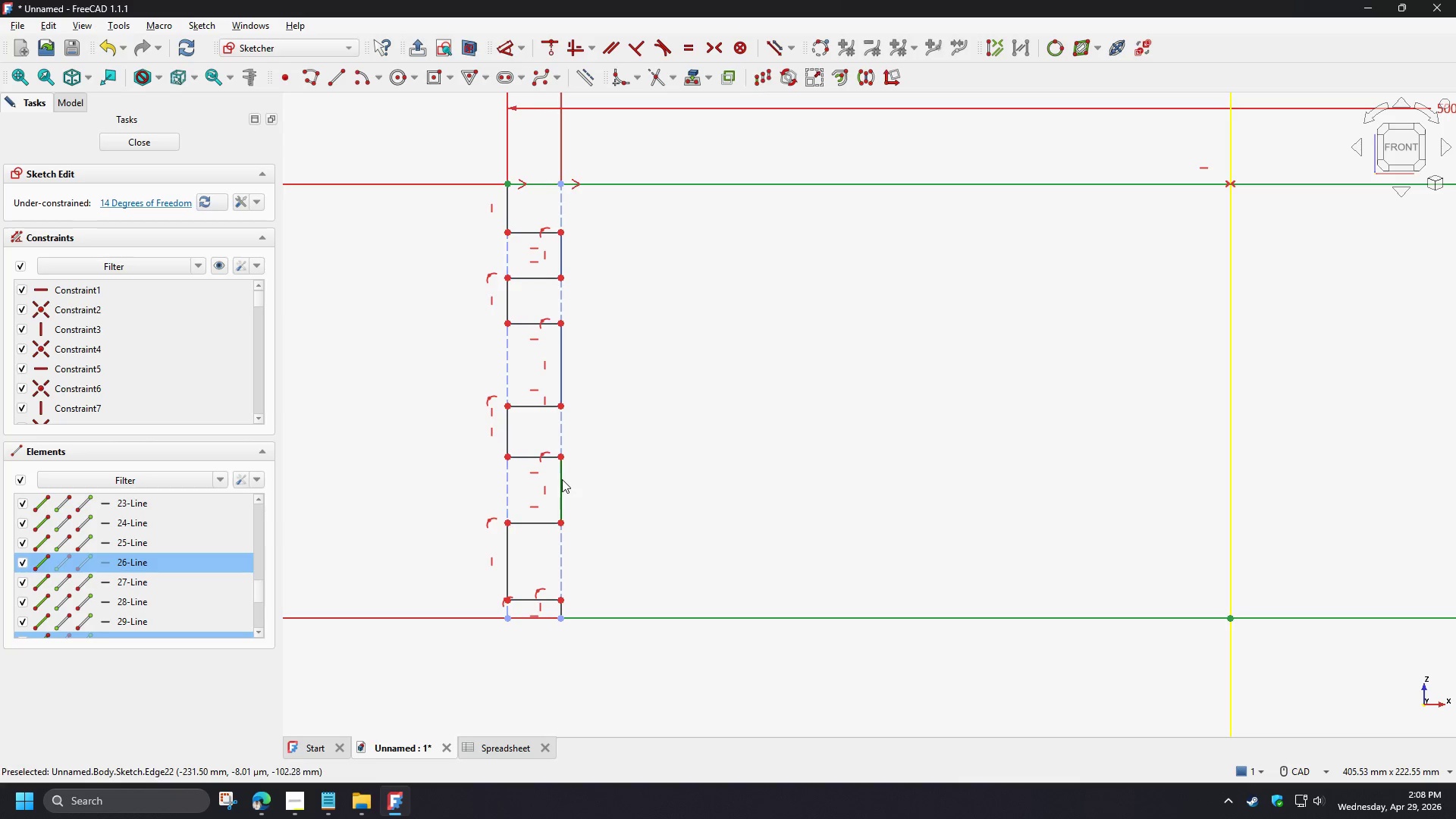 
left_click([562, 479])
 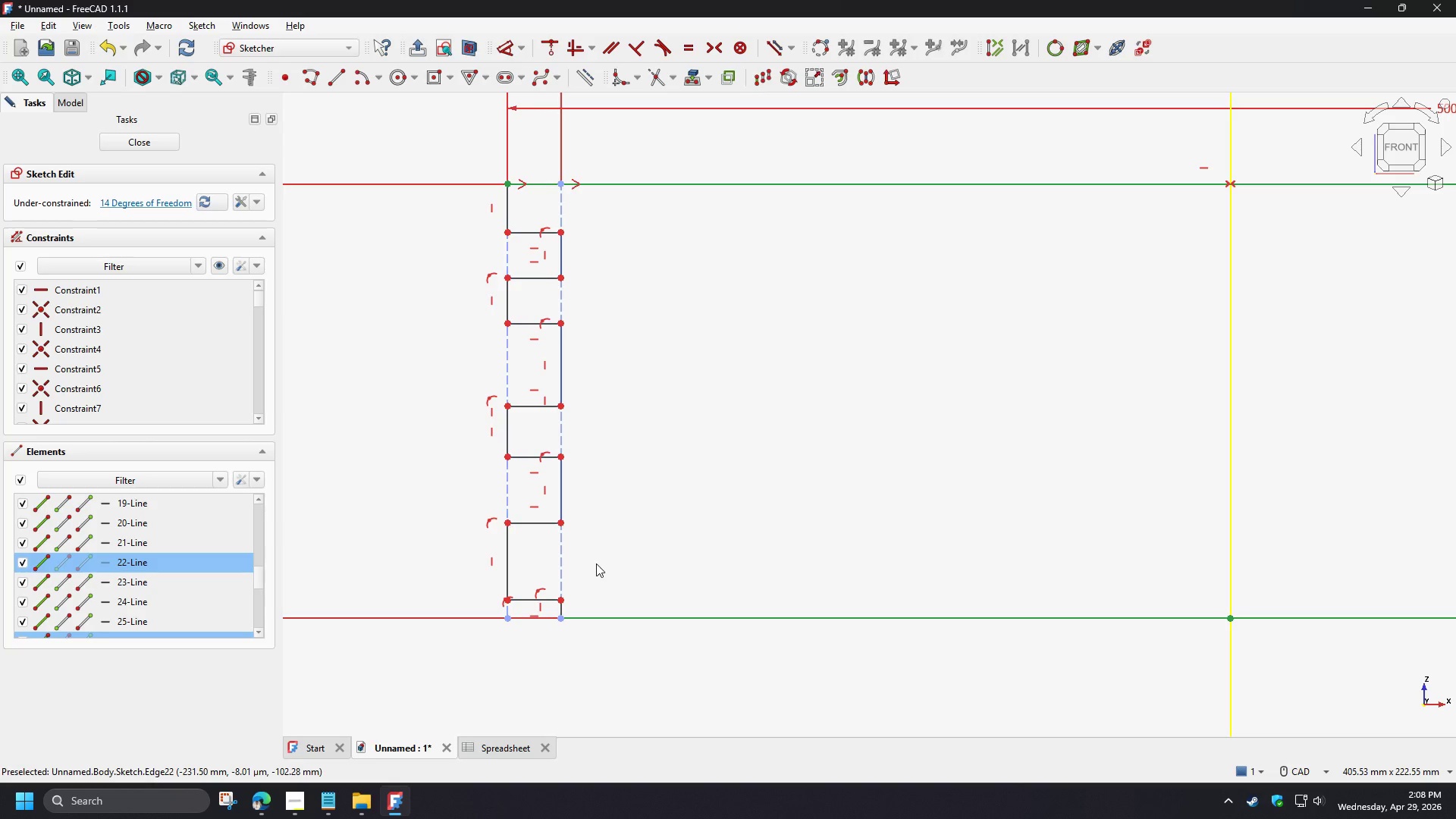 
left_click([562, 610])
 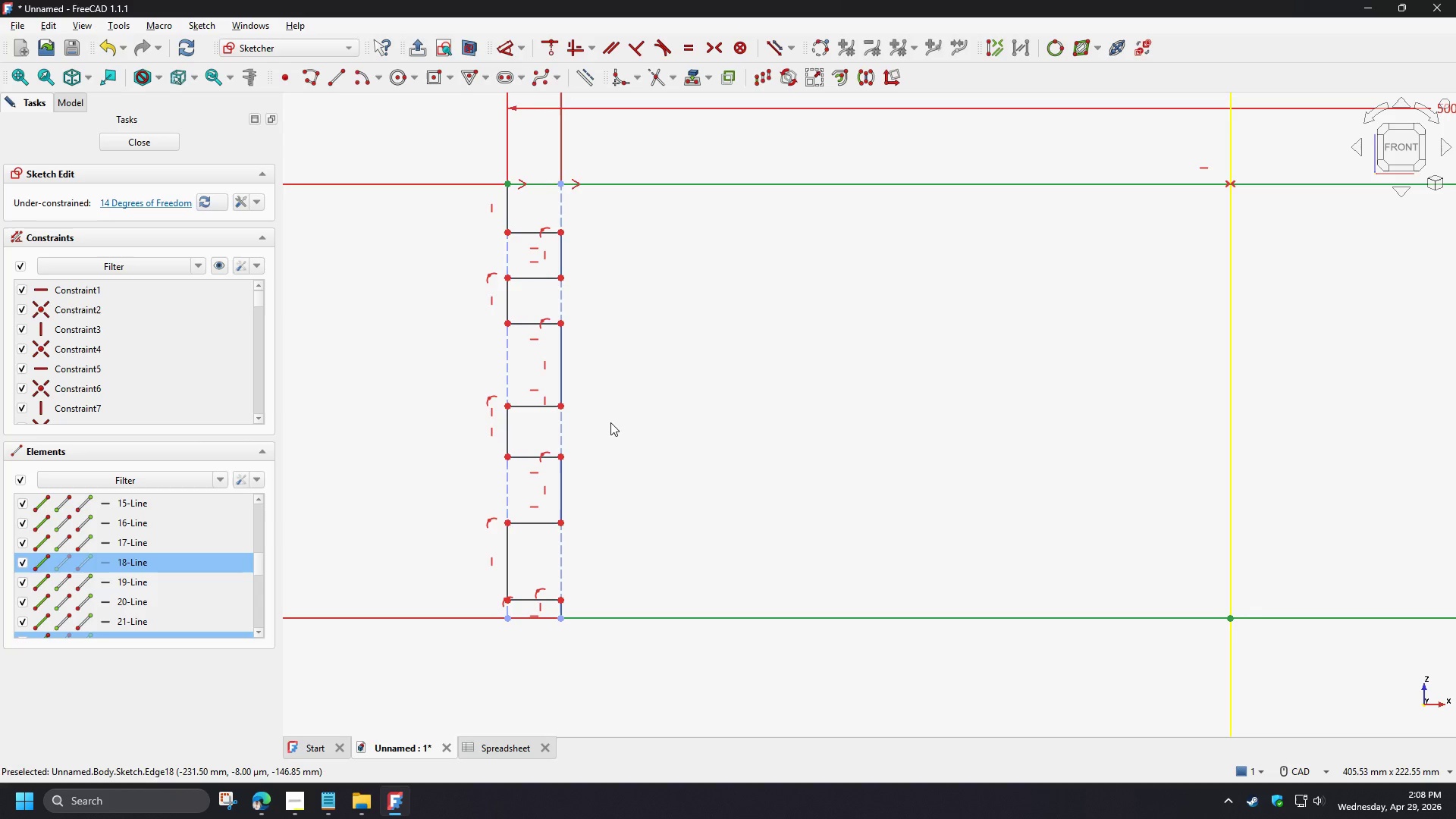 
key(E)
 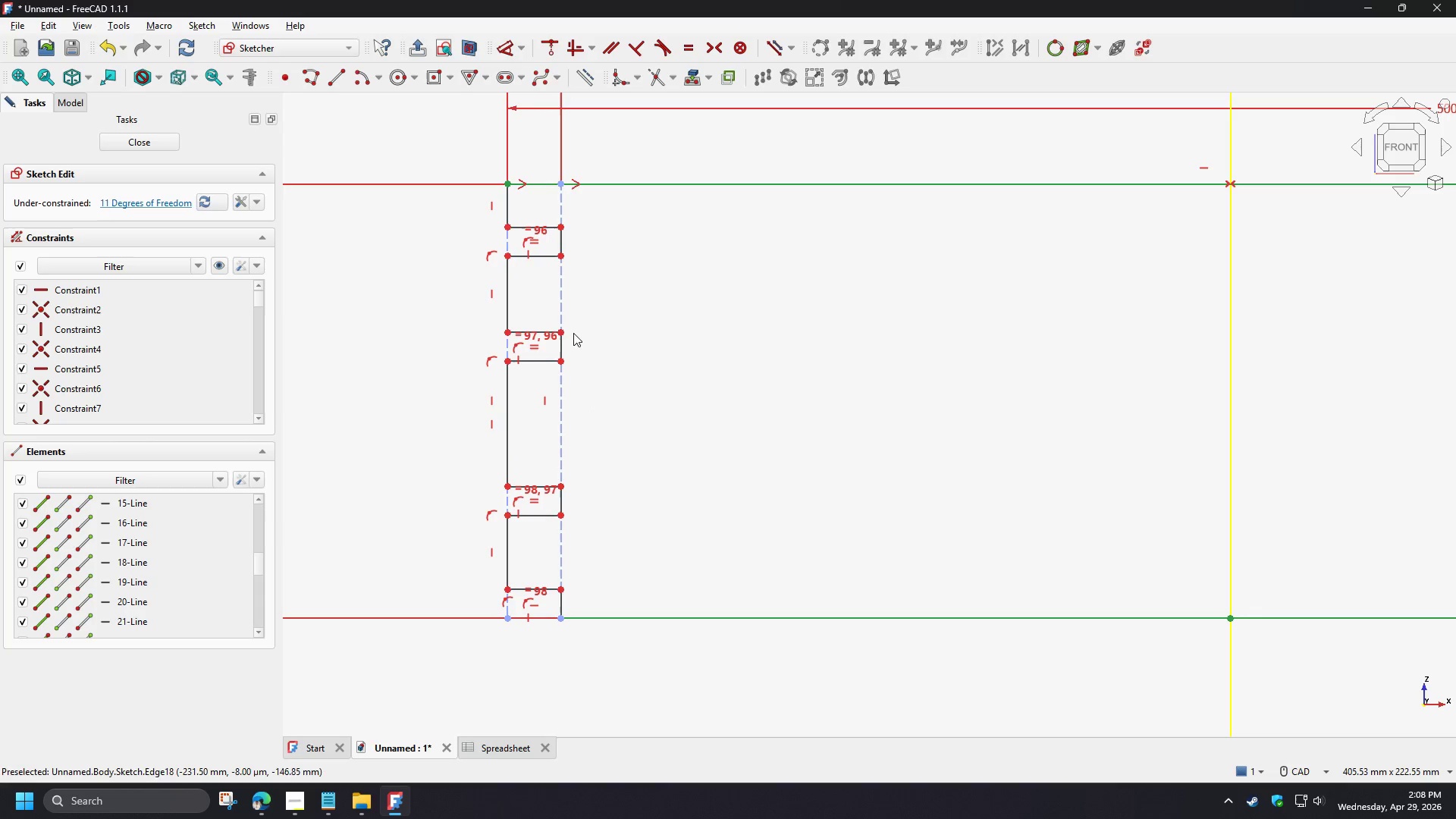 
left_click_drag(start_coordinate=[560, 332], to_coordinate=[560, 300])
 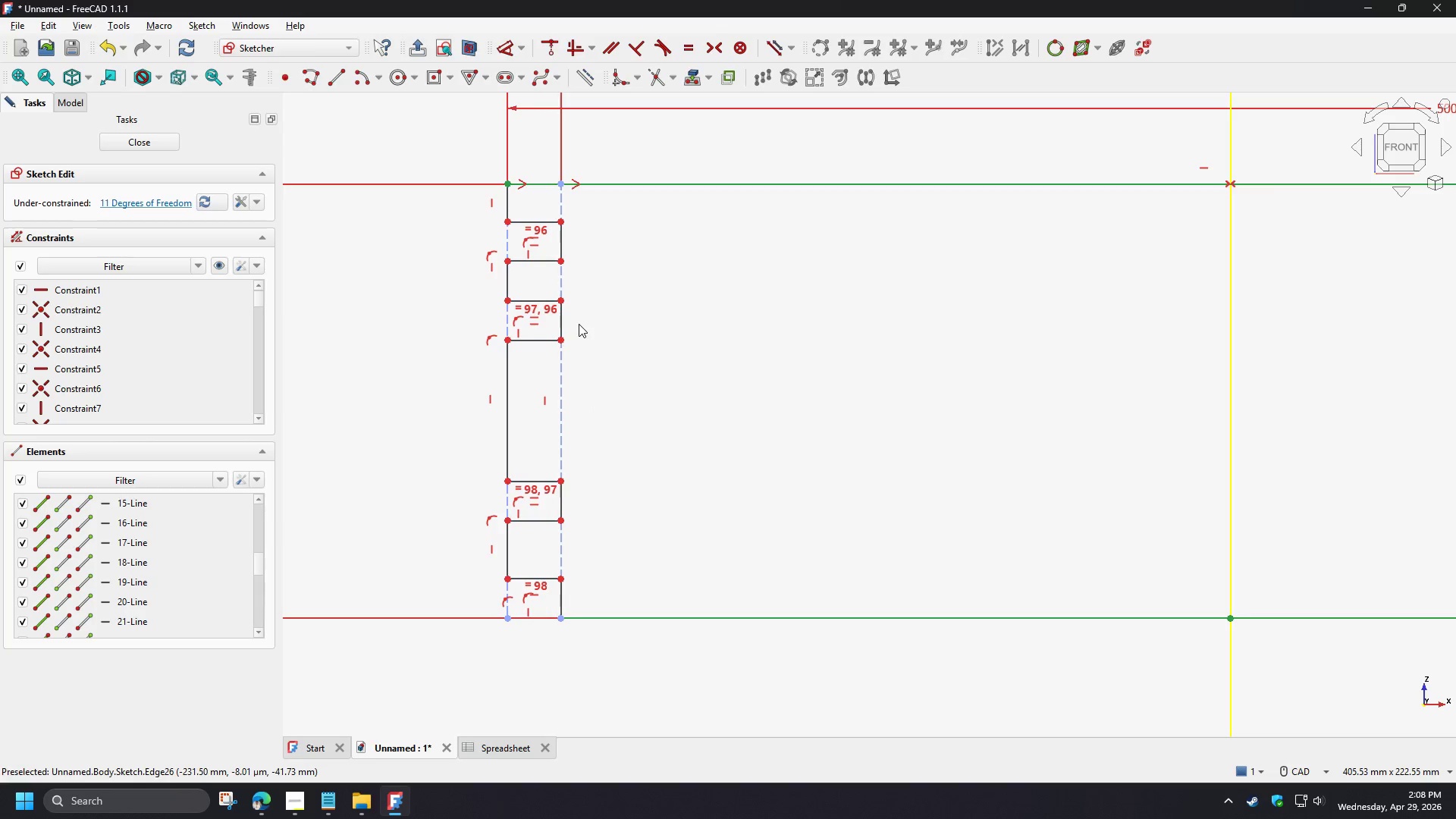 
left_click([579, 324])
 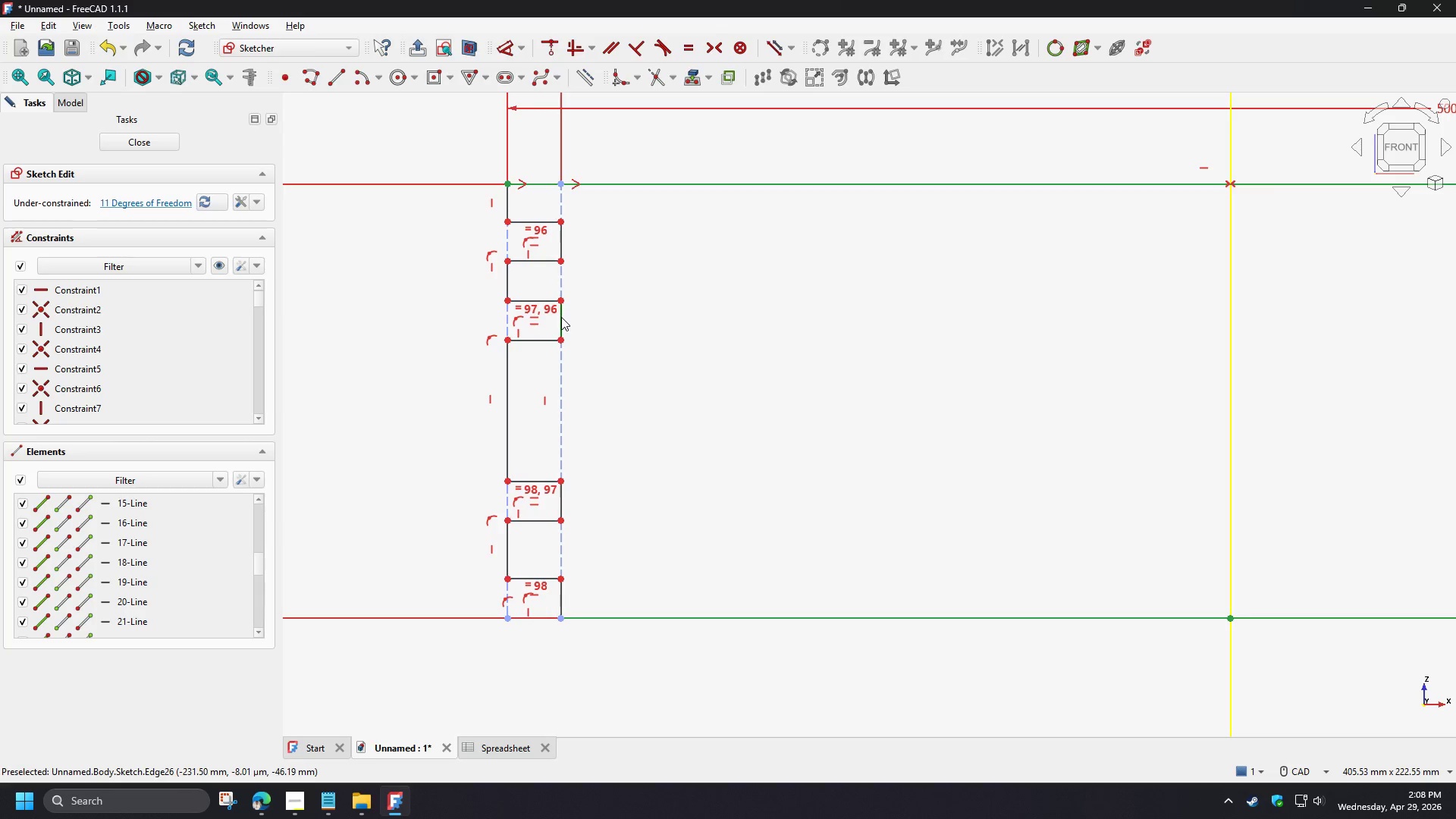 
left_click([561, 317])
 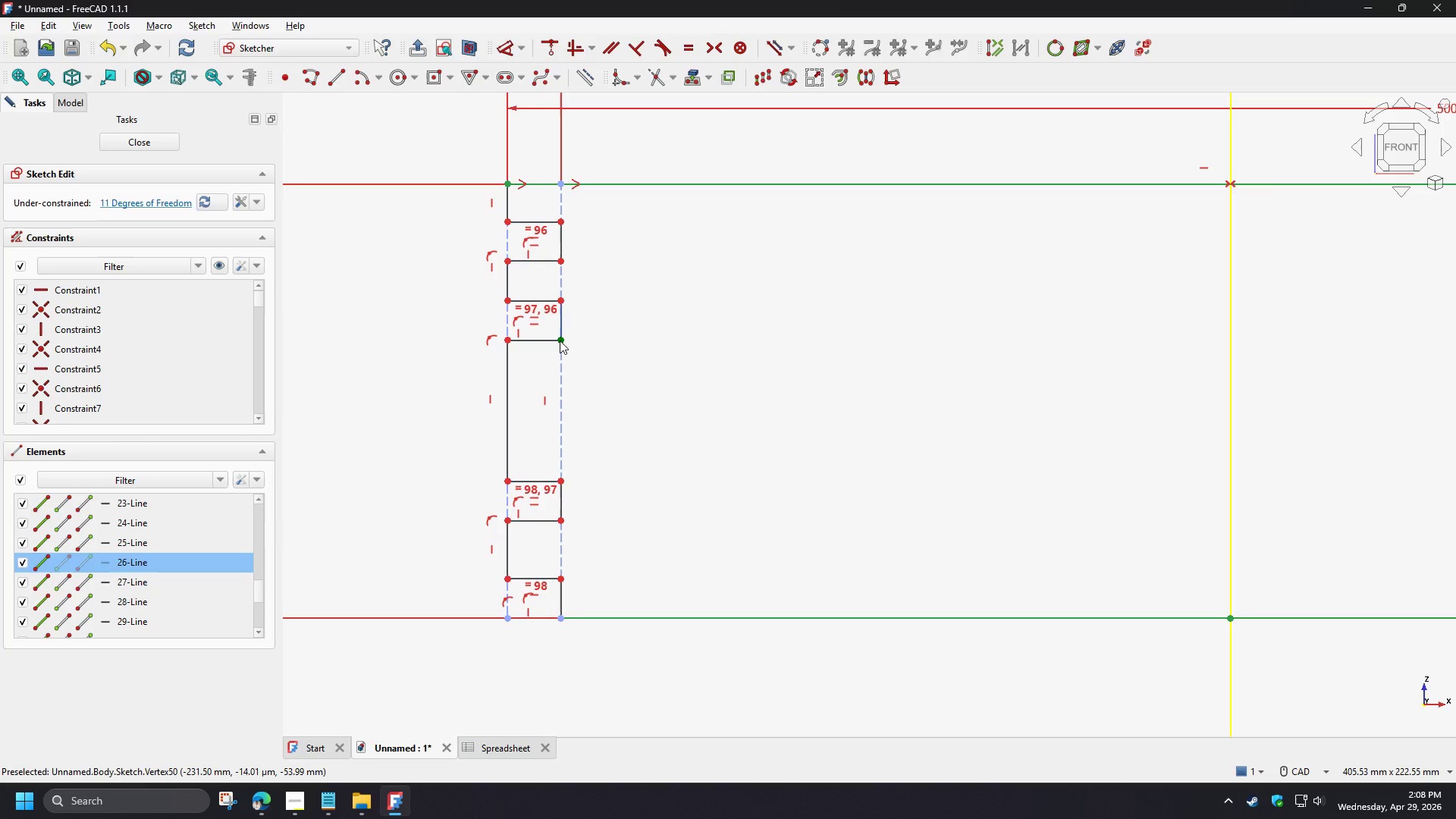 
left_click_drag(start_coordinate=[560, 340], to_coordinate=[560, 389])
 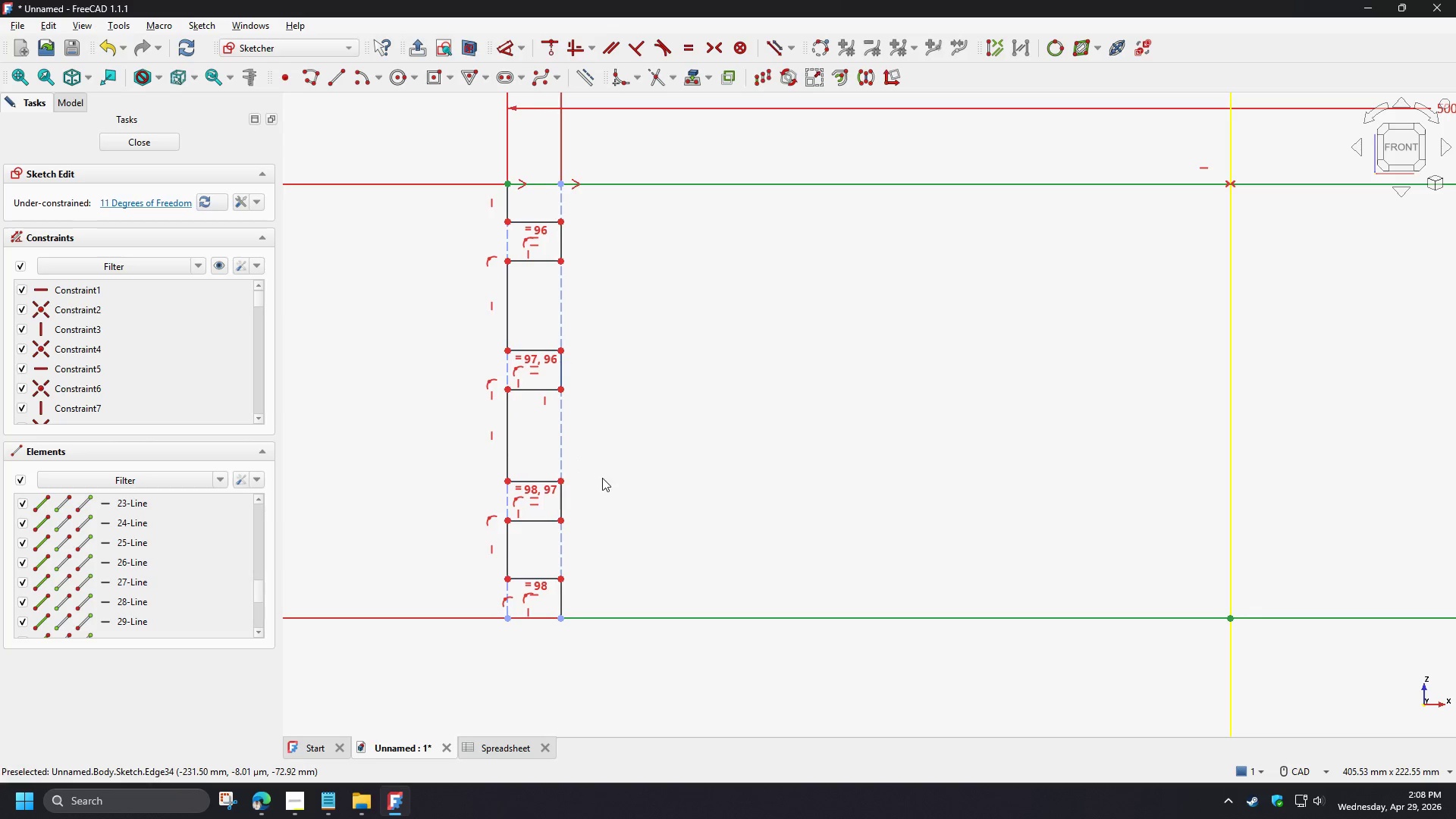 
left_click([602, 478])
 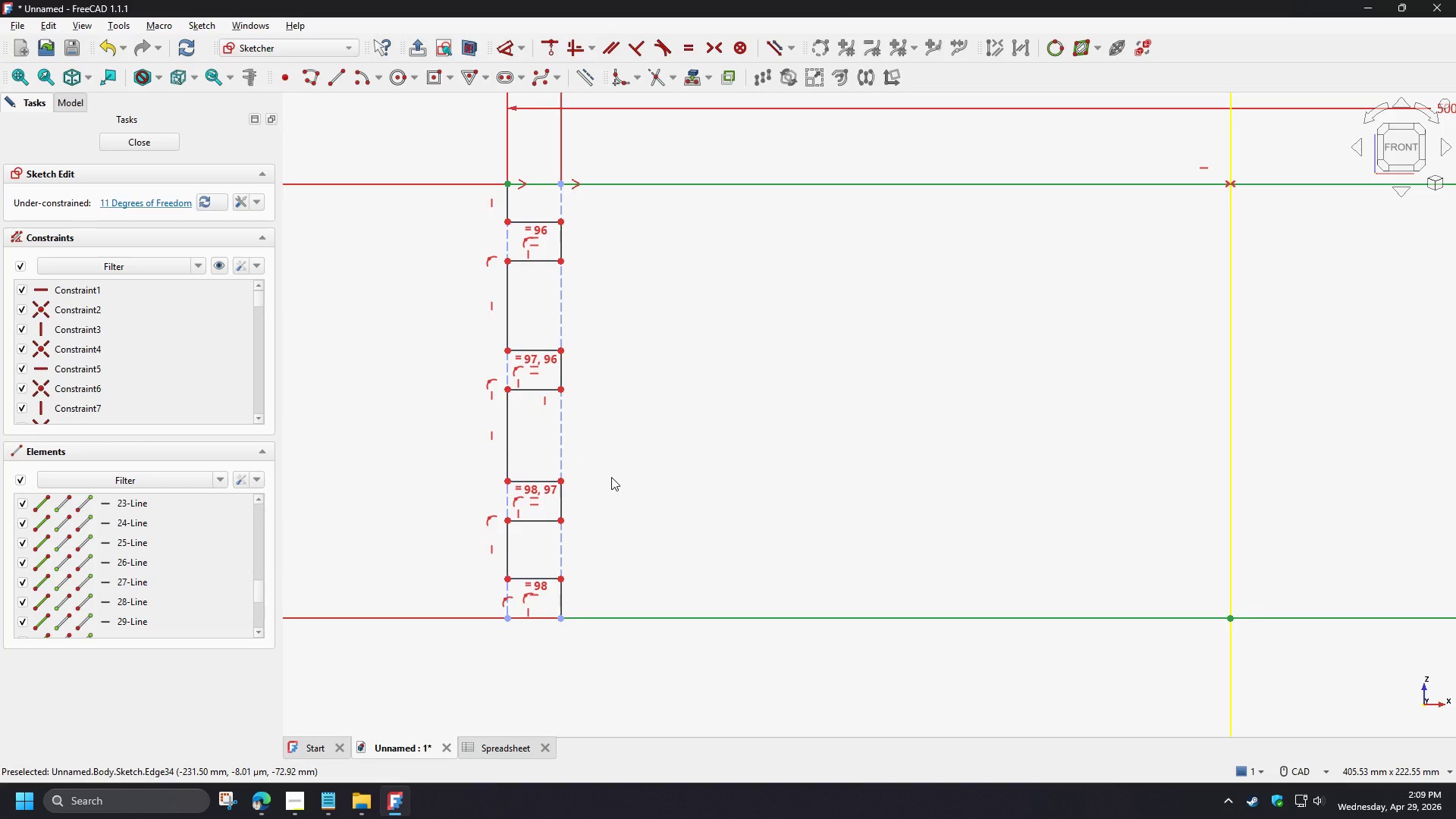 
wait(31.69)
 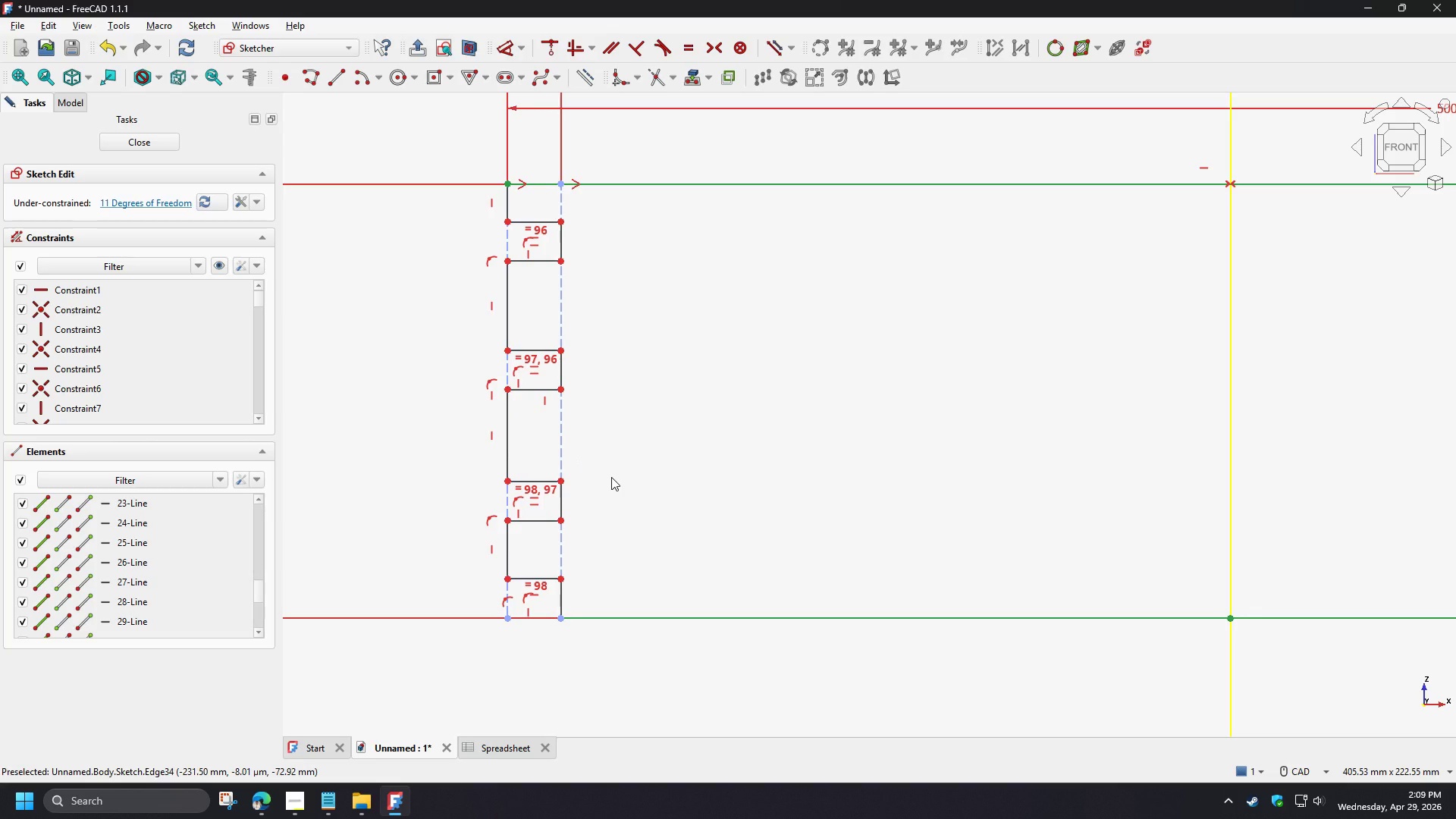 
left_click([611, 477])
 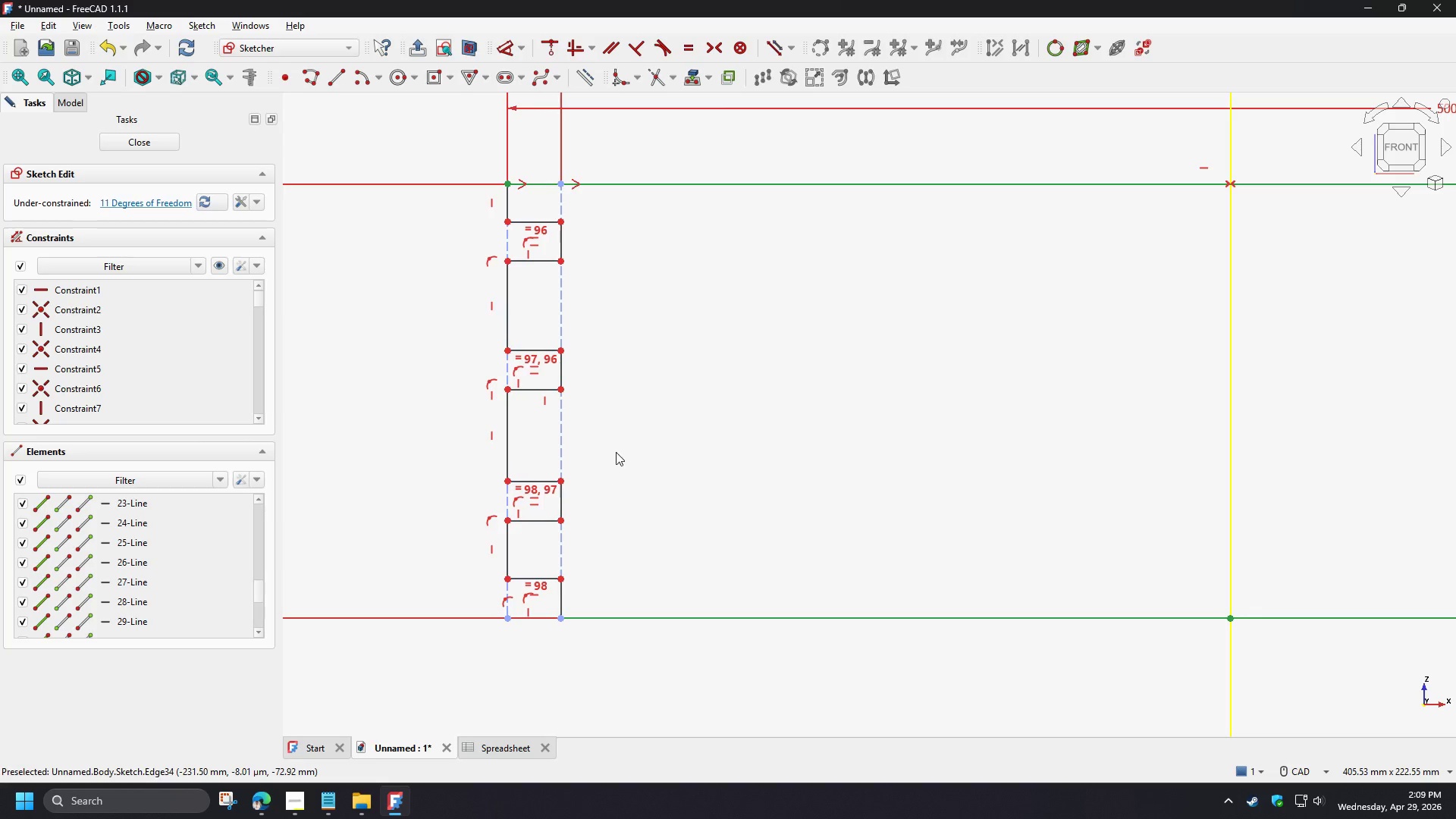 
scroll: coordinate [603, 554], scroll_direction: down, amount: 4.0
 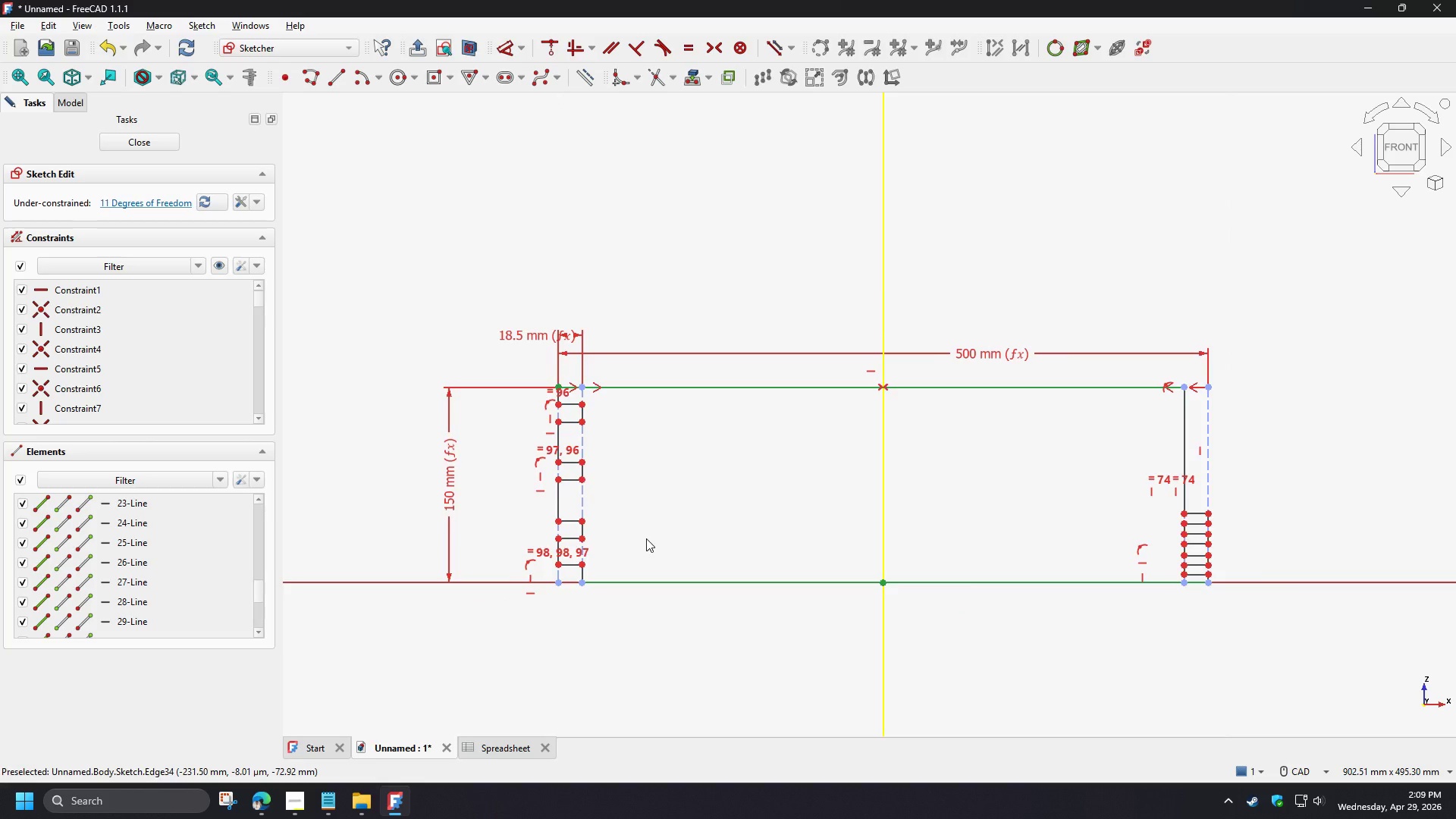 
scroll: coordinate [578, 480], scroll_direction: up, amount: 5.0
 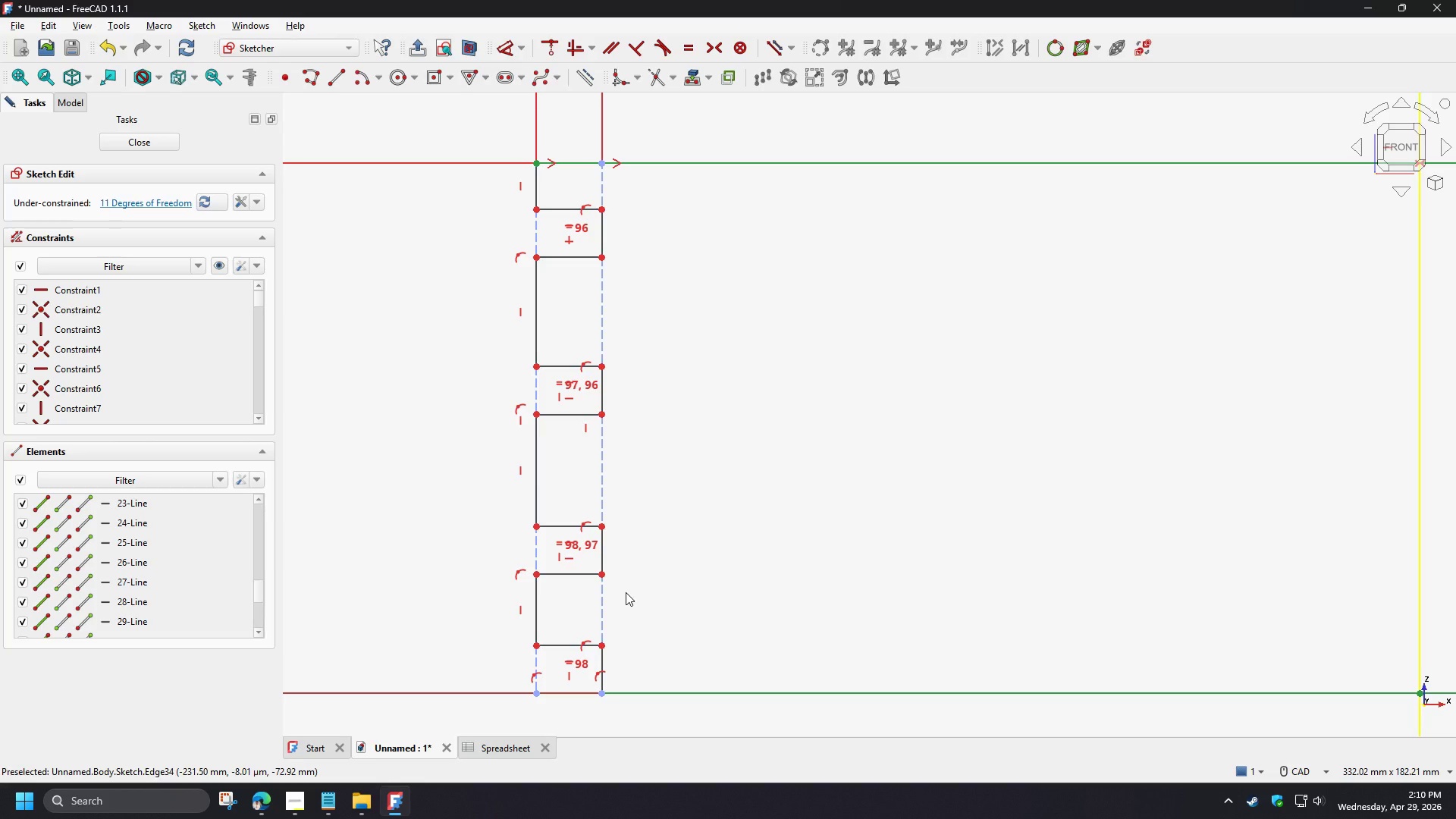 
wait(39.26)
 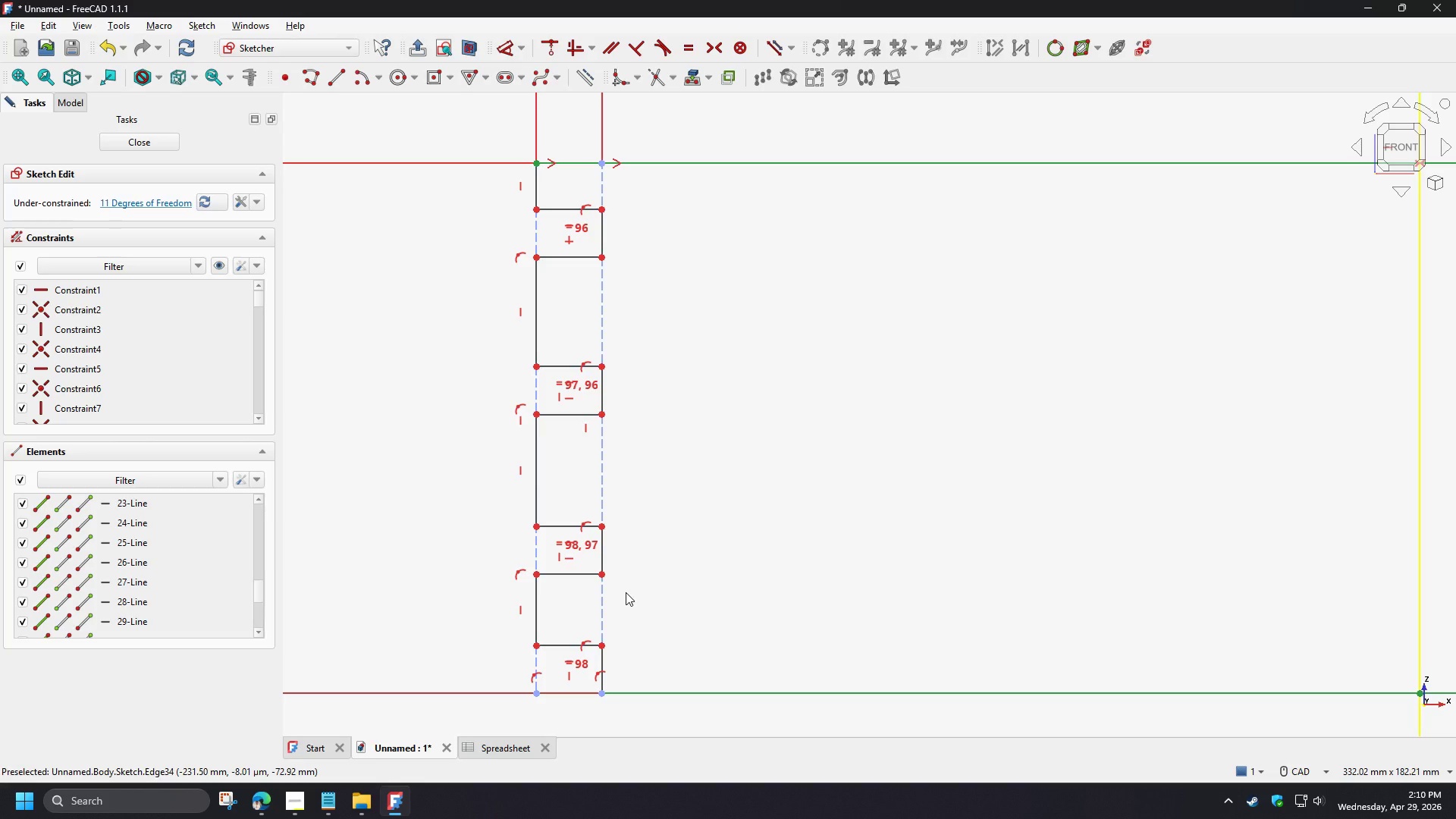 
left_click([533, 197])
 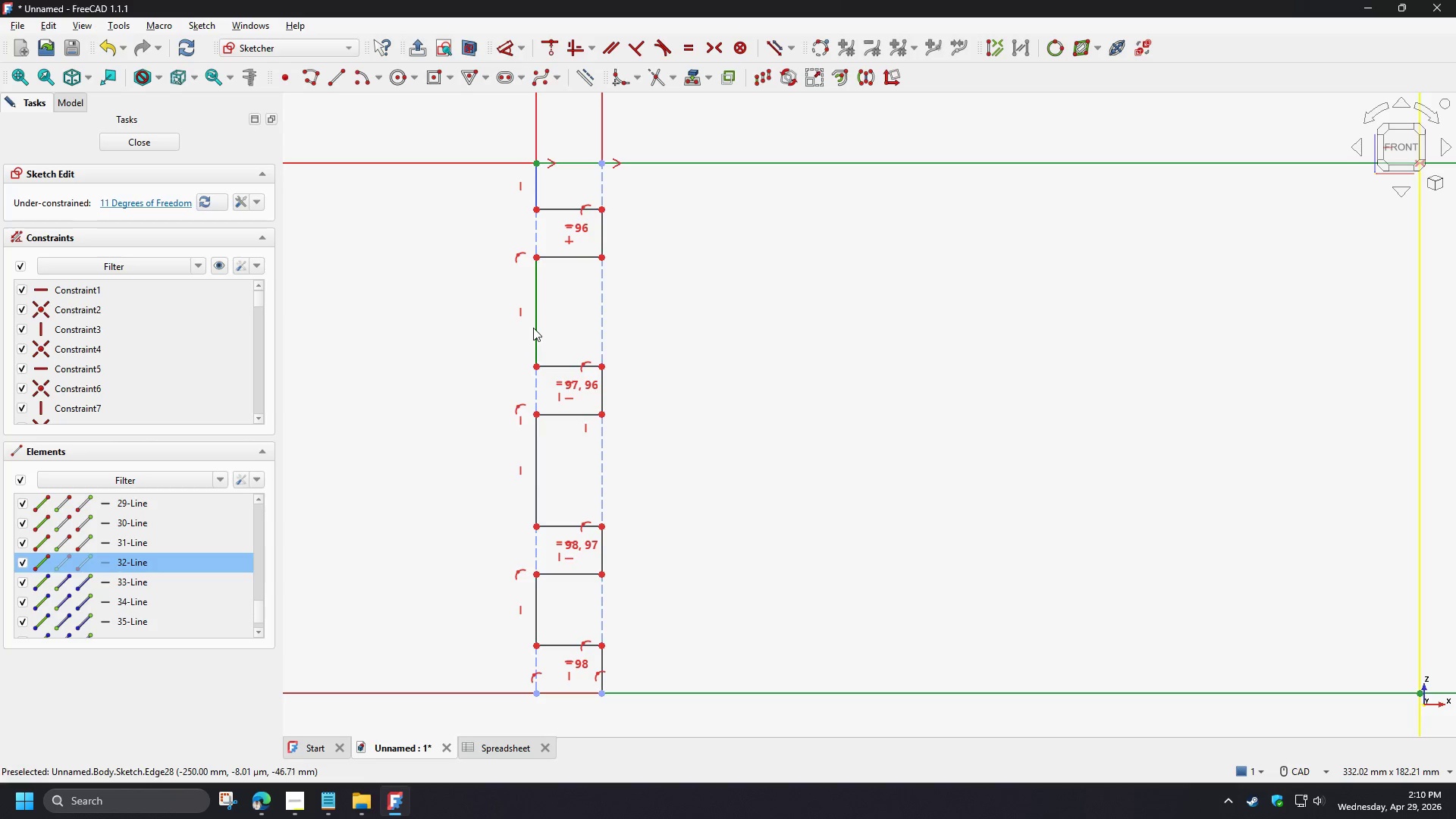 
left_click([533, 328])
 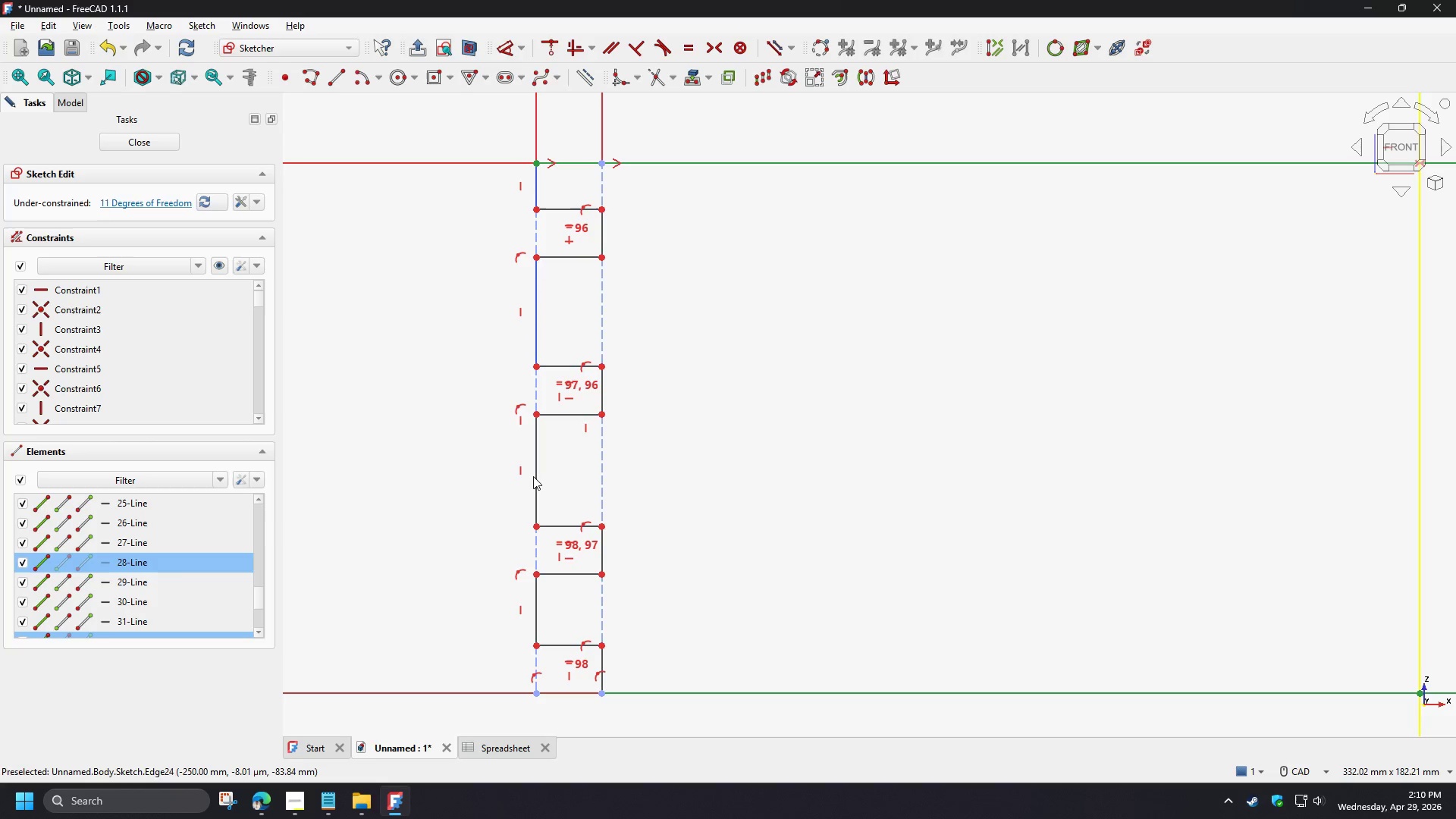 
left_click([535, 476])
 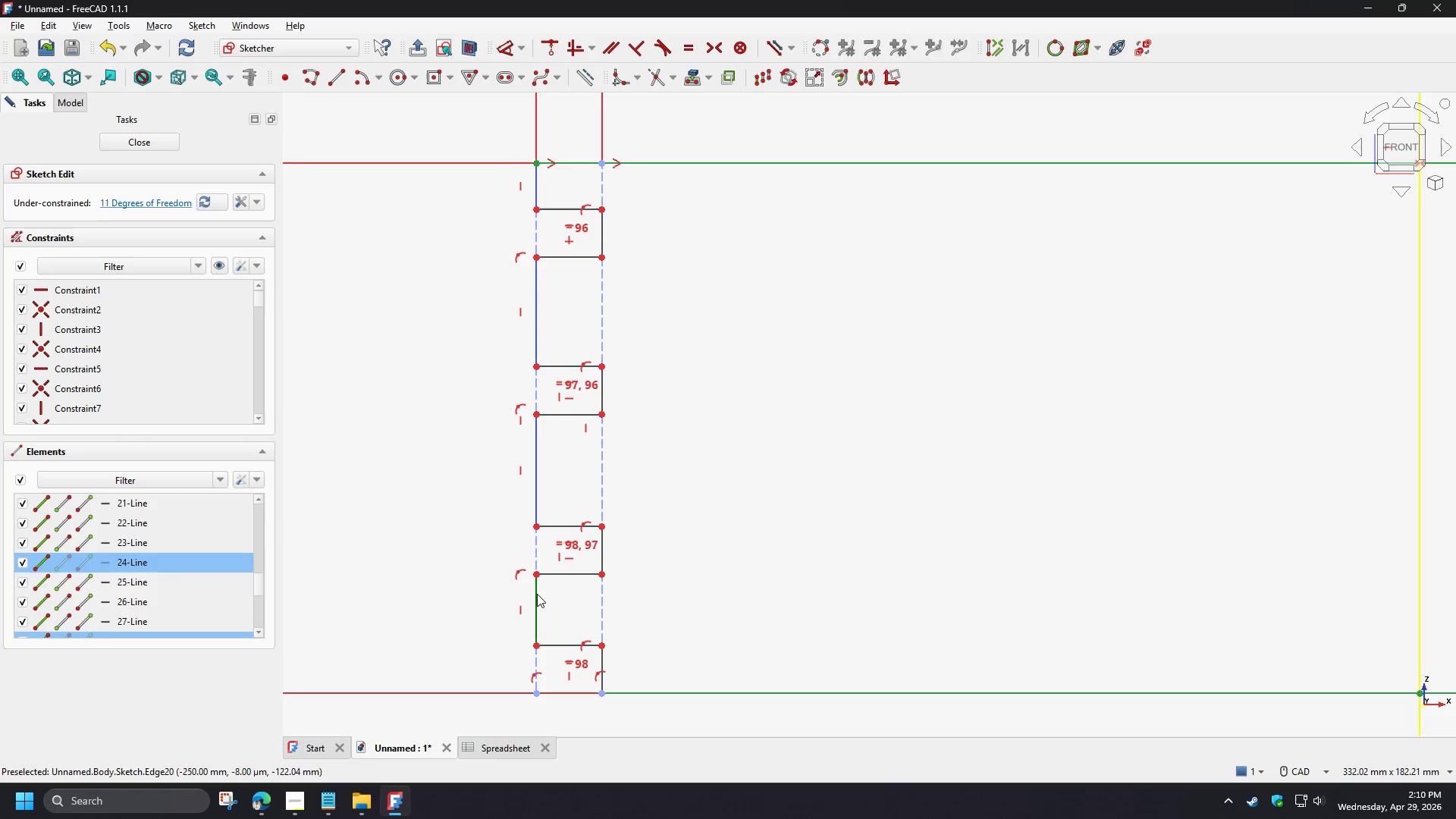 
left_click([536, 595])
 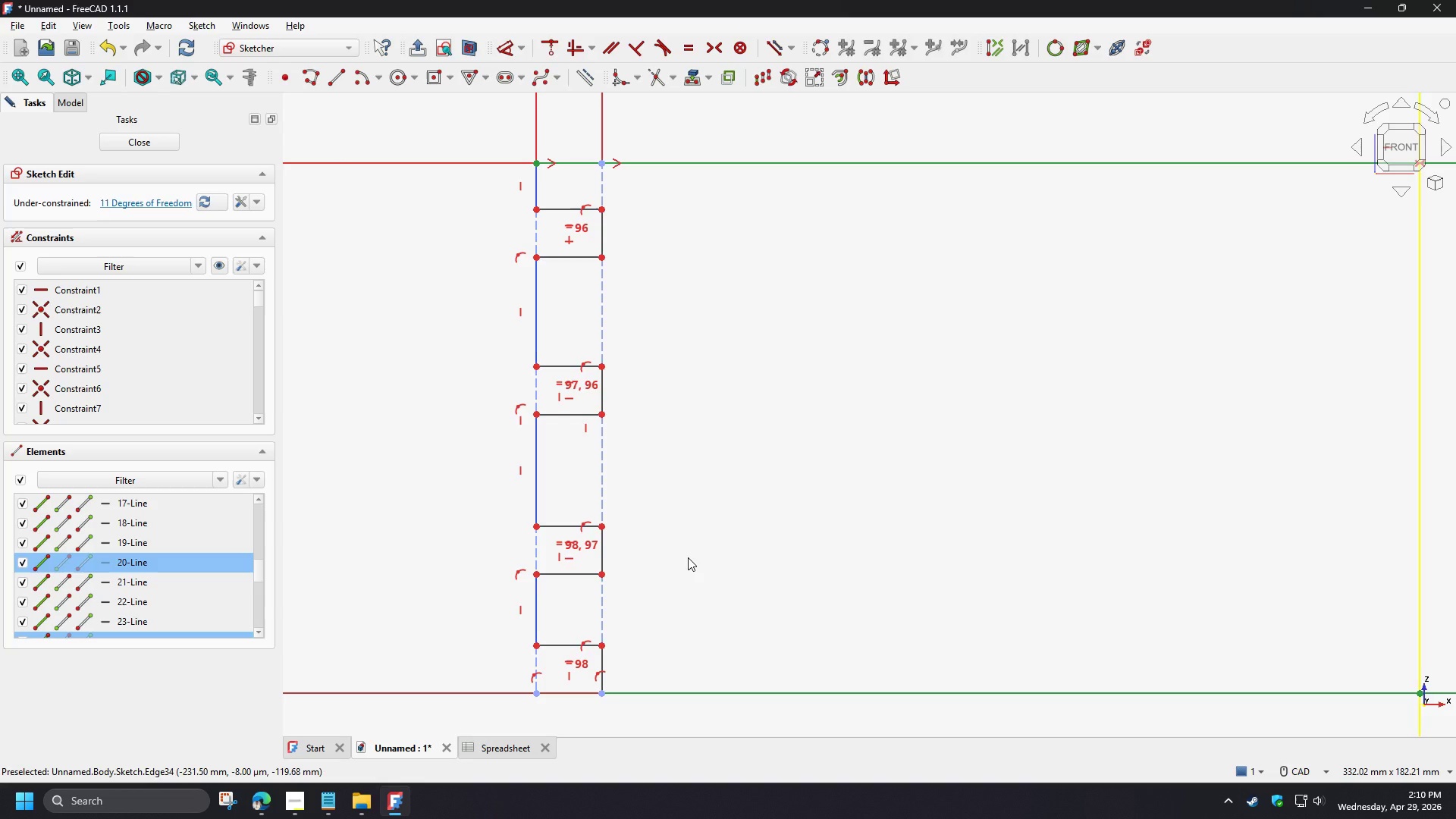 
key(E)
 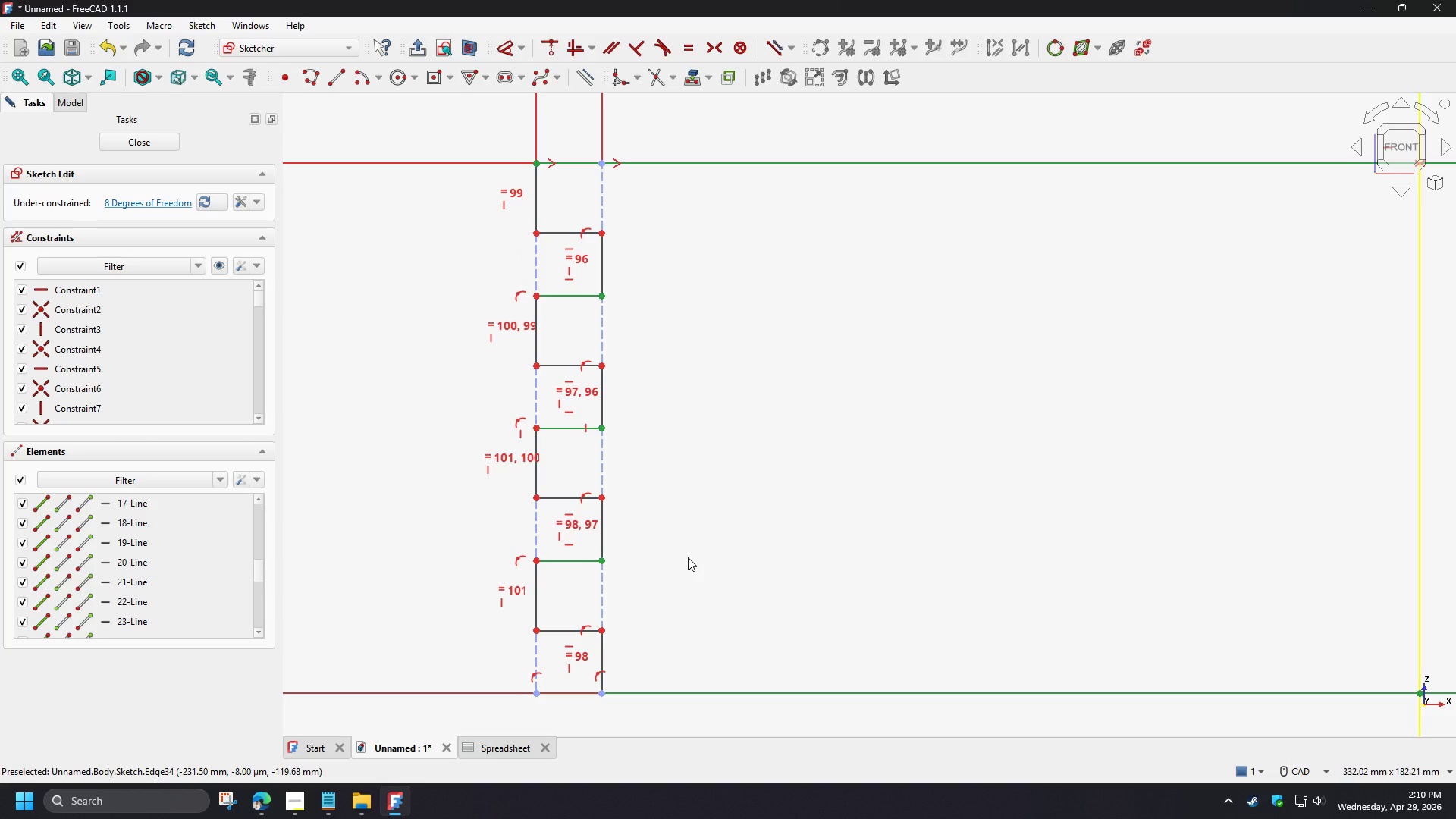 
left_click([688, 557])
 